 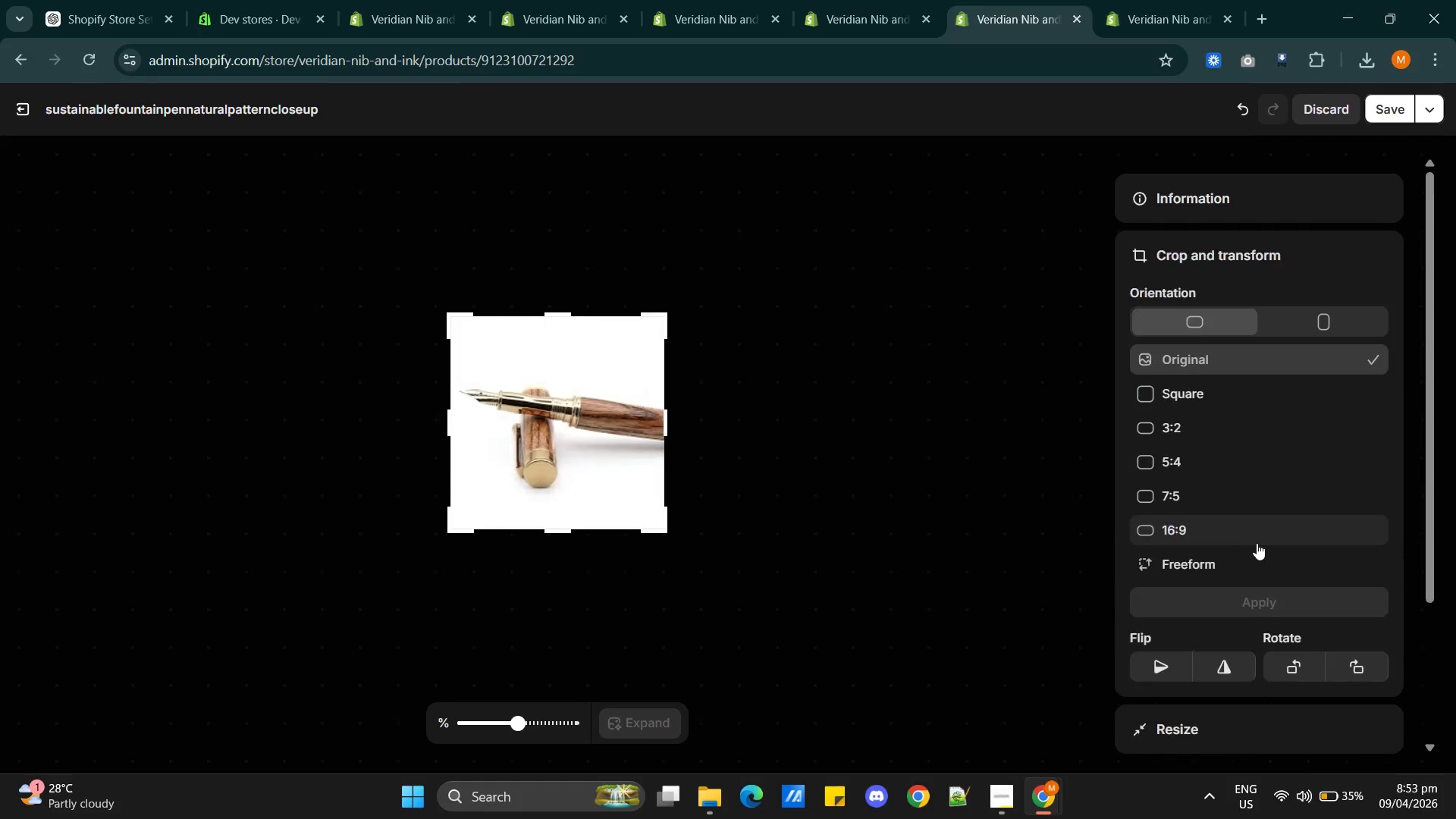 
left_click([1196, 424])
 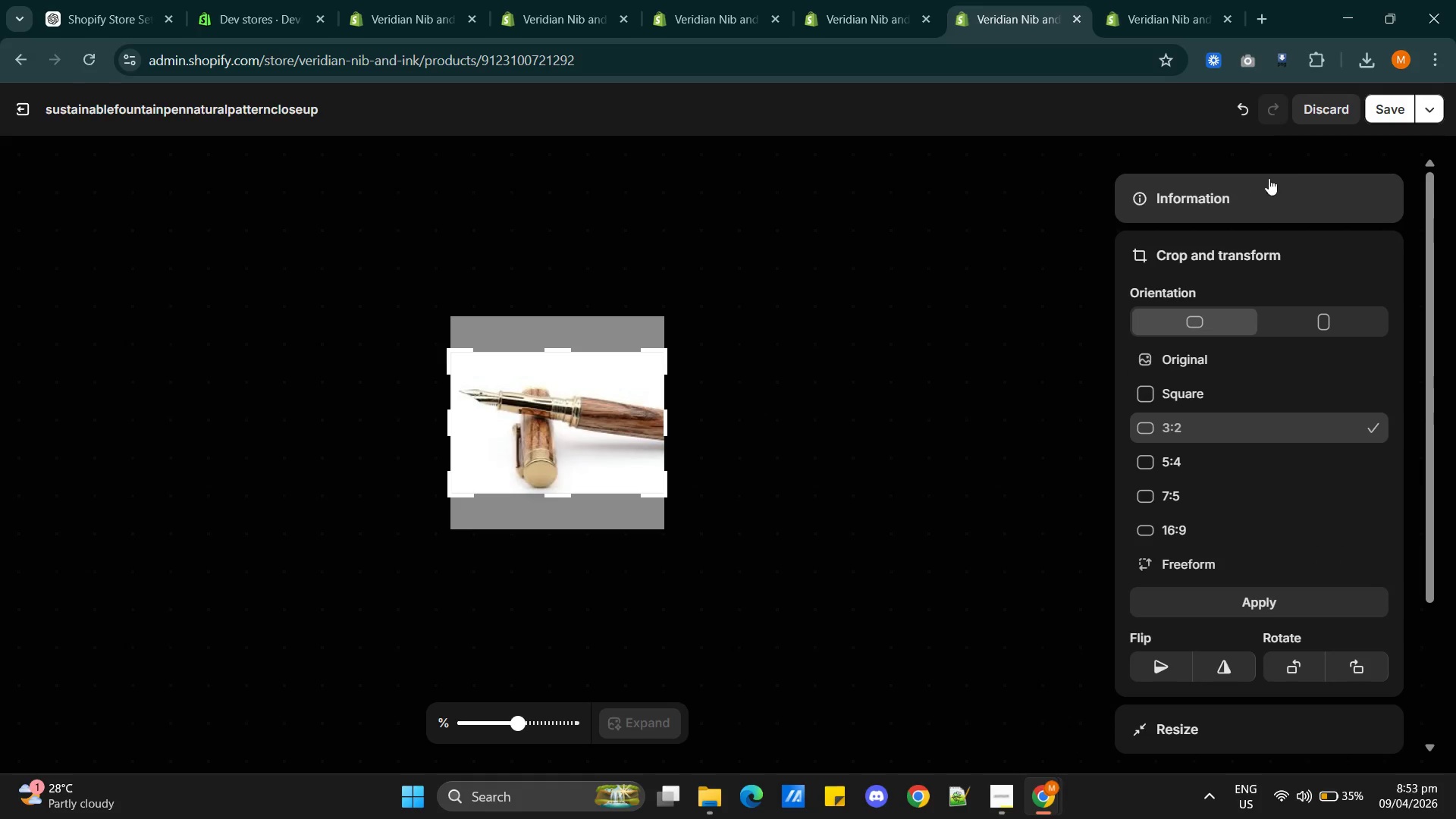 
left_click([1263, 599])
 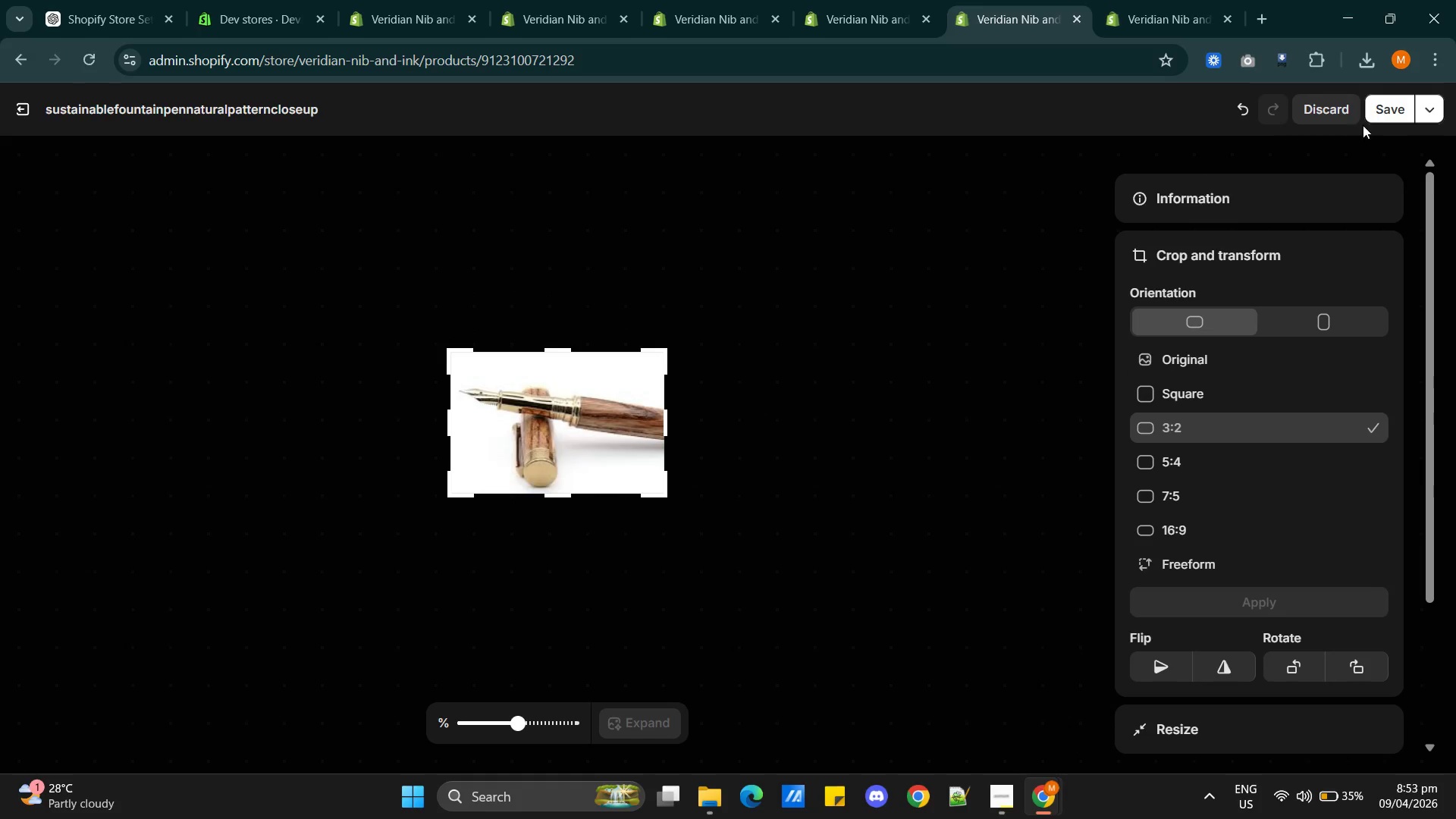 
left_click([1385, 115])
 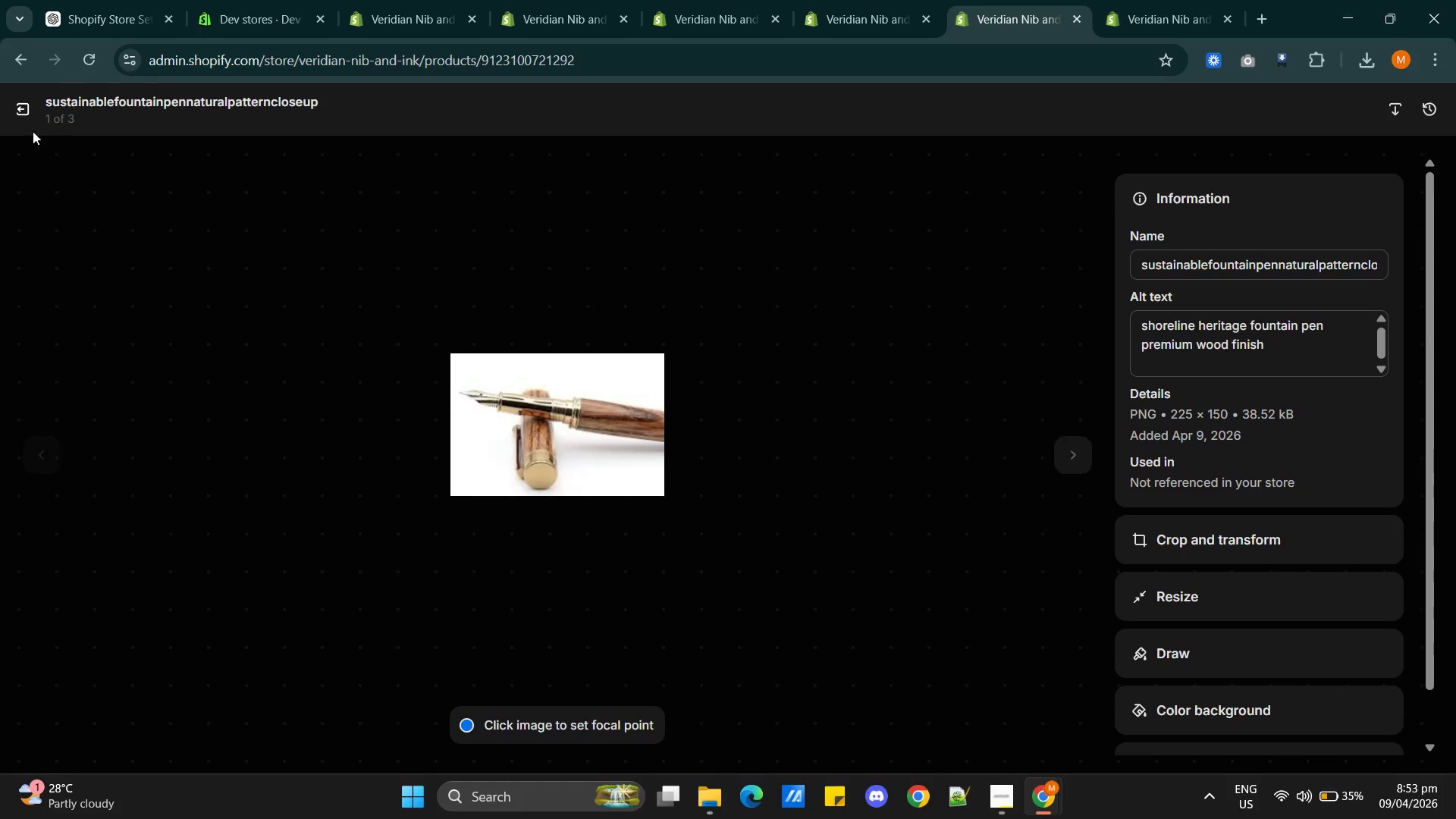 
wait(12.0)
 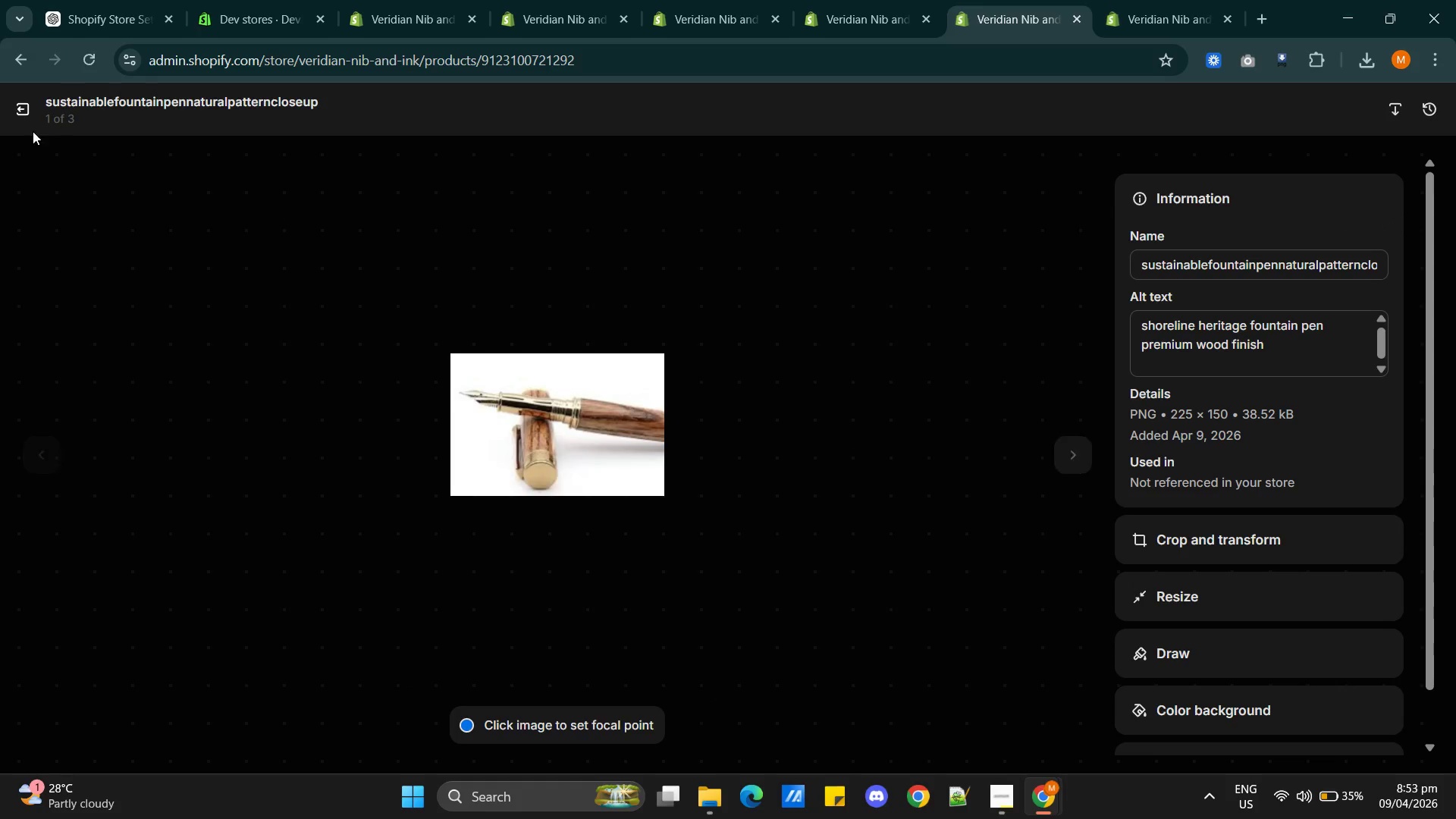 
left_click([21, 120])
 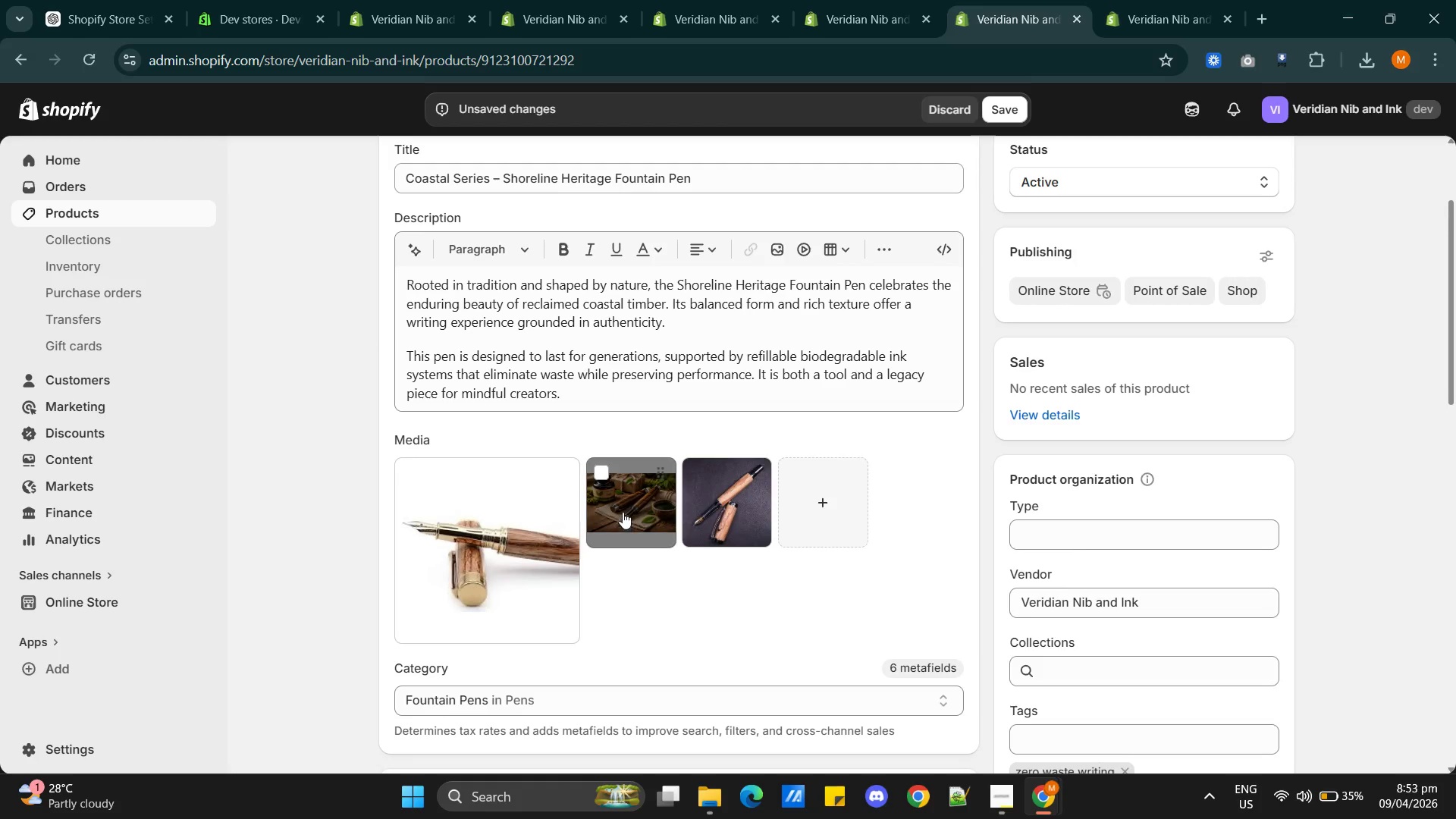 
left_click([623, 511])
 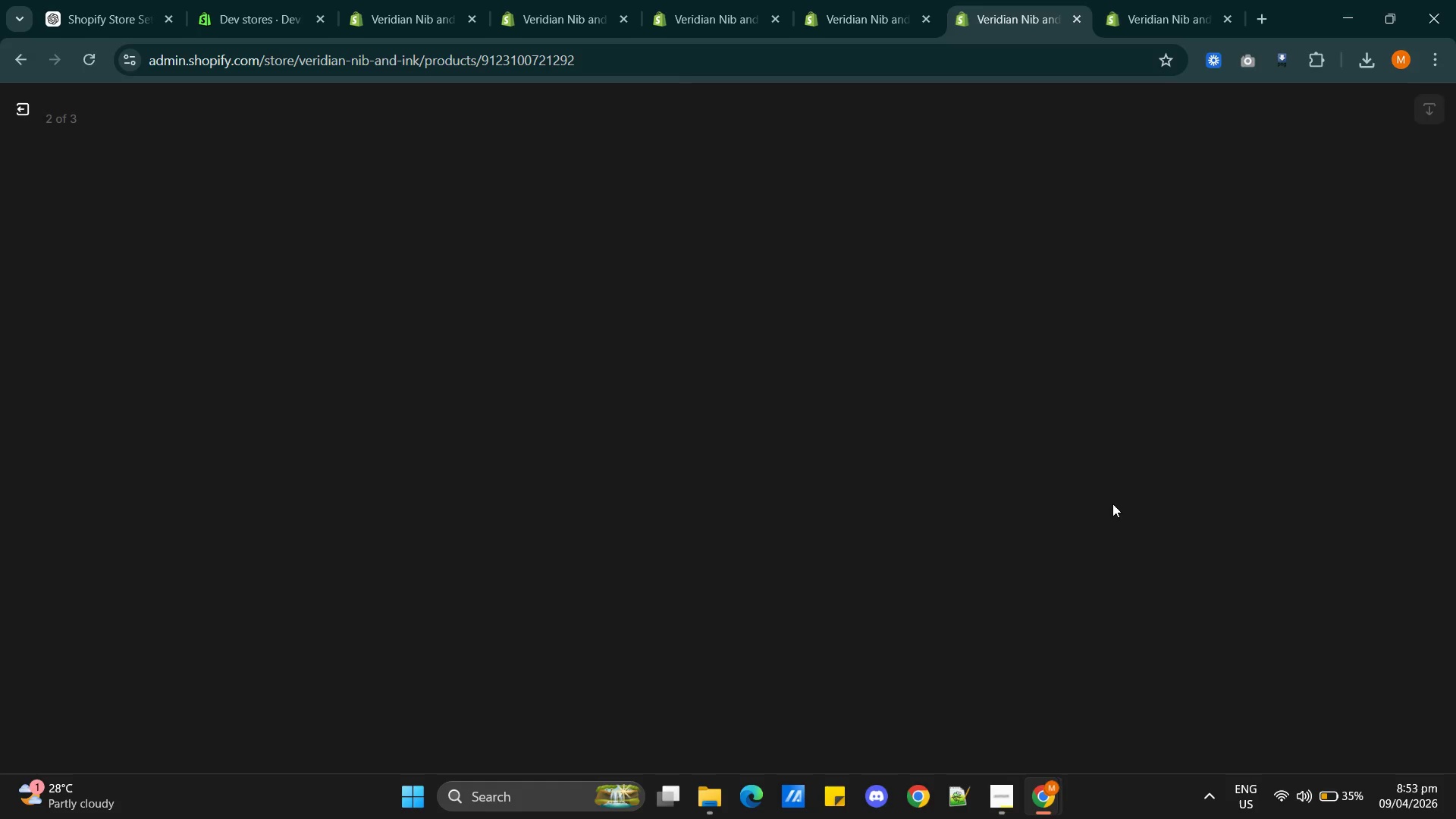 
key(Alt+AltLeft)
 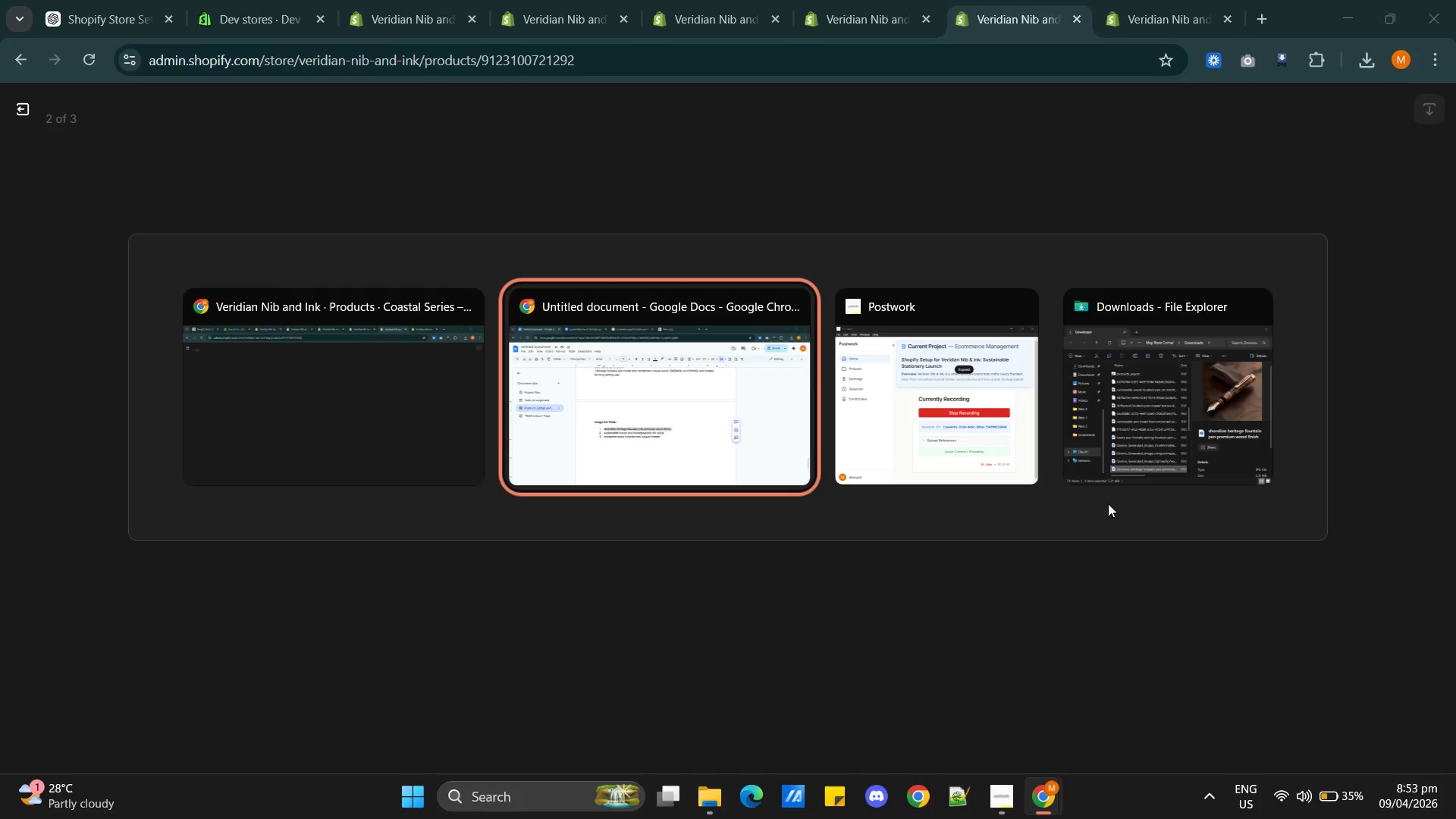 
key(Alt+Tab)
 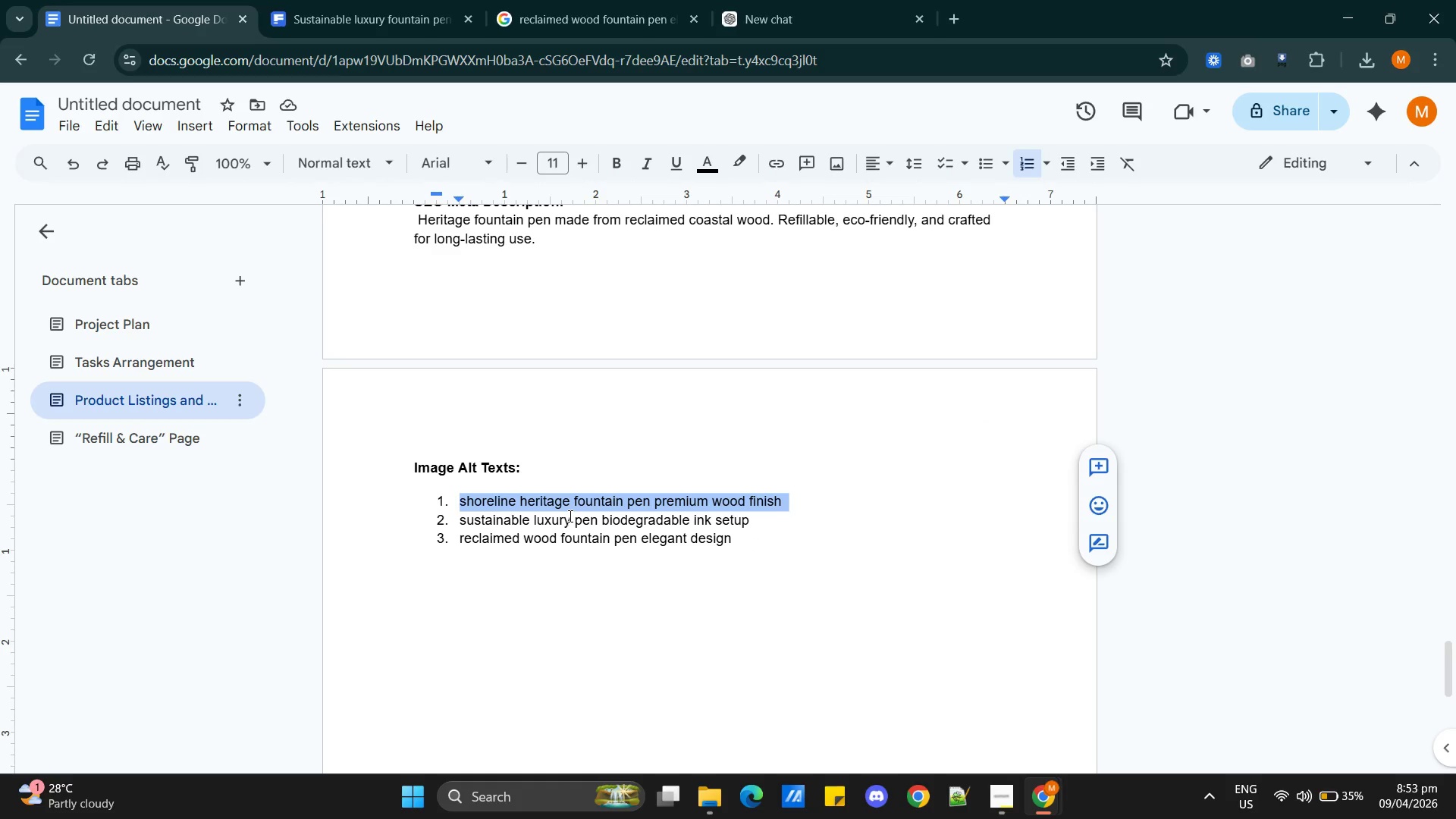 
double_click([569, 516])
 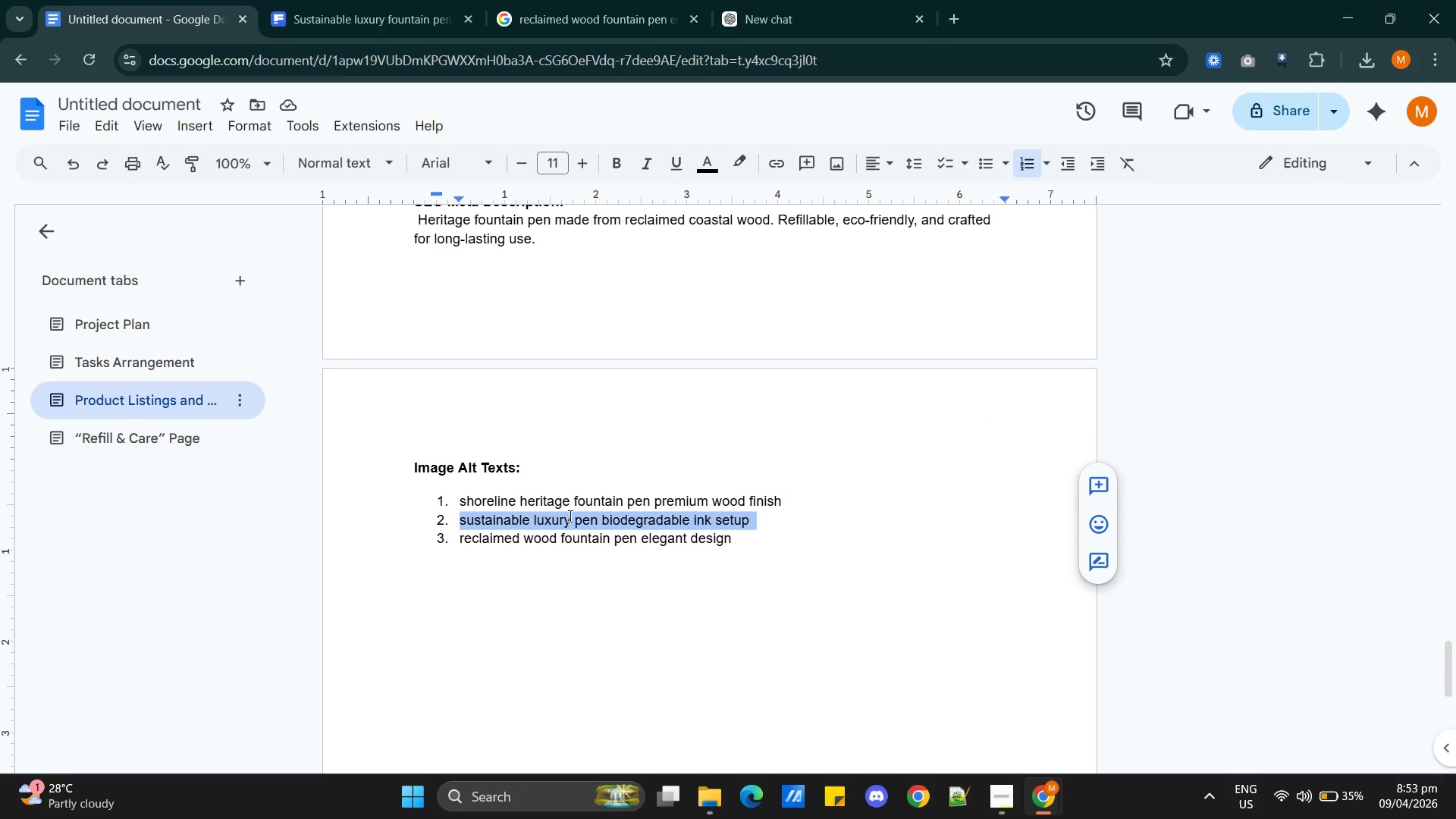 
triple_click([569, 516])
 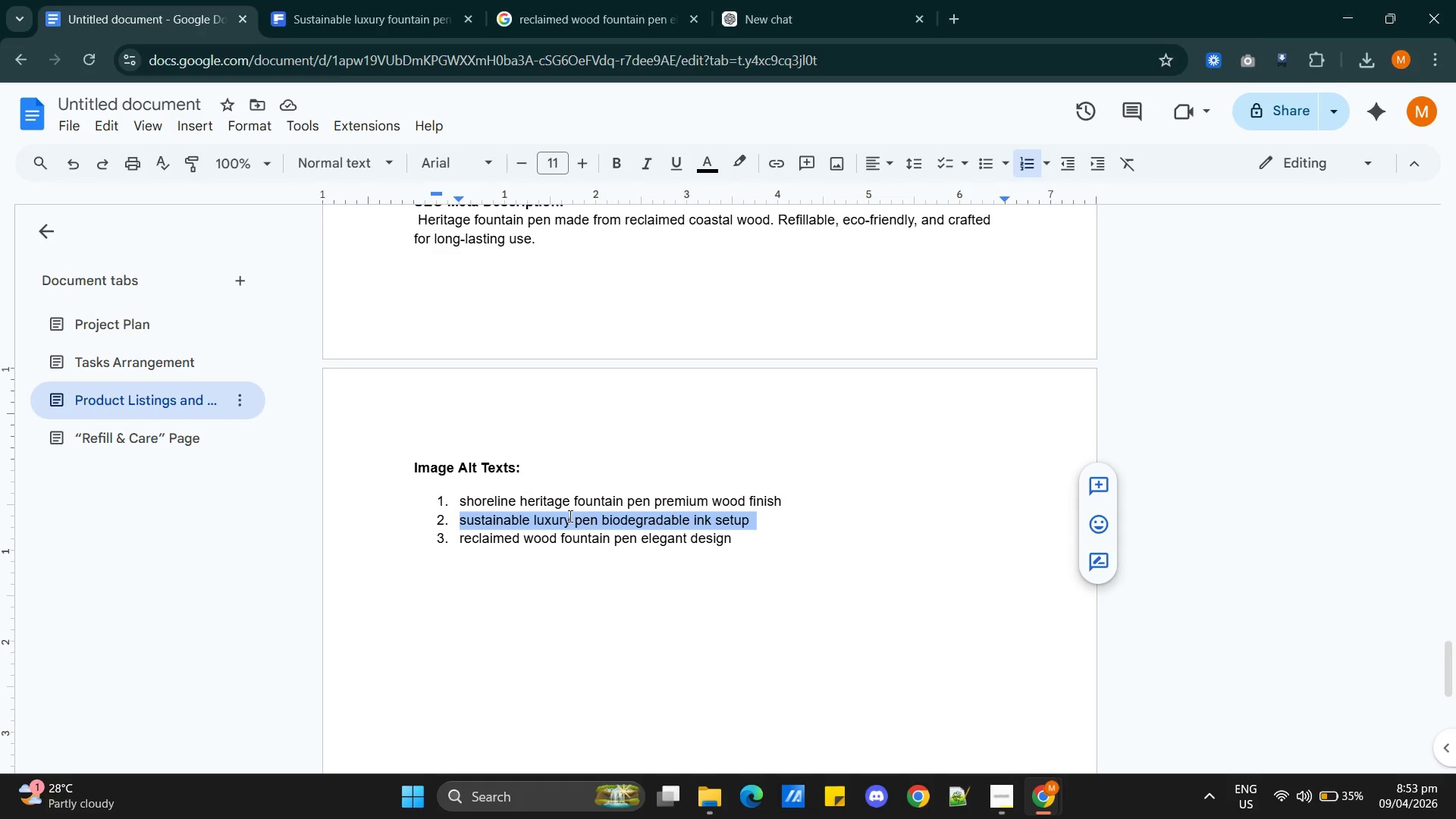 
key(Control+C)
 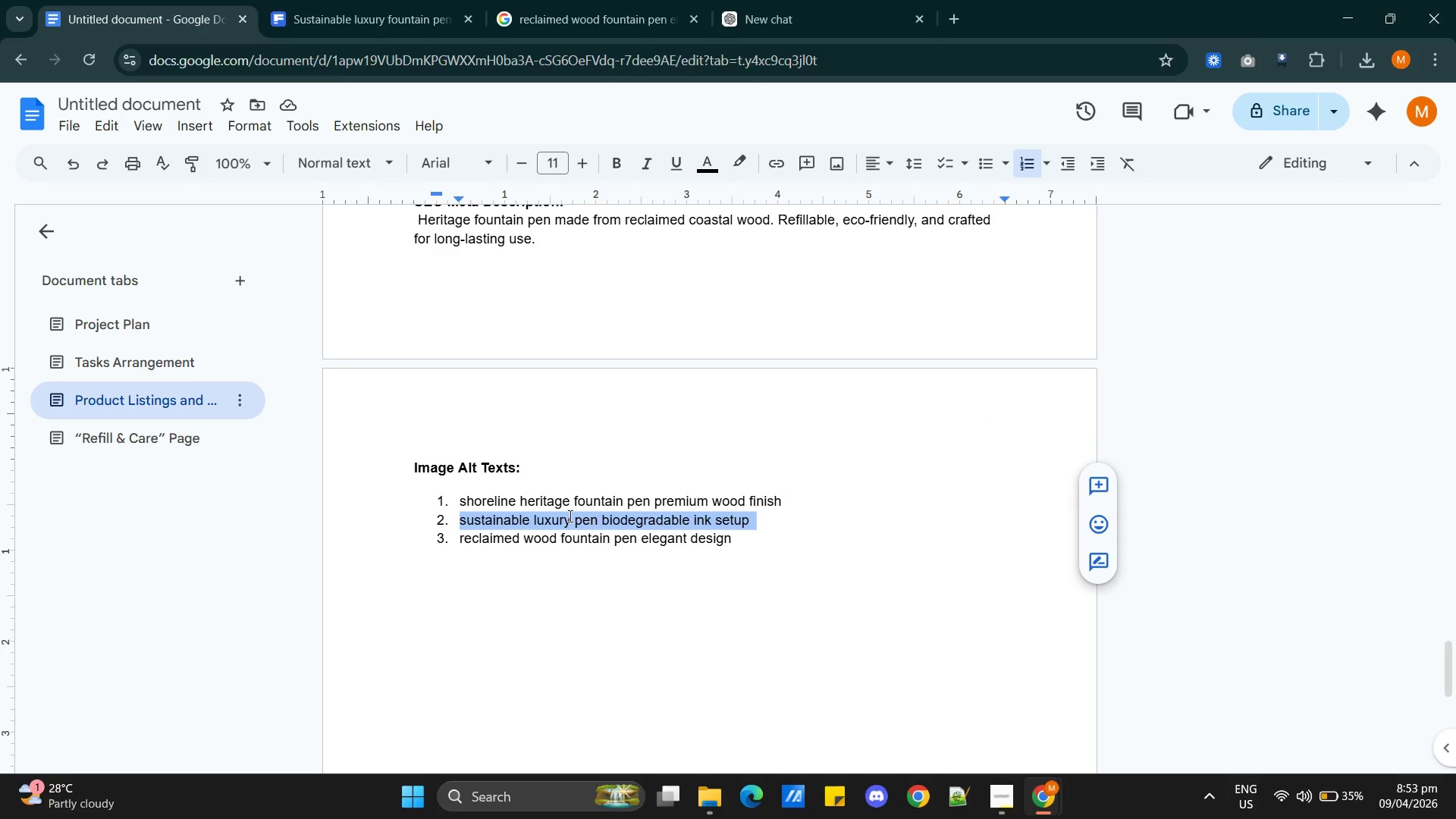 
key(Alt+AltLeft)
 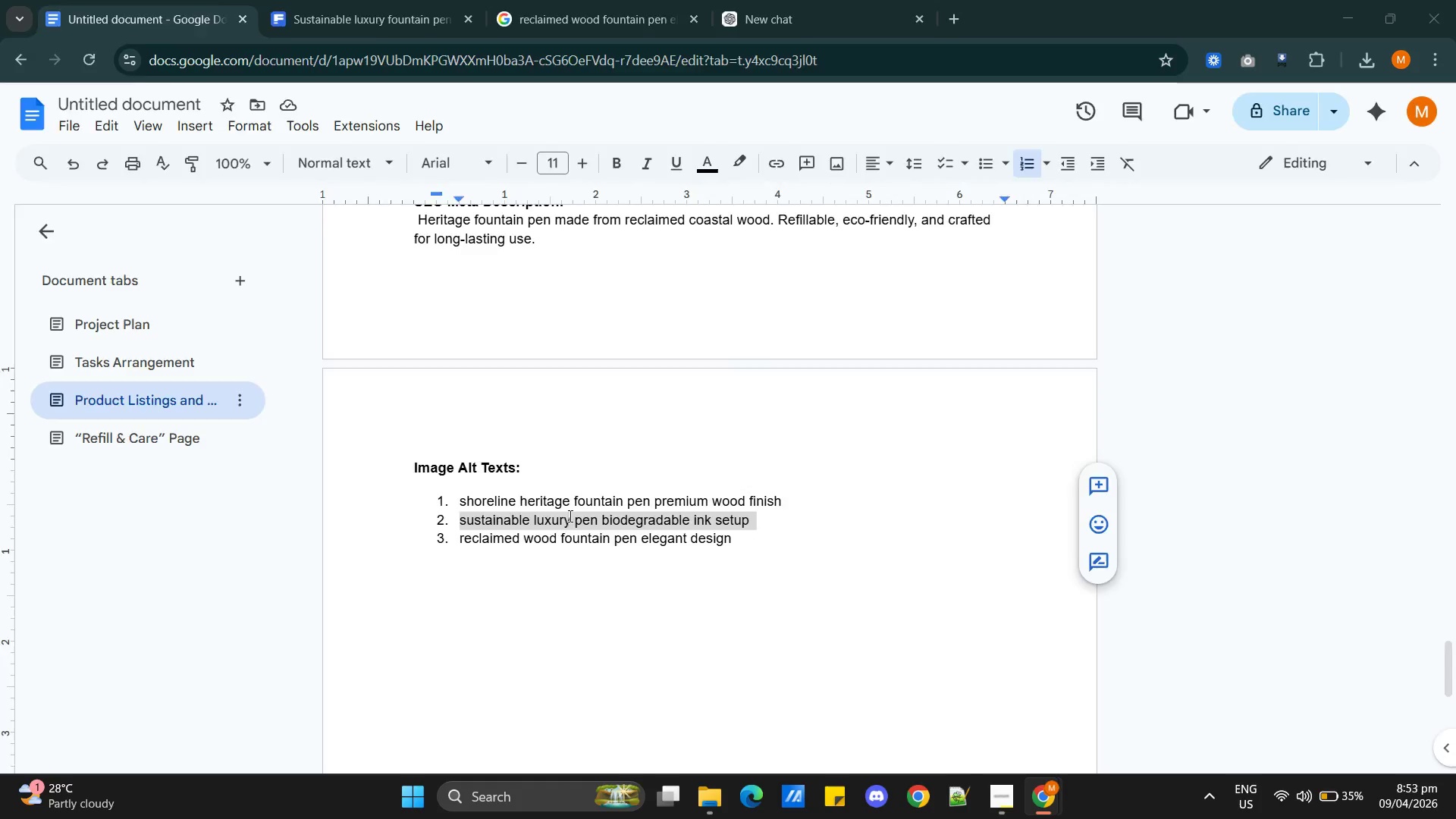 
key(Alt+Tab)
 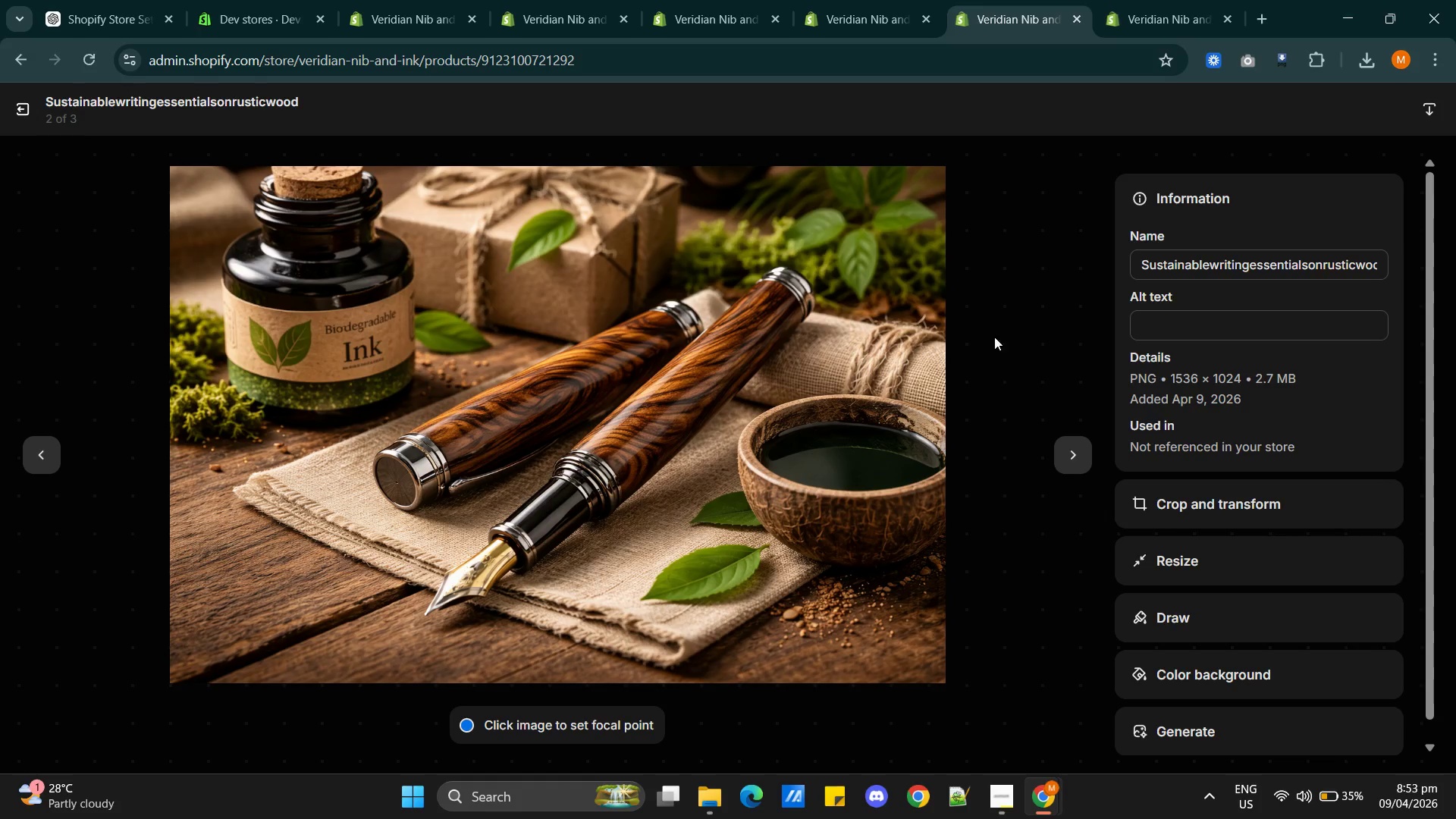 
left_click([1147, 315])
 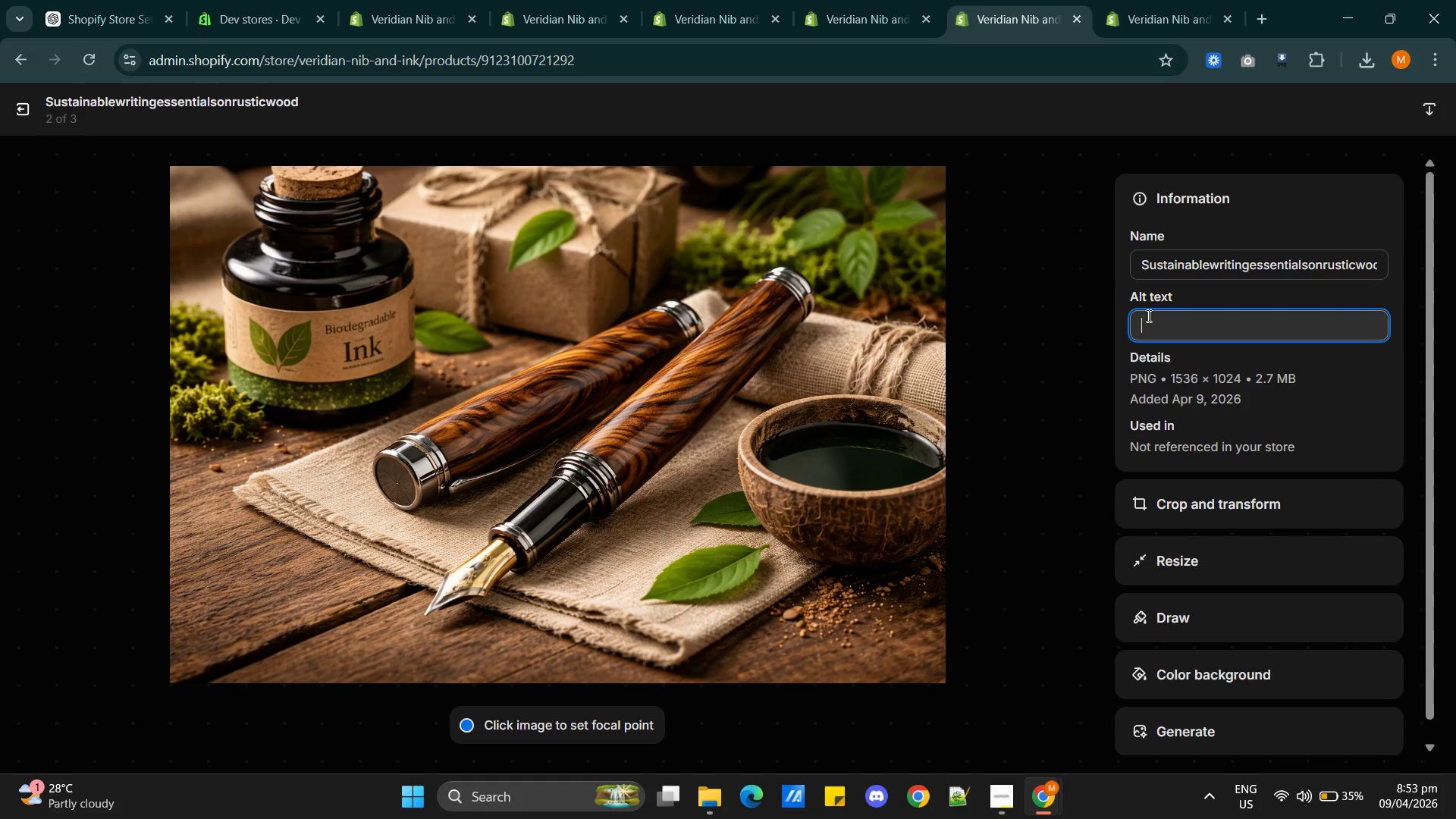 
key(Control+V)
 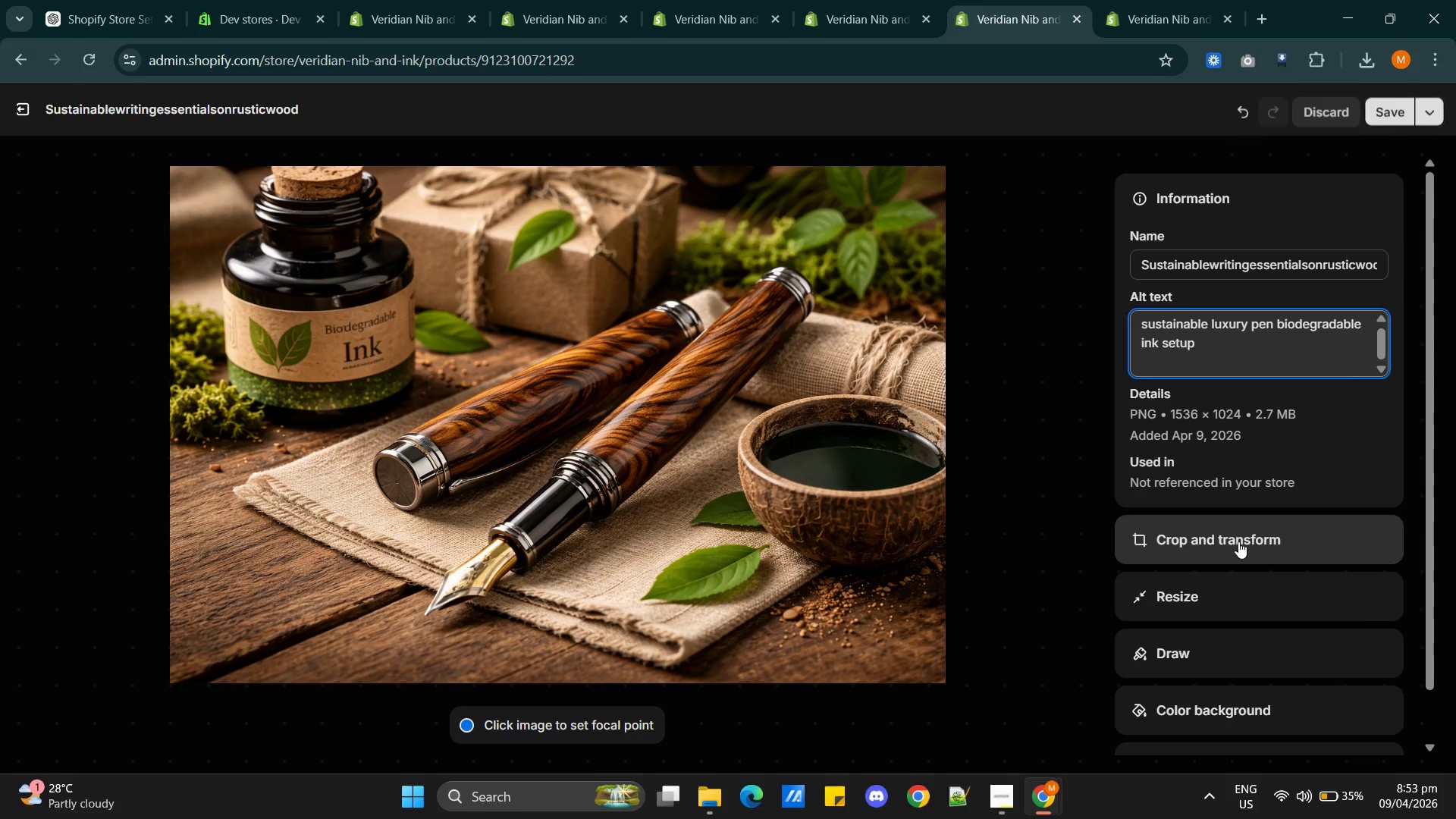 
left_click([1227, 541])
 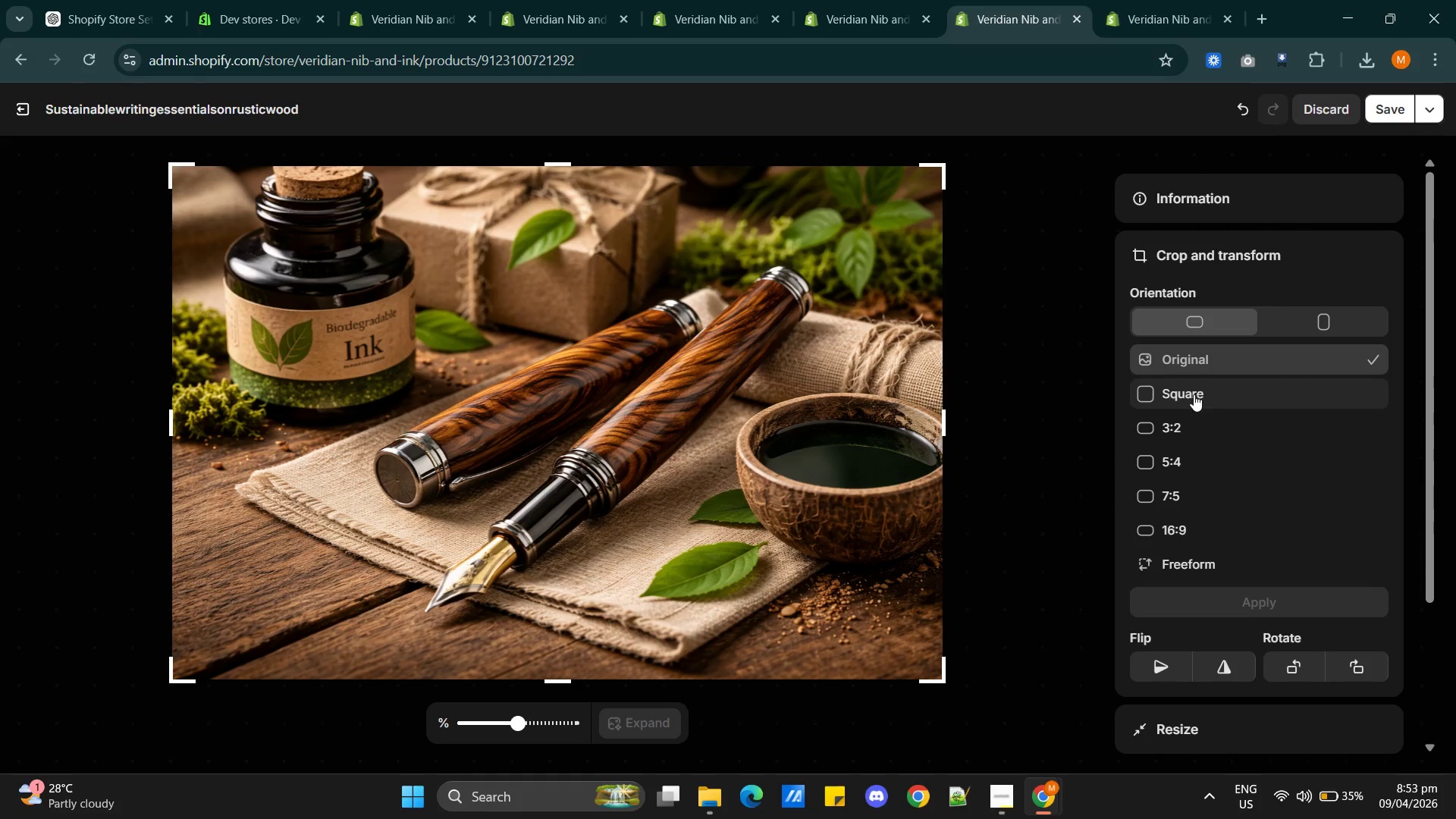 
left_click([1191, 434])
 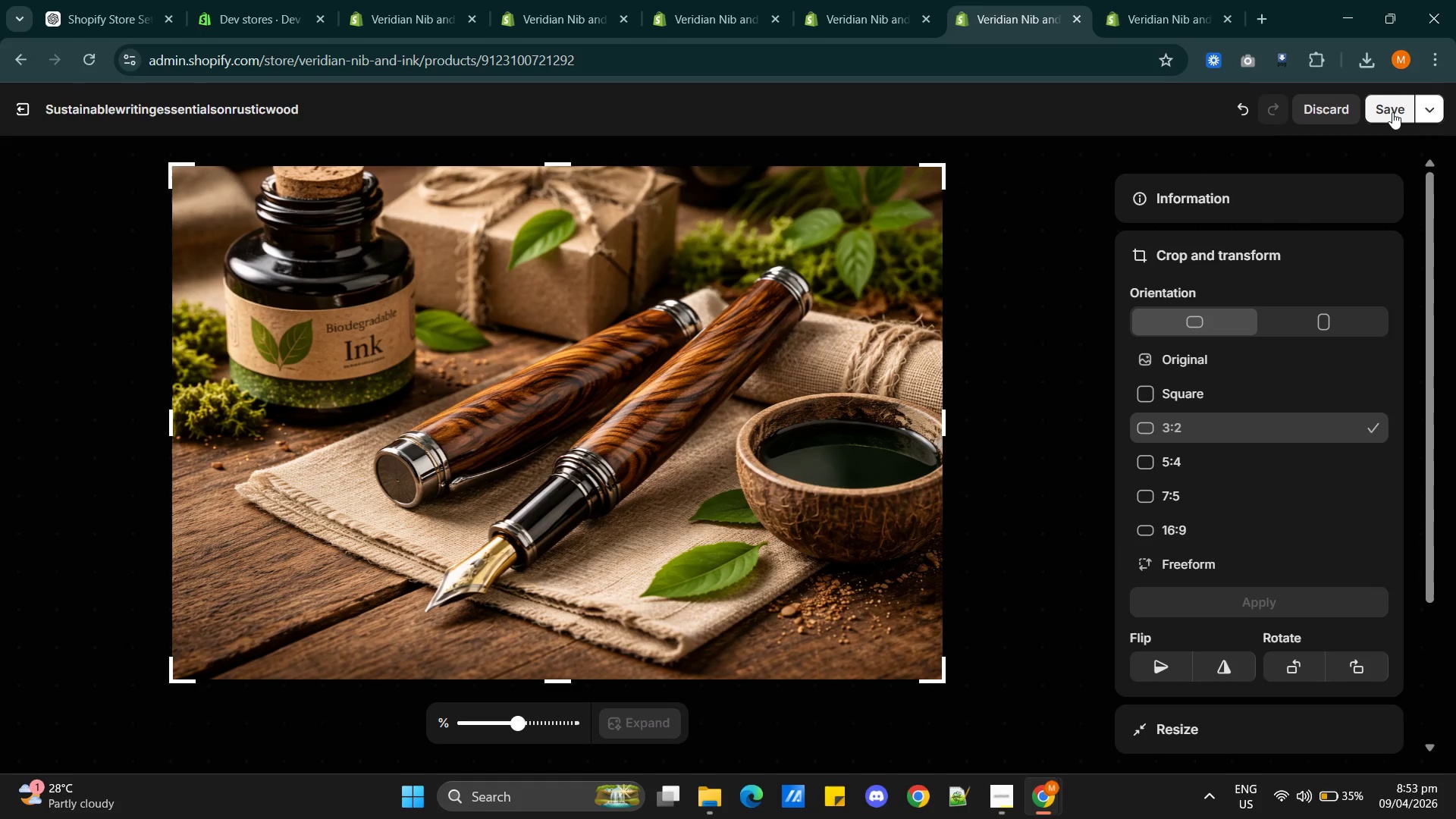 
left_click([1392, 113])
 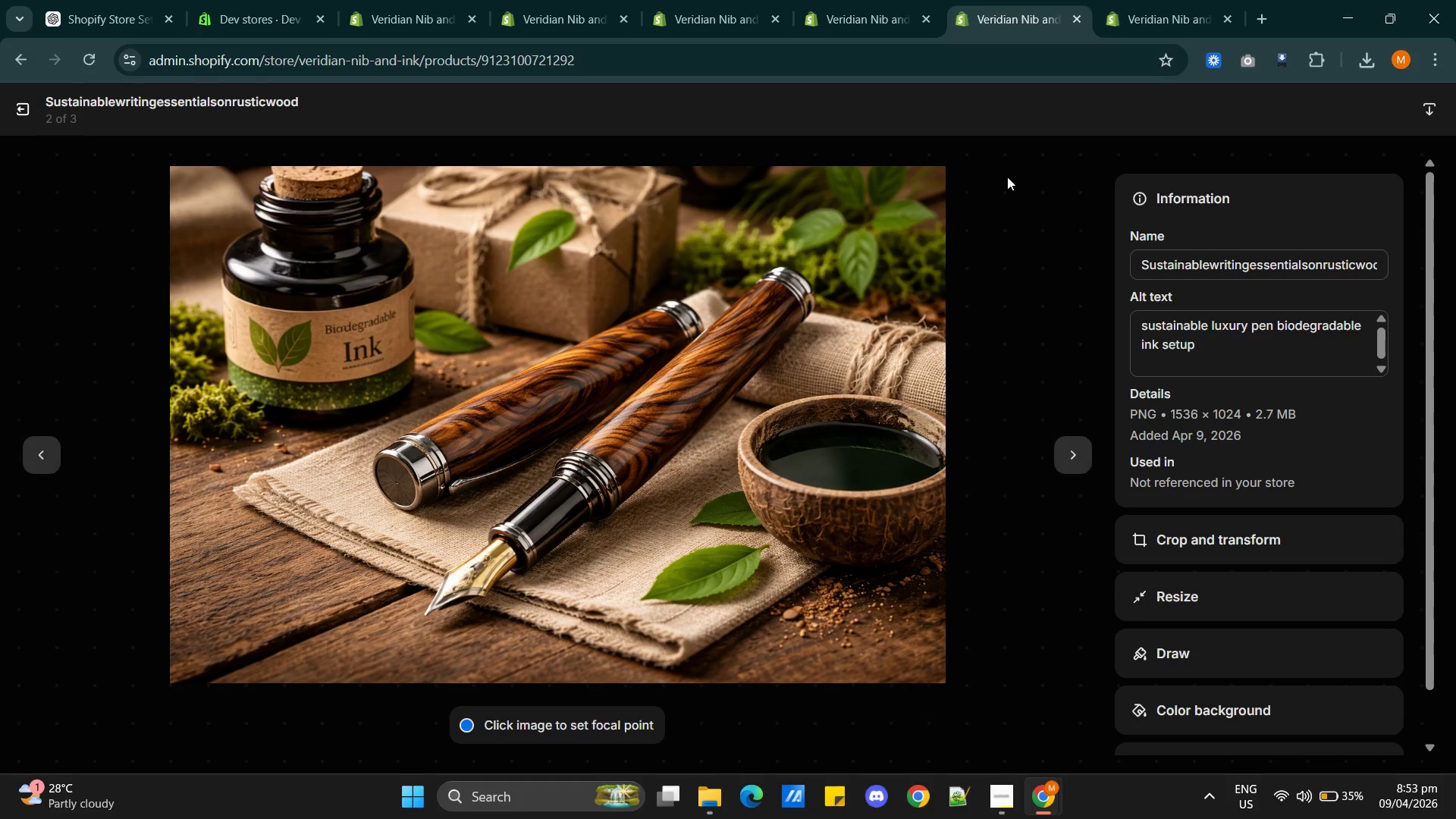 
wait(6.06)
 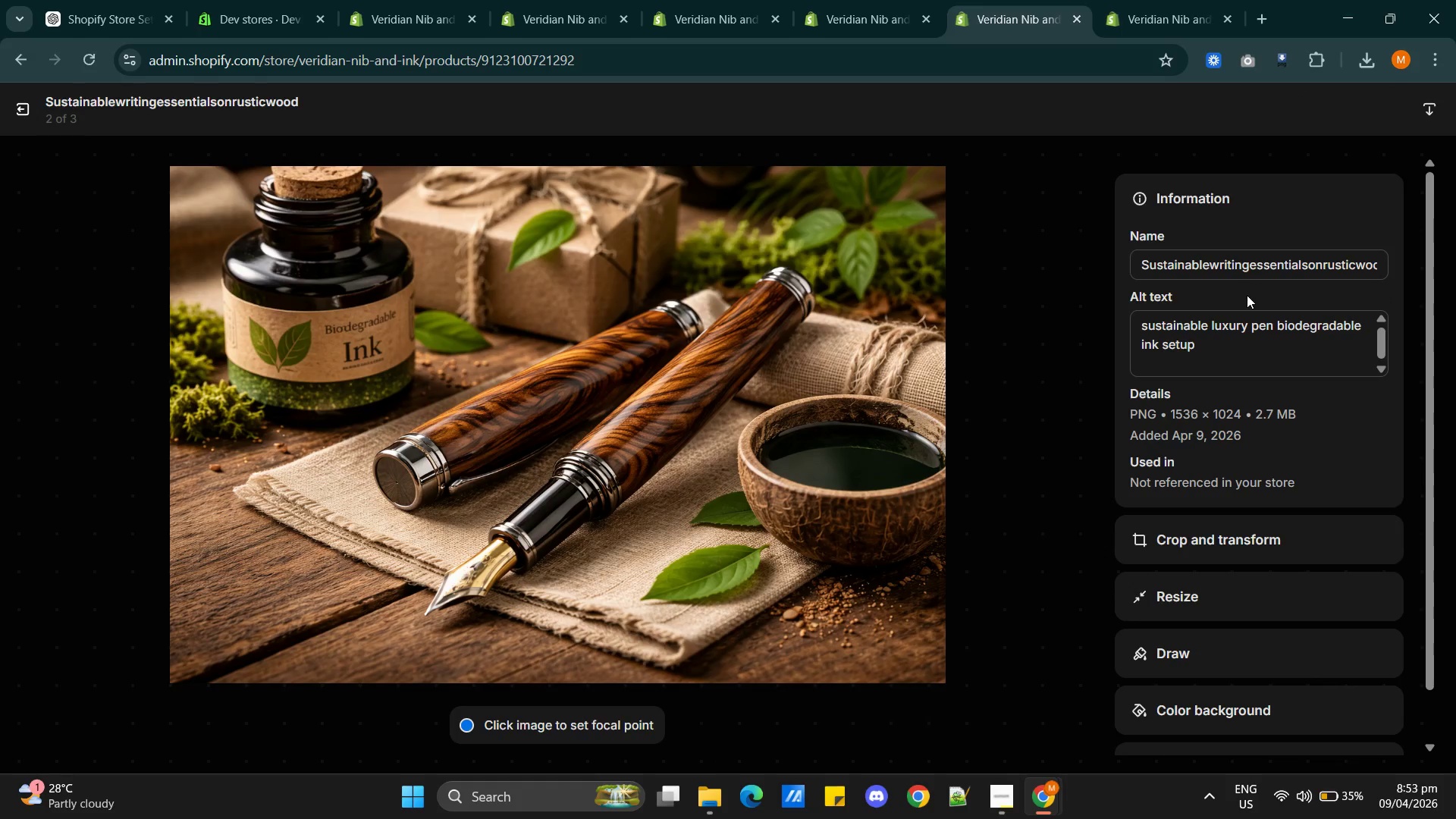 
left_click([24, 107])
 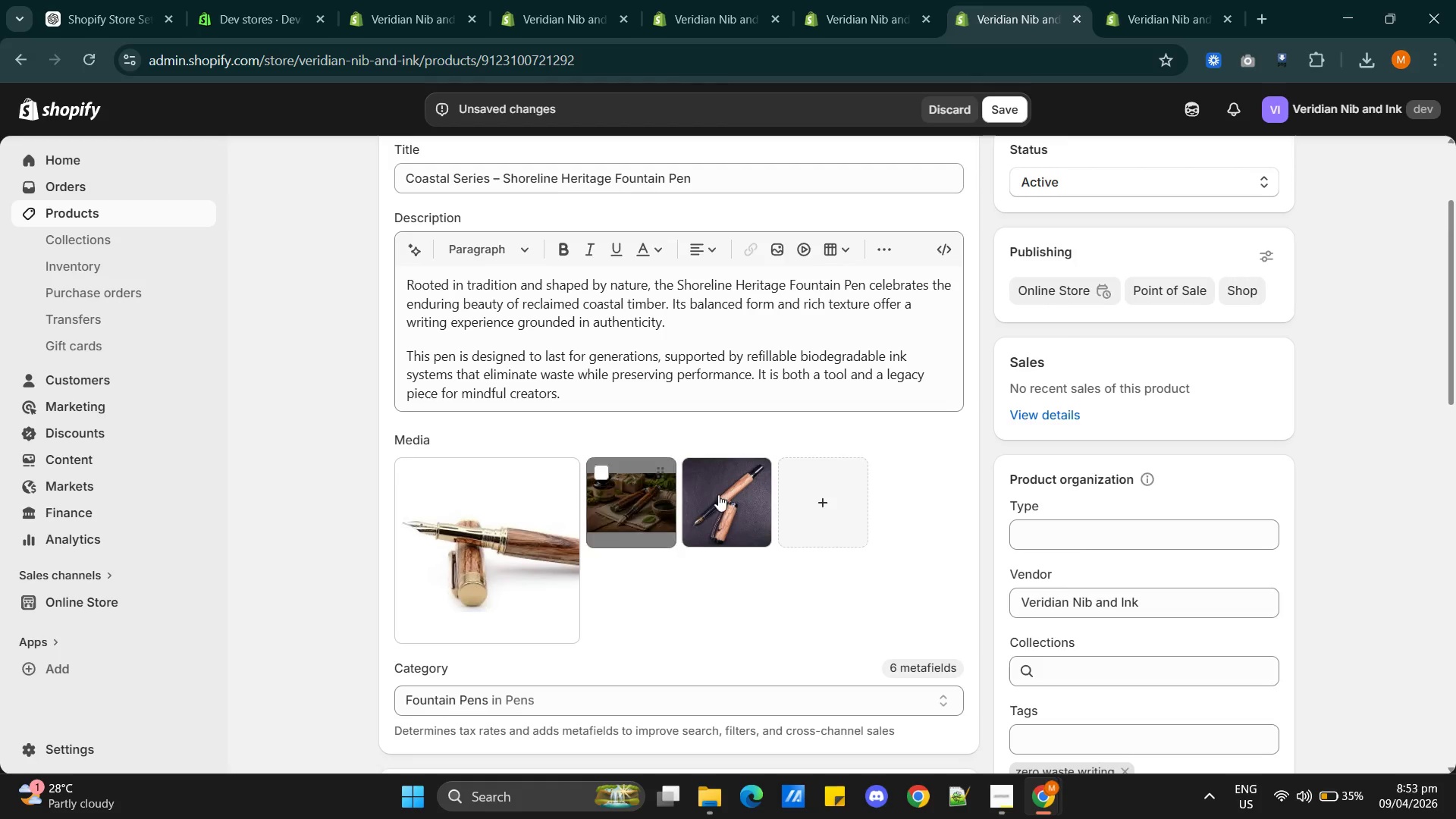 
left_click([729, 496])
 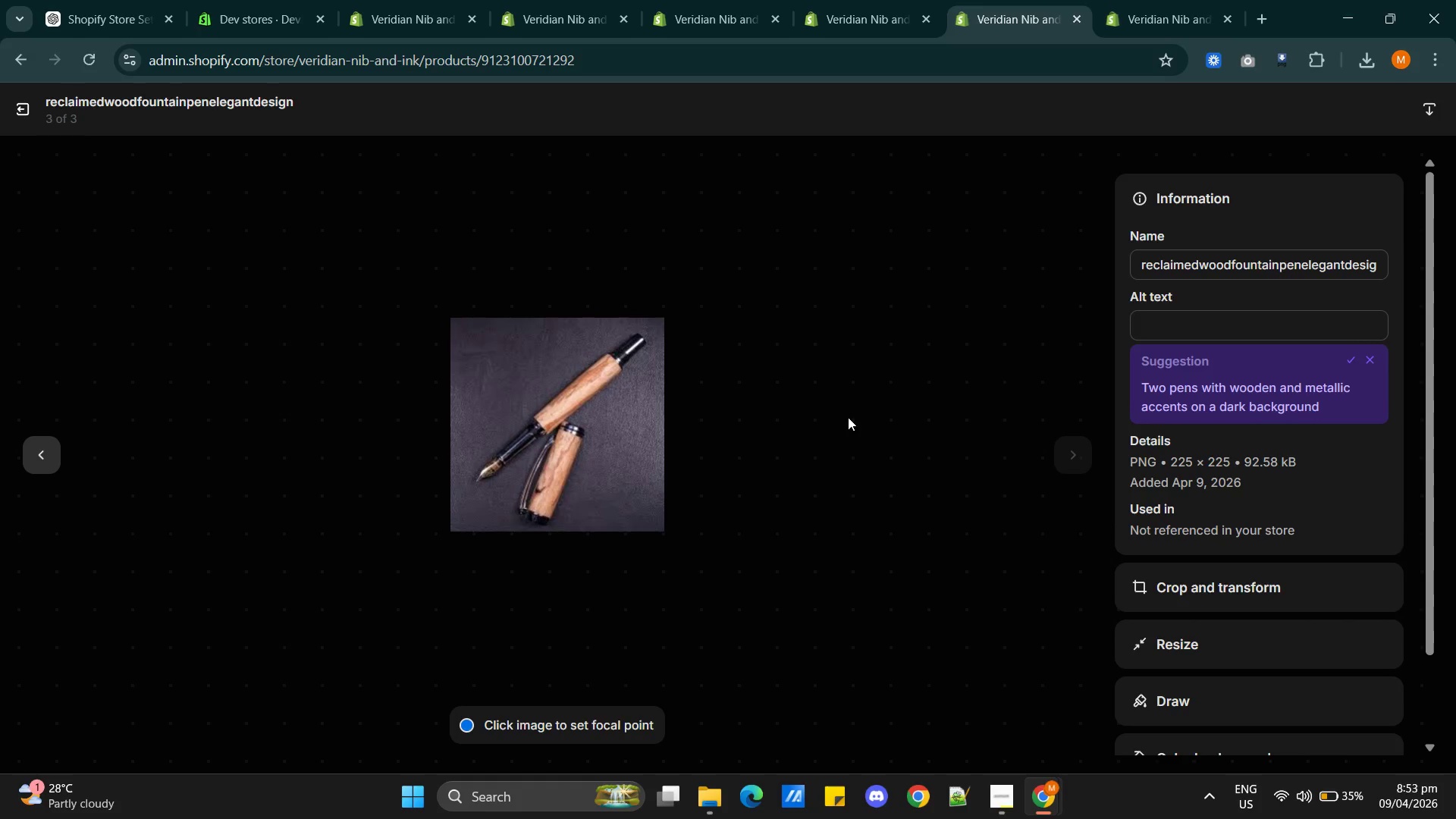 
key(Alt+AltLeft)
 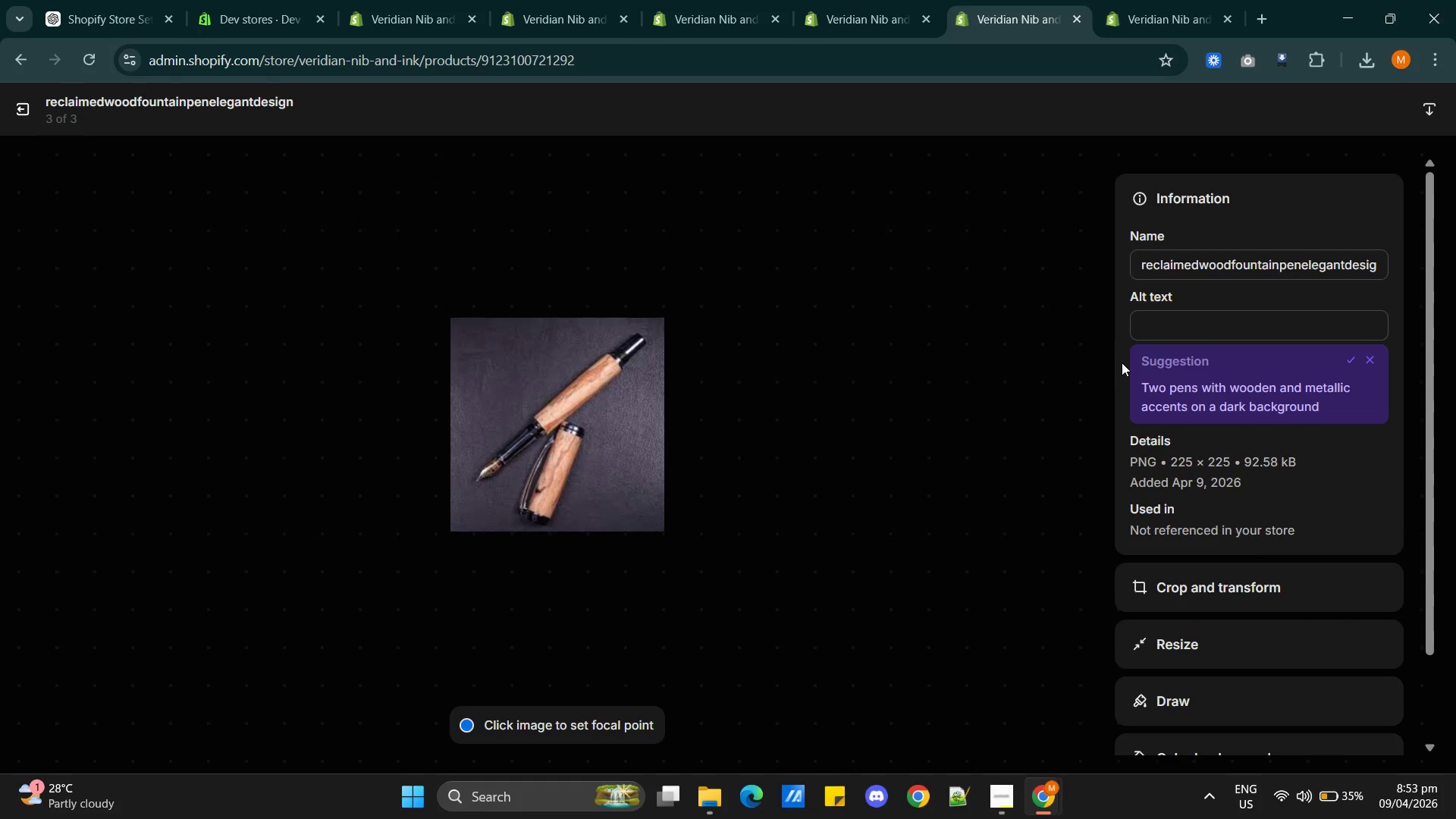 
key(Alt+Tab)
 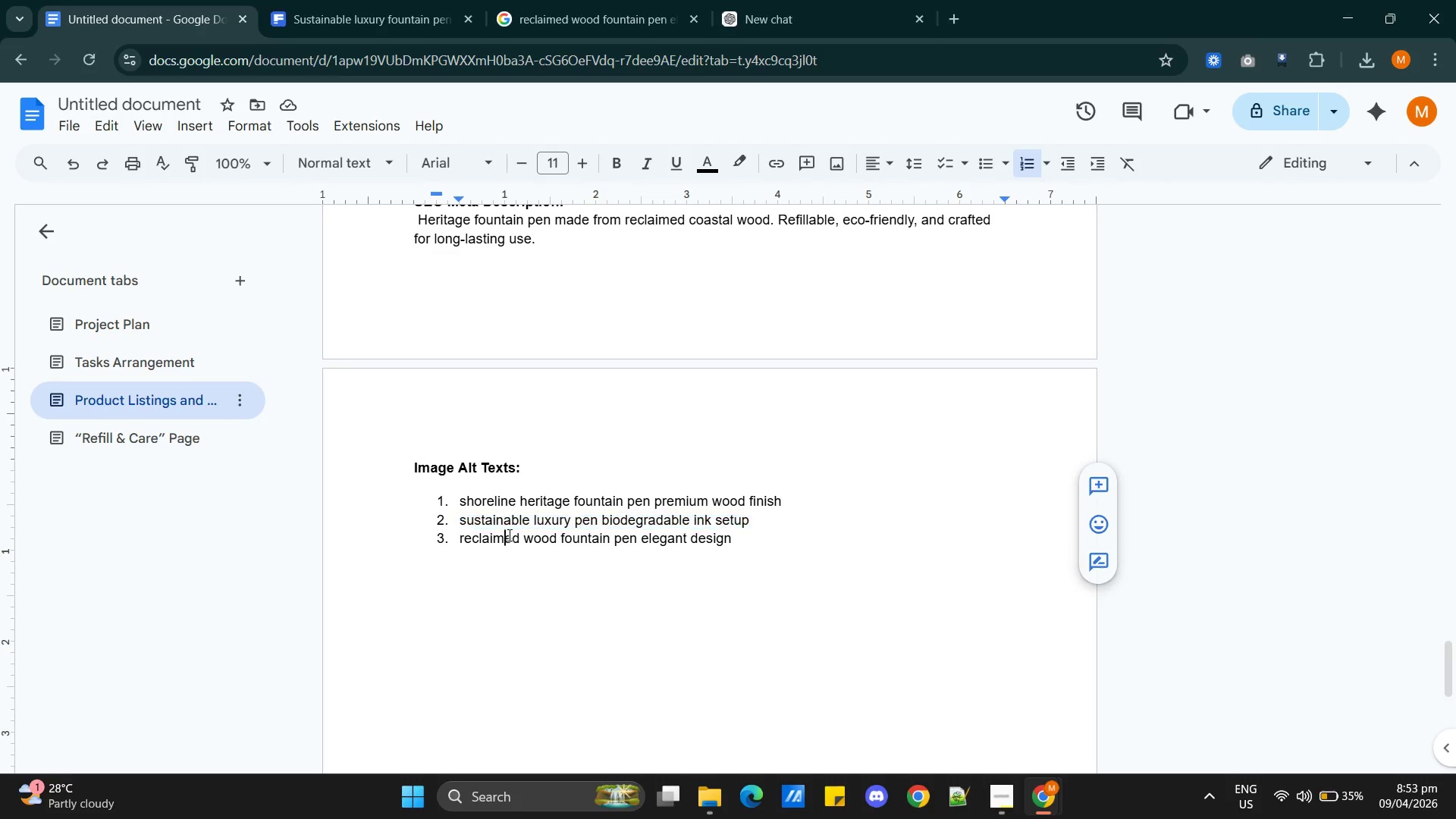 
double_click([508, 535])
 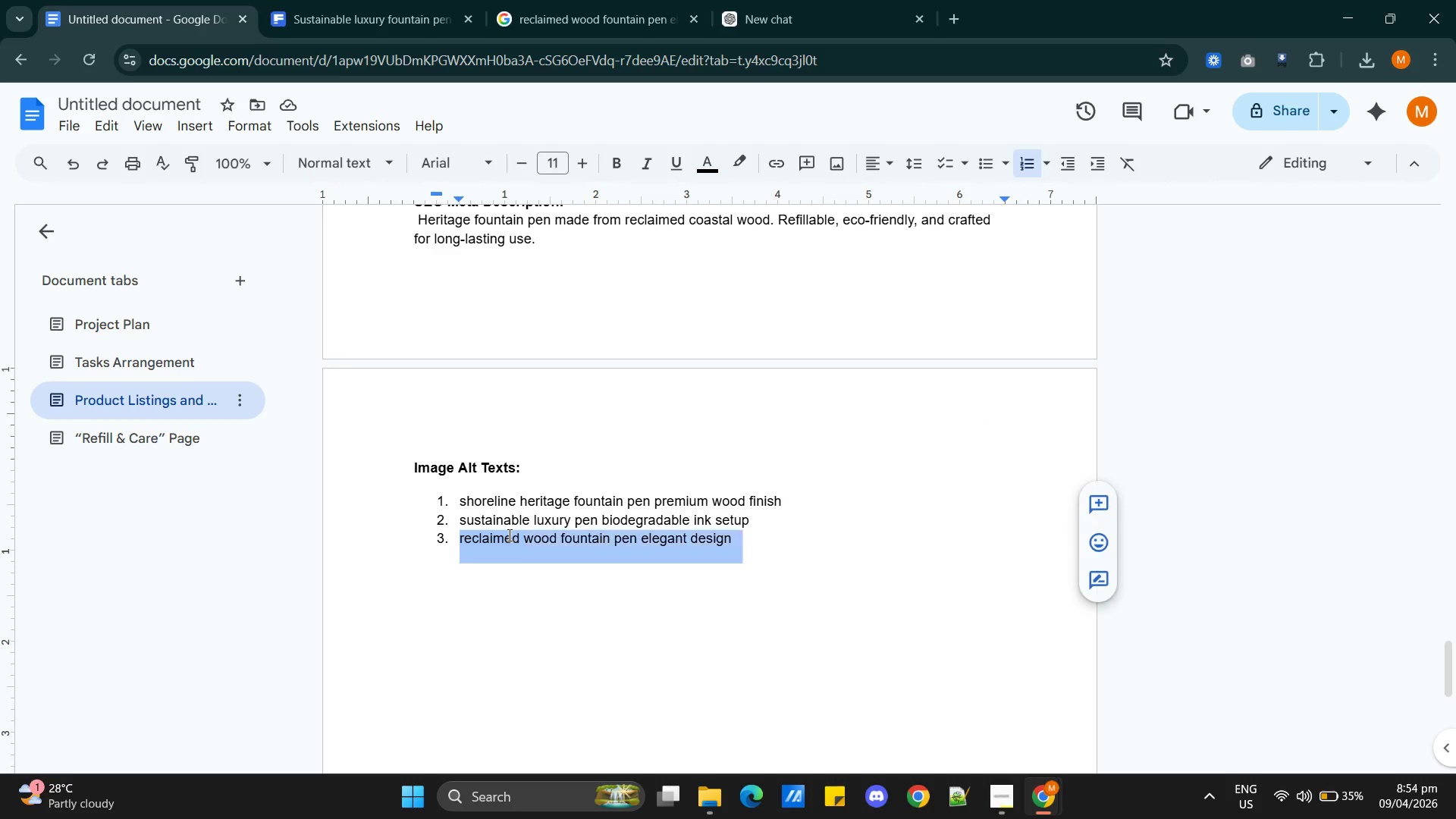 
triple_click([508, 535])
 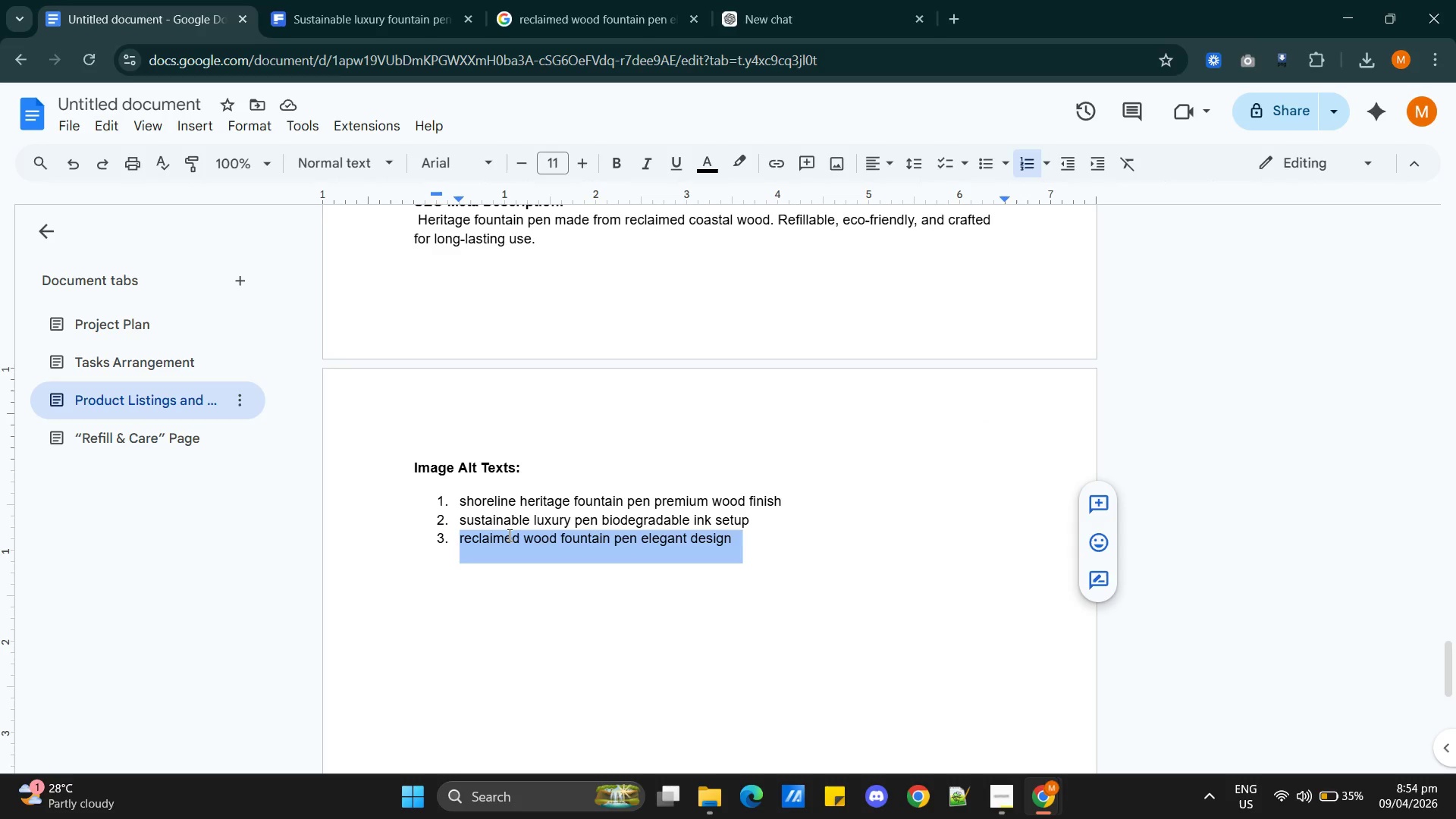 
key(Control+C)
 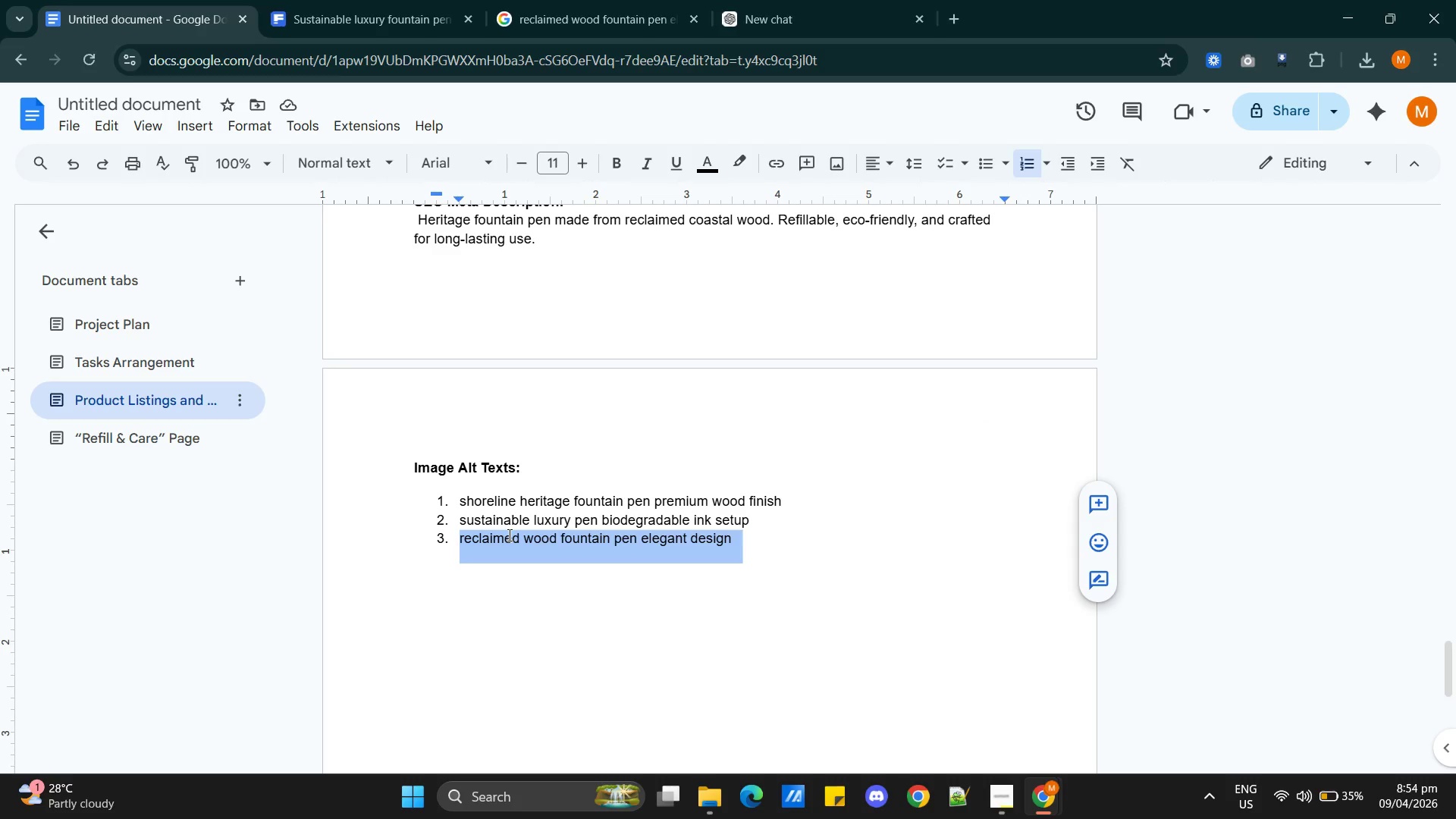 
key(Alt+AltLeft)
 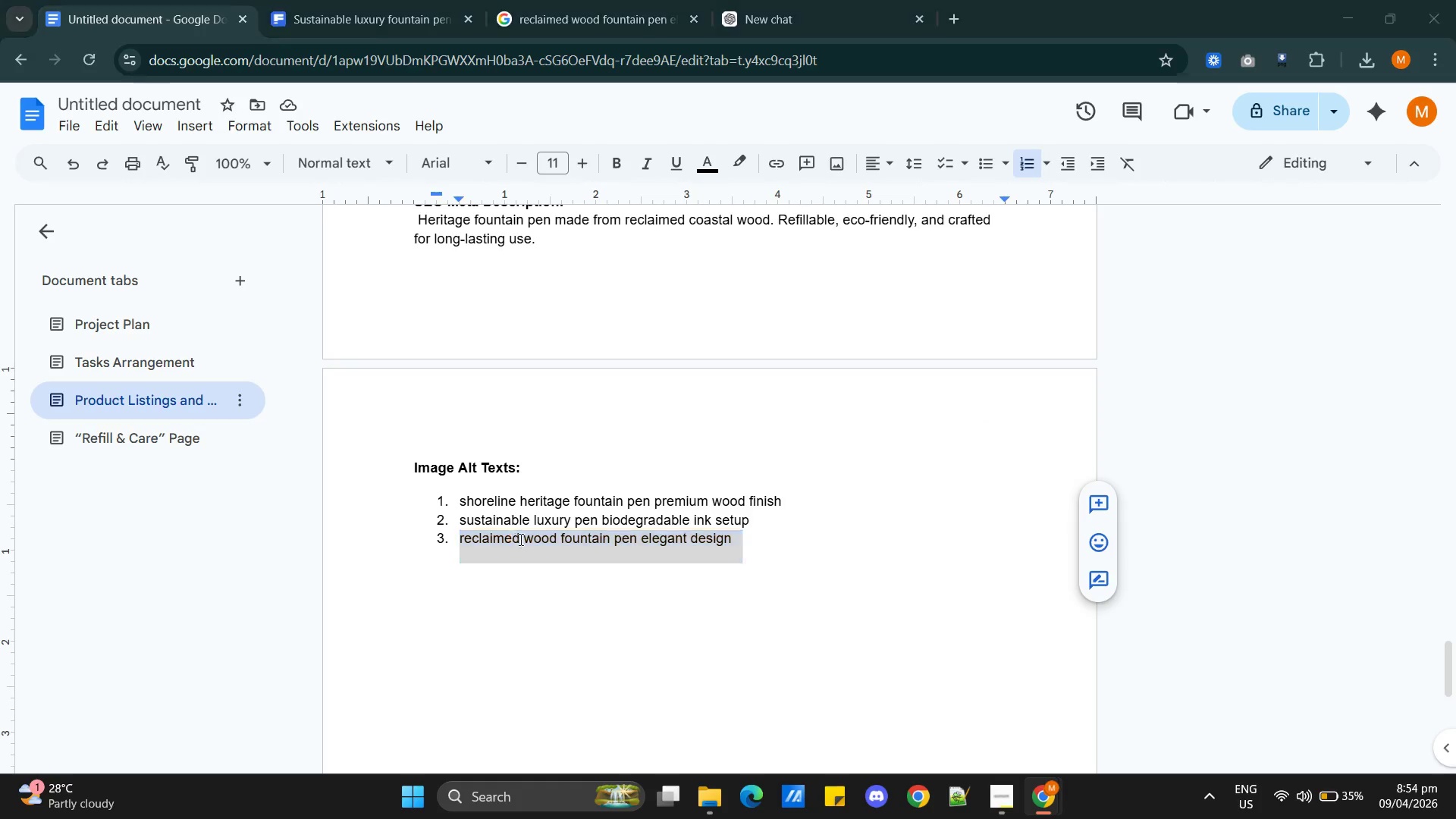 
key(Alt+Tab)
 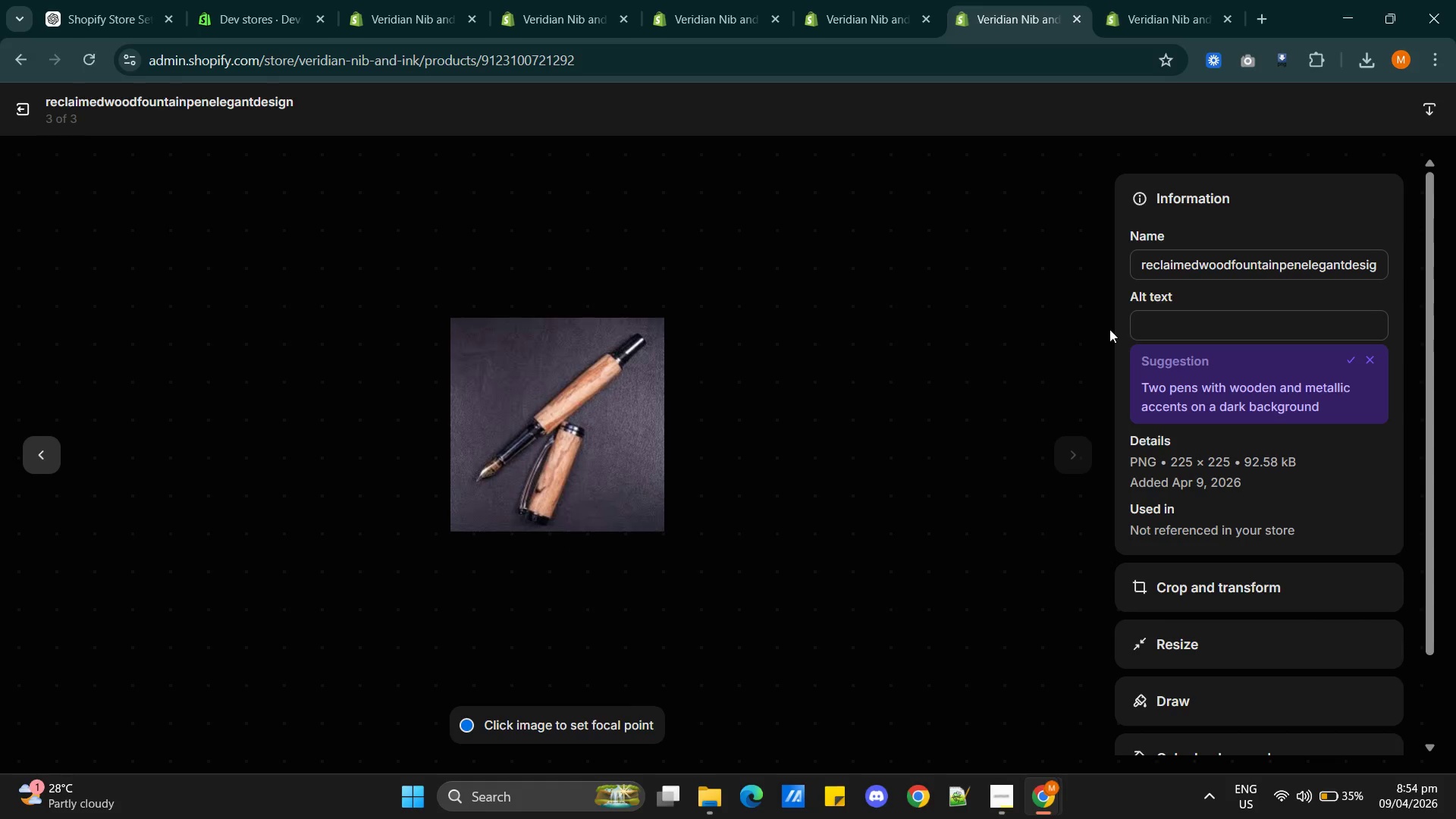 
left_click([1147, 321])
 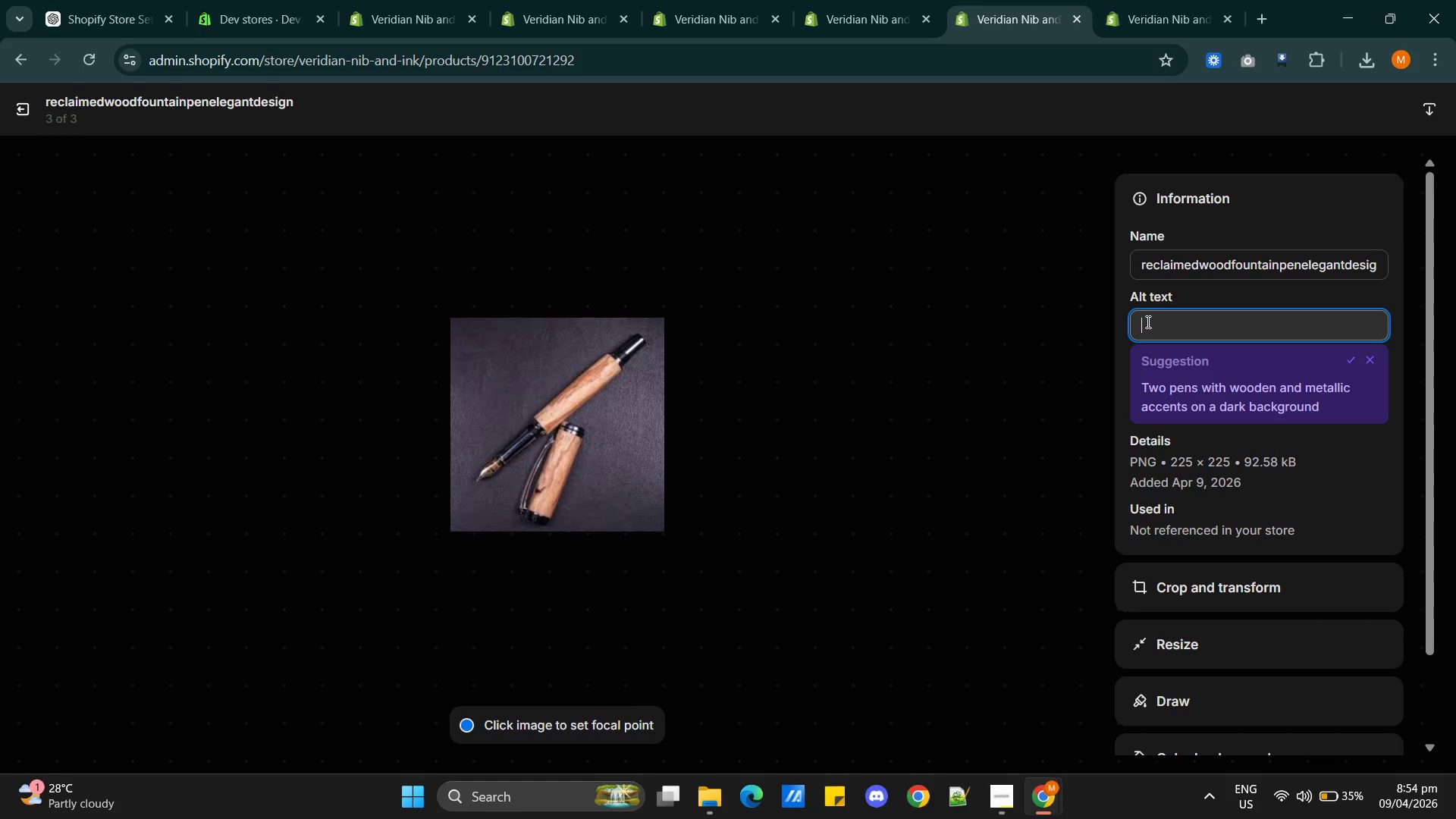 
key(Control+V)
 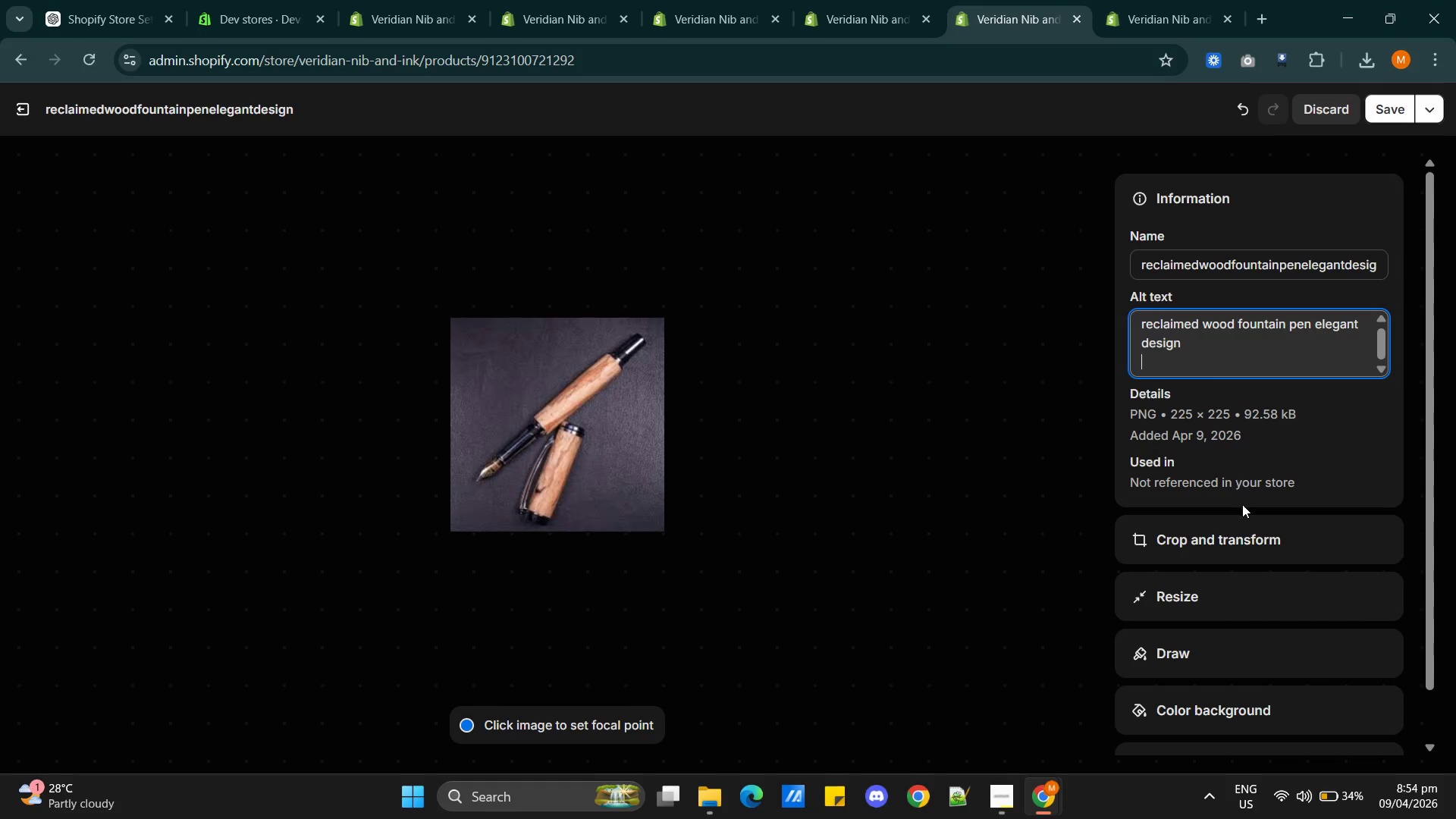 
left_click([1228, 532])
 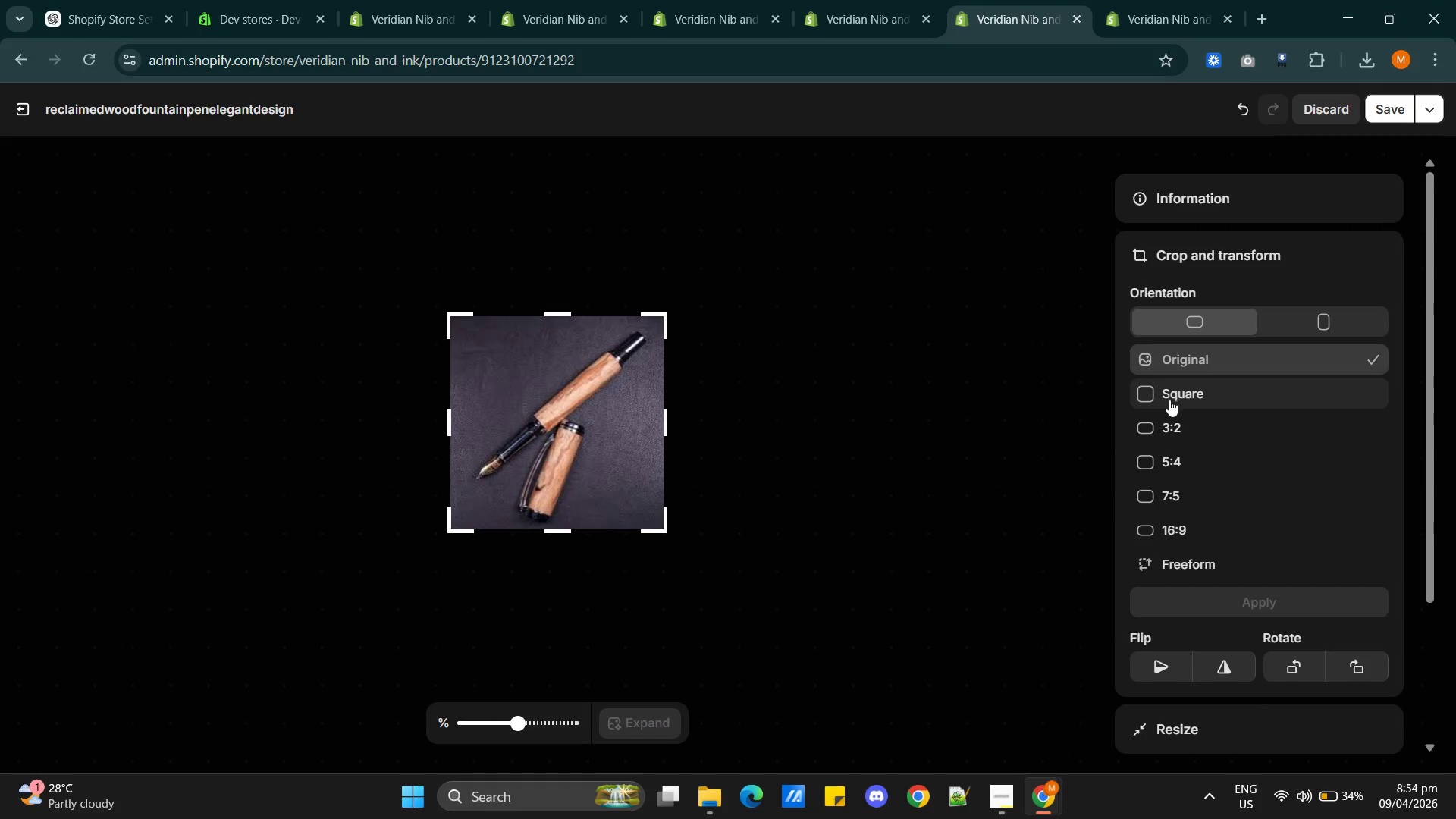 
left_click([1183, 422])
 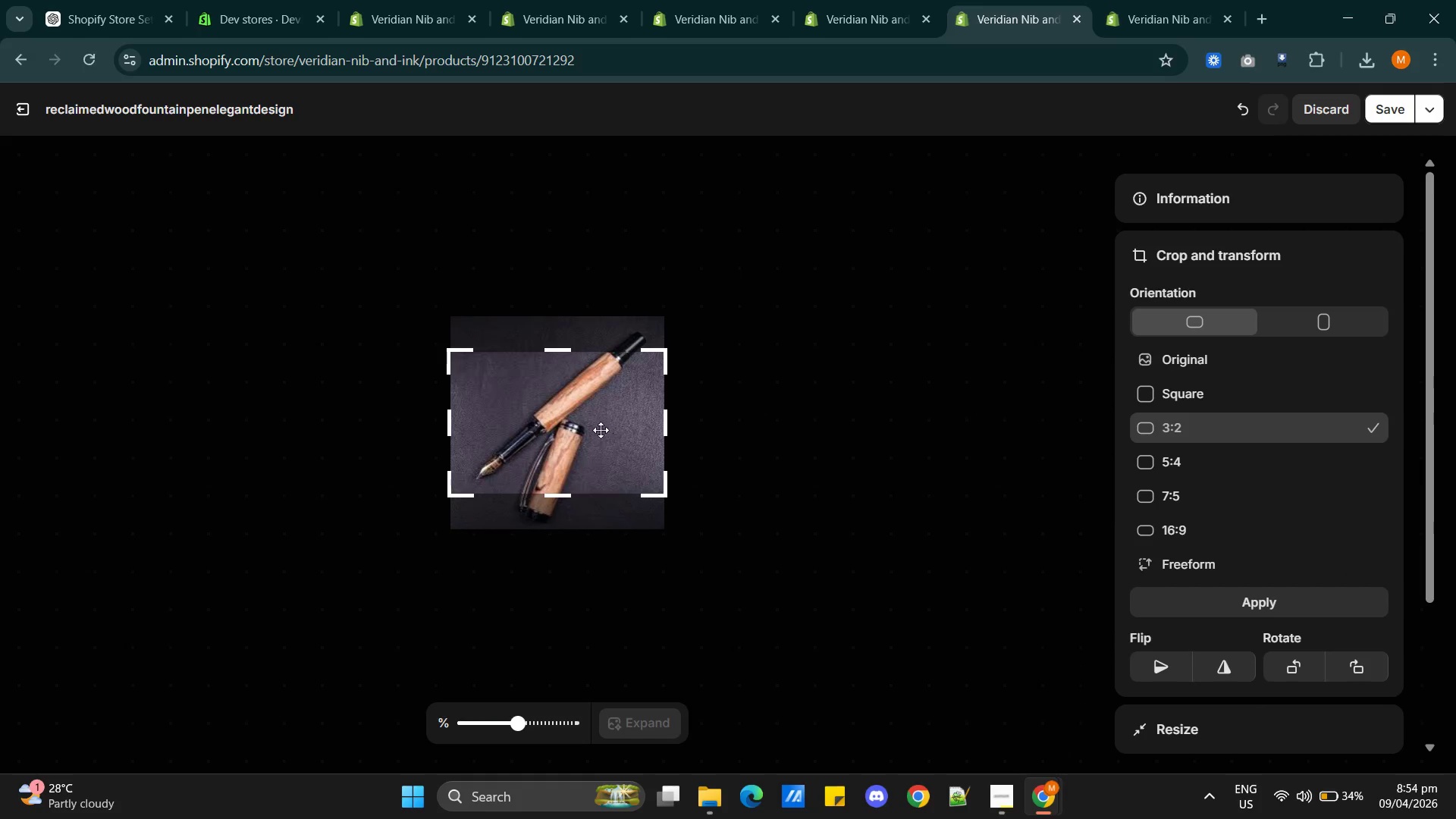 
left_click_drag(start_coordinate=[577, 421], to_coordinate=[574, 450])
 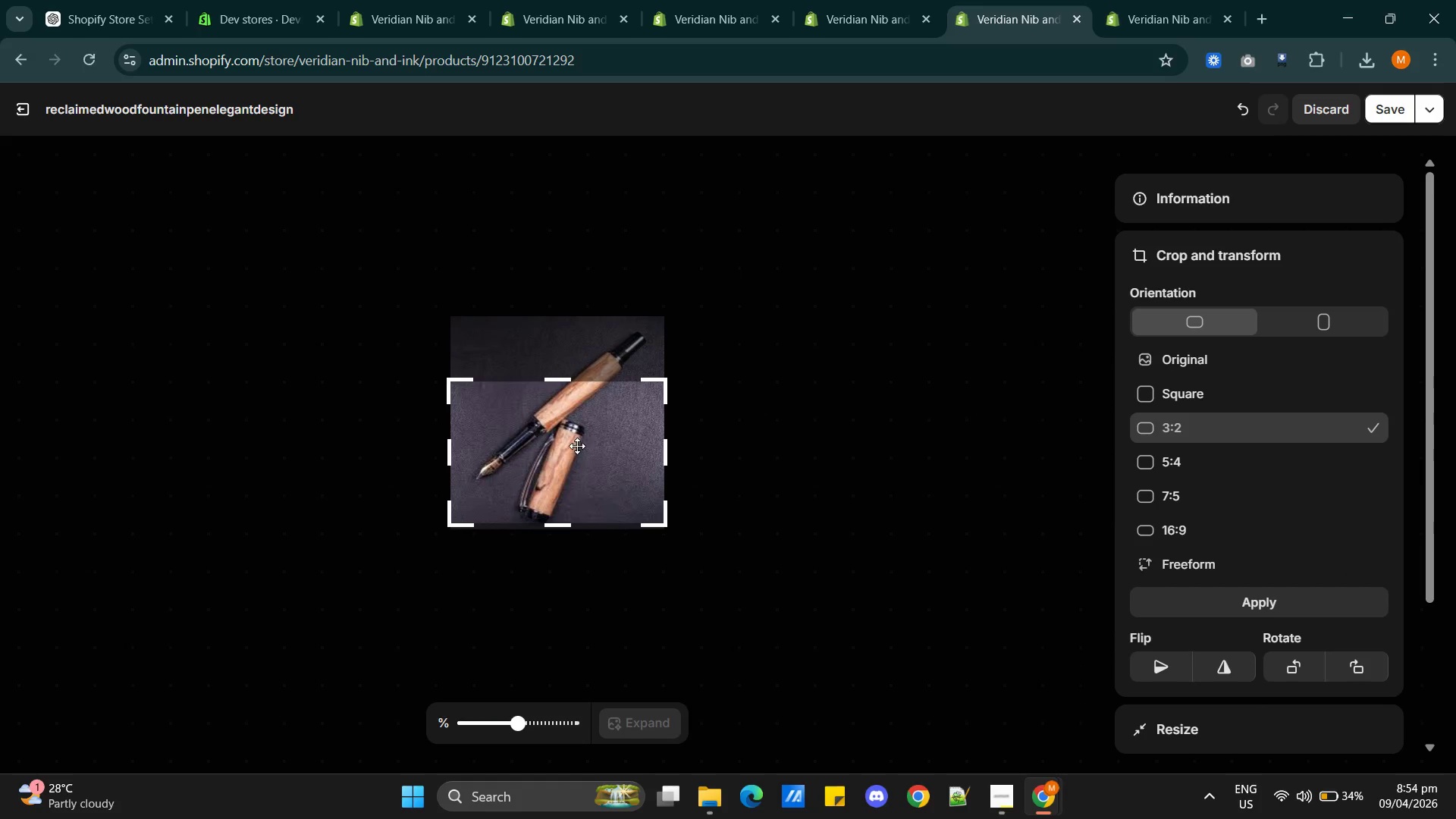 
left_click_drag(start_coordinate=[577, 441], to_coordinate=[585, 404])
 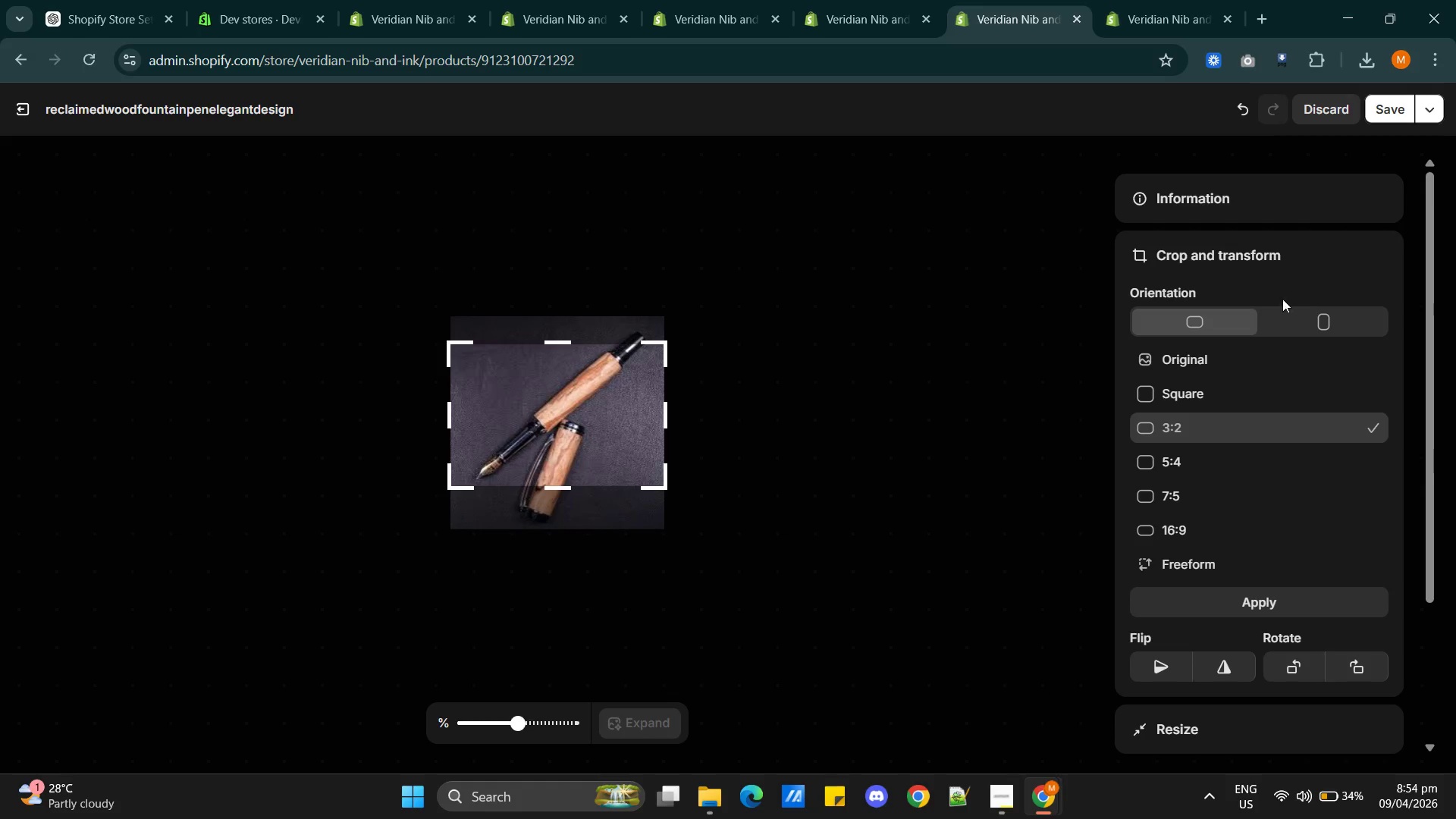 
left_click([1239, 609])
 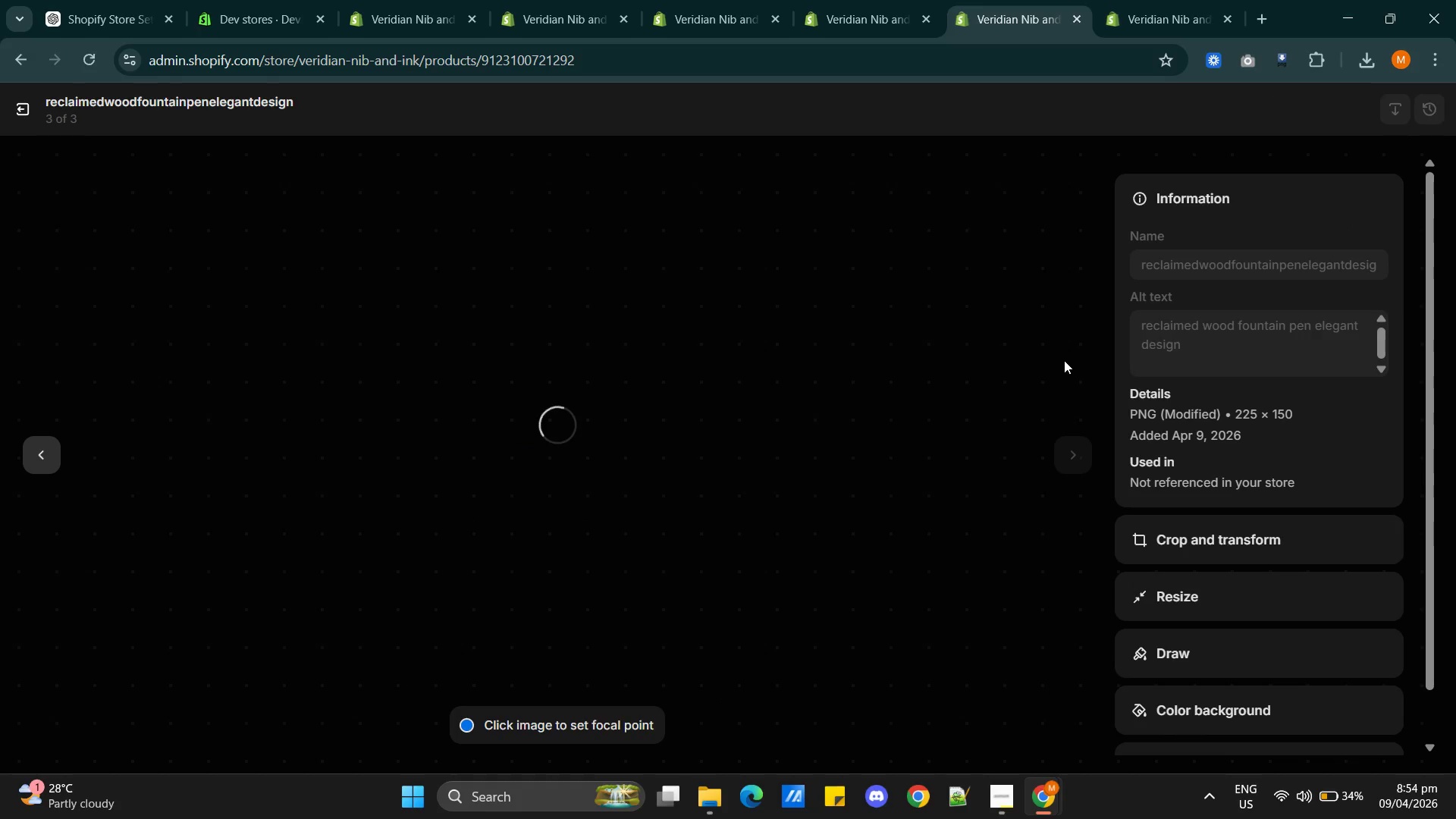 
wait(10.39)
 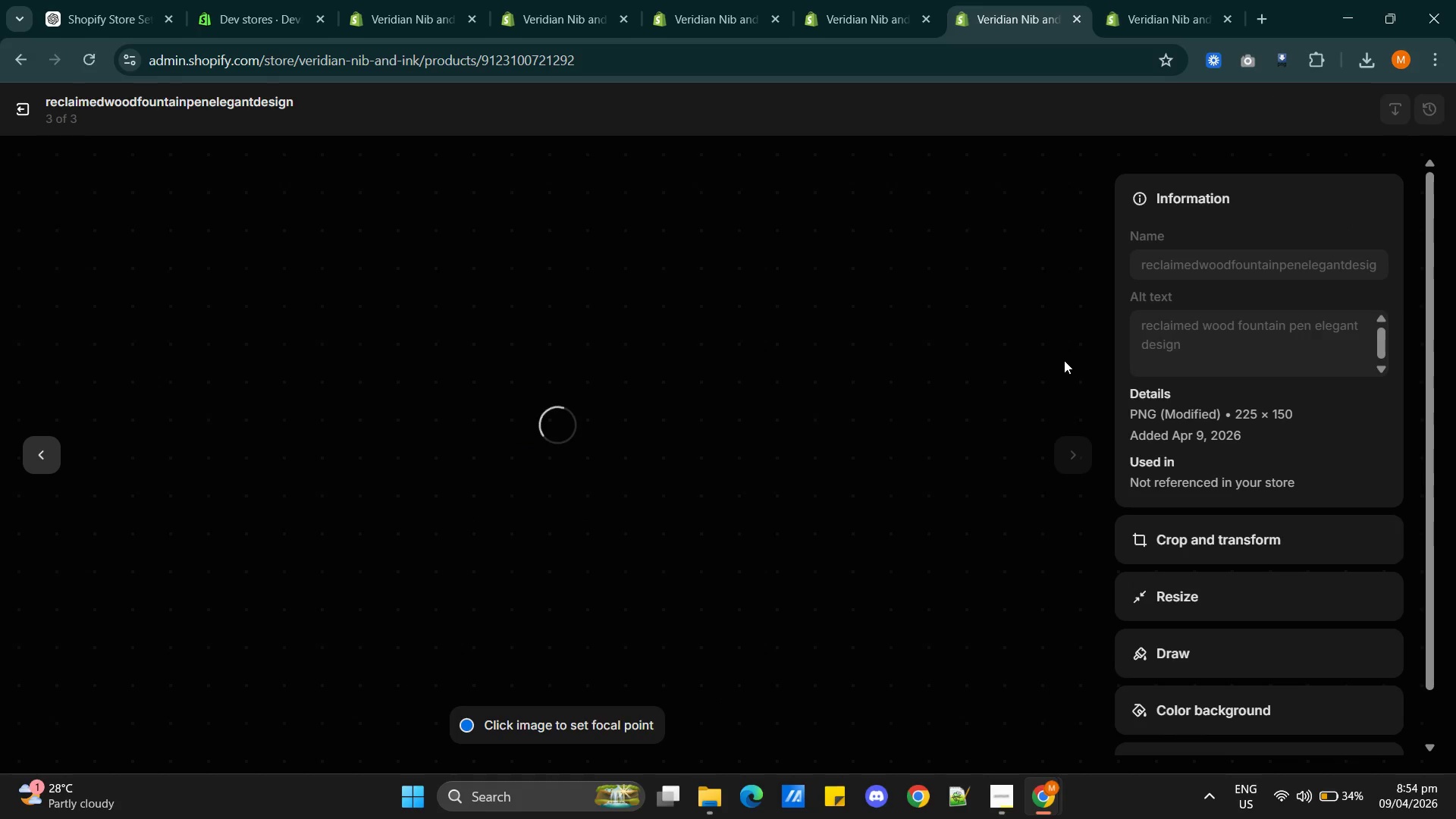 
left_click([24, 109])
 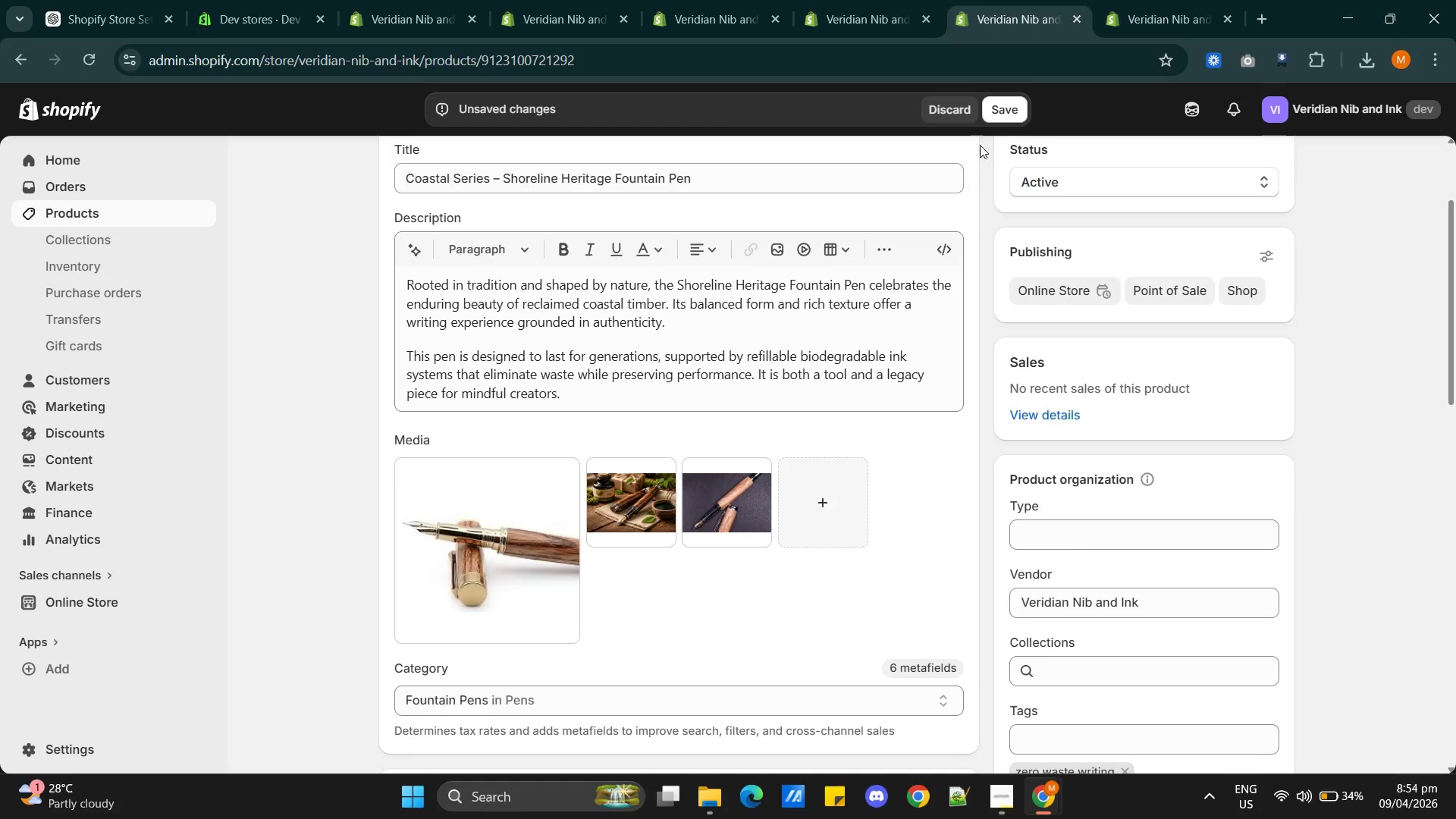 
left_click([991, 115])
 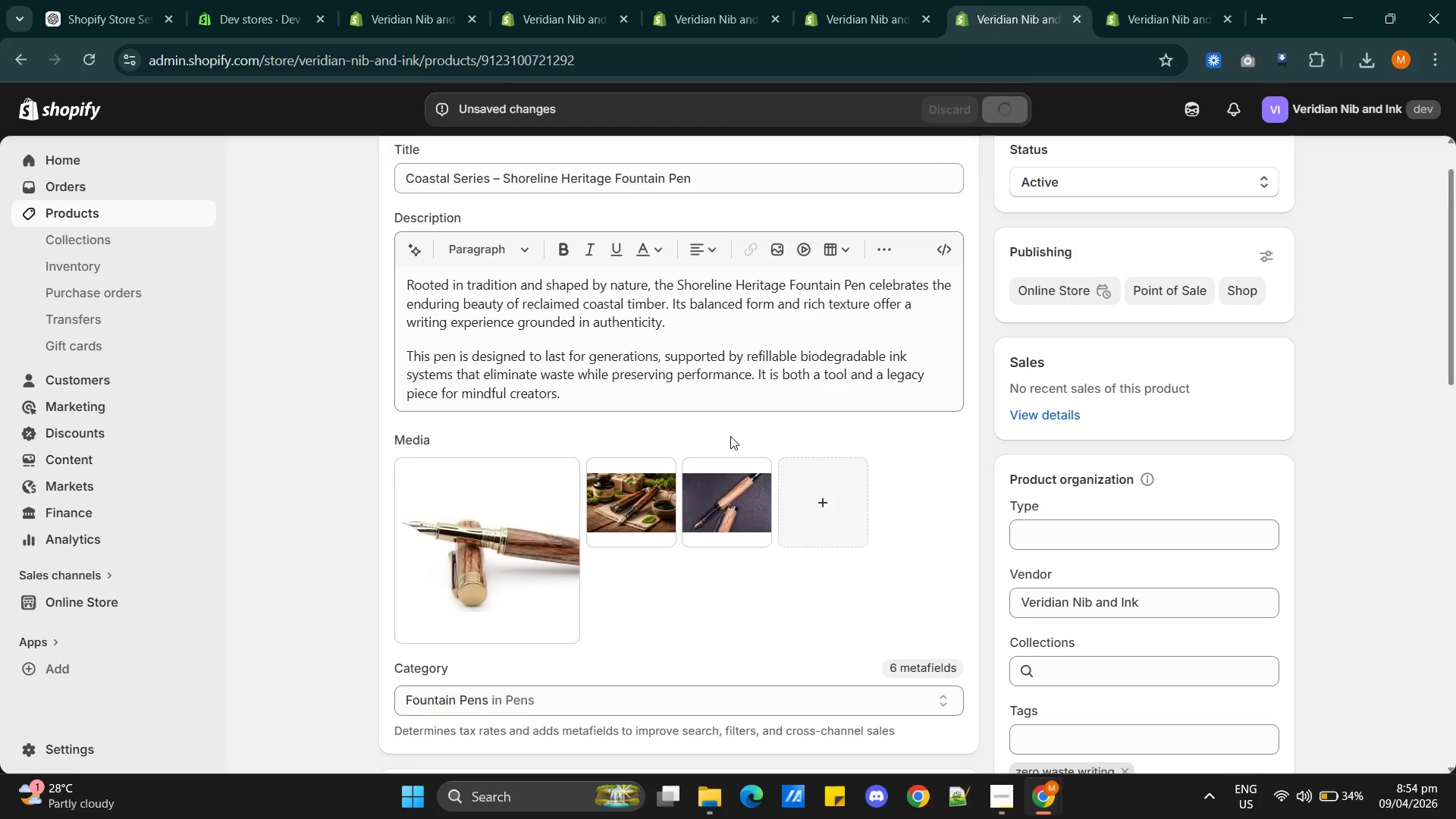 
wait(5.39)
 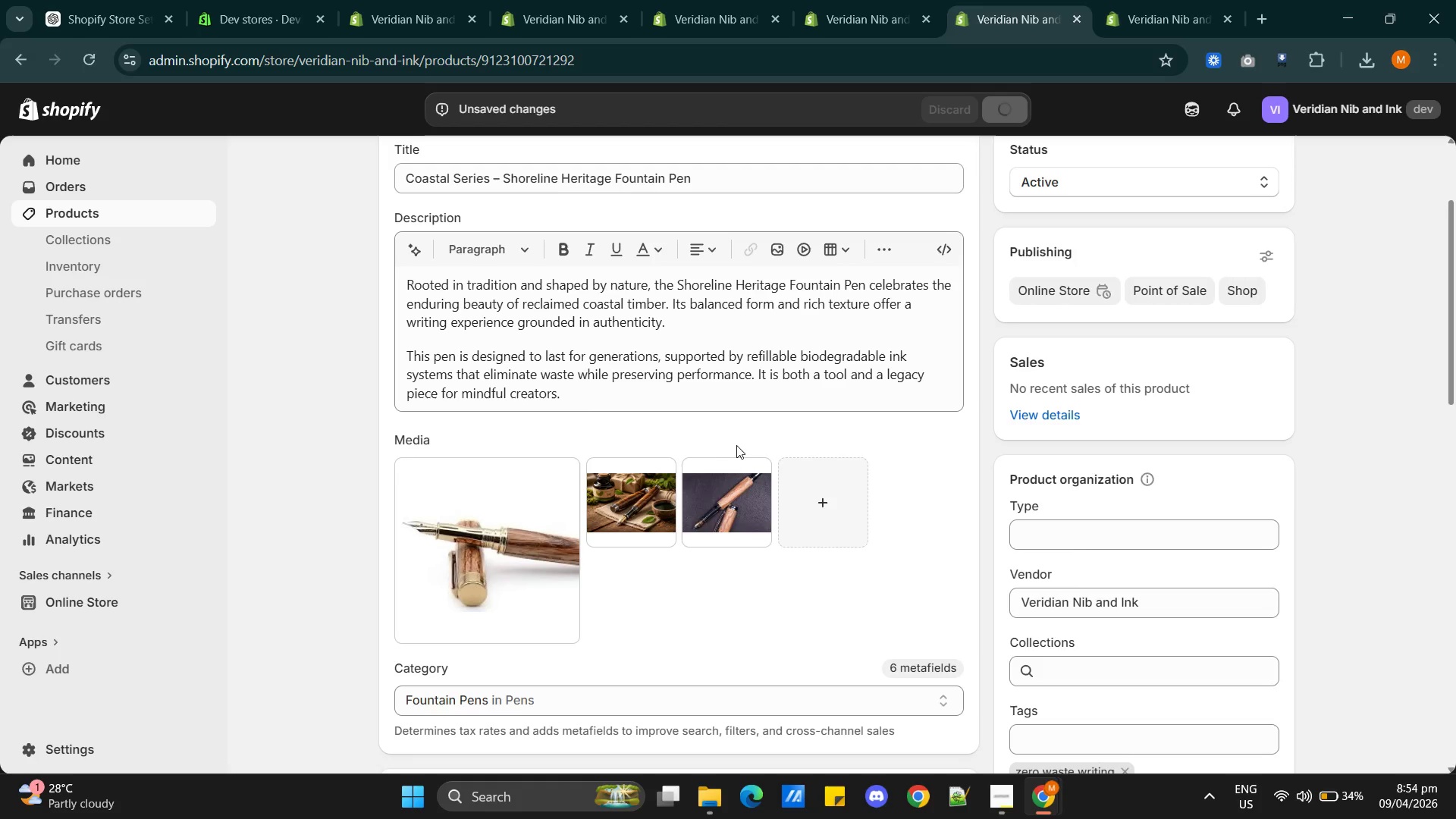 
left_click_drag(start_coordinate=[630, 498], to_coordinate=[465, 526])
 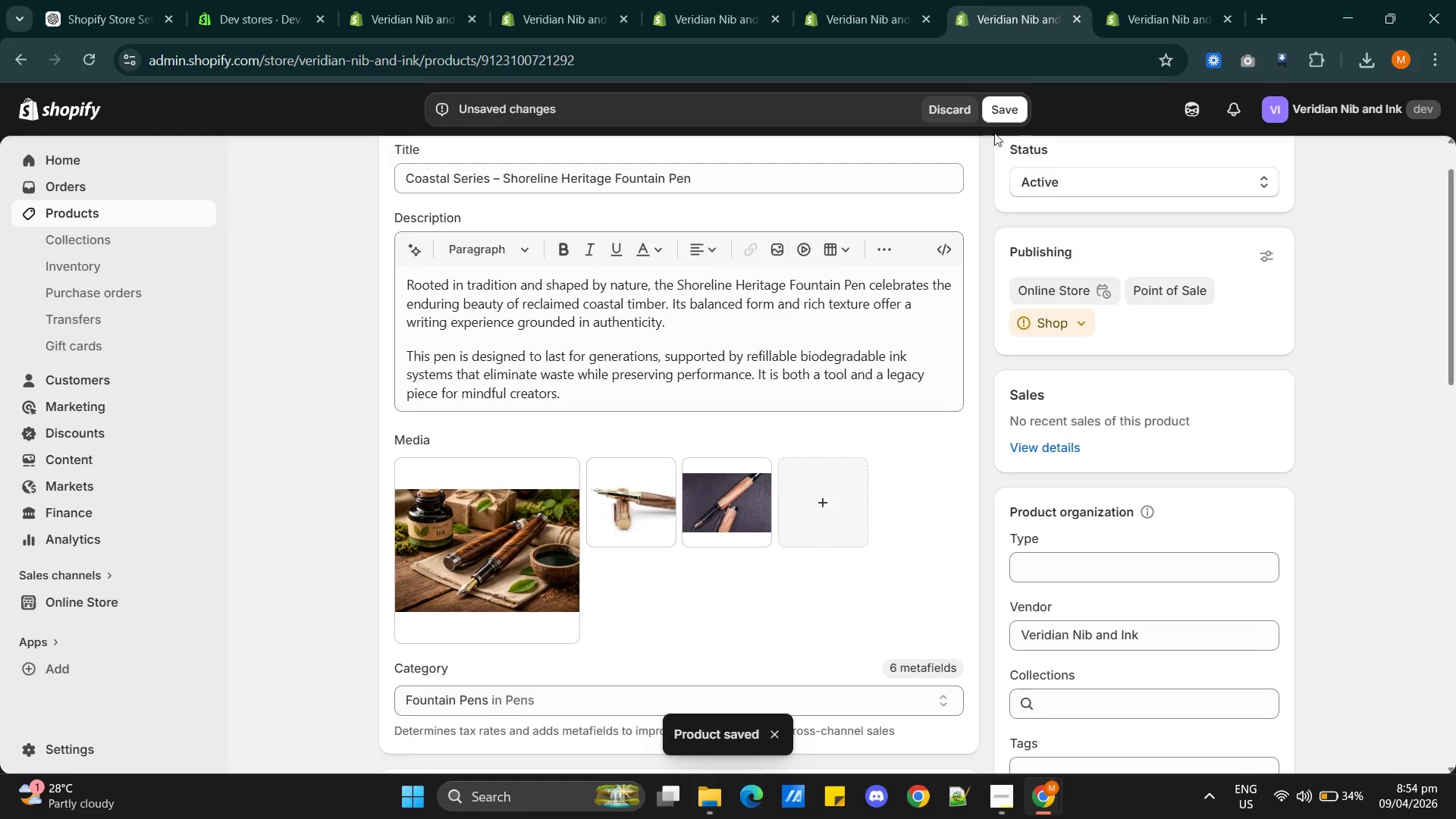 
left_click([991, 116])
 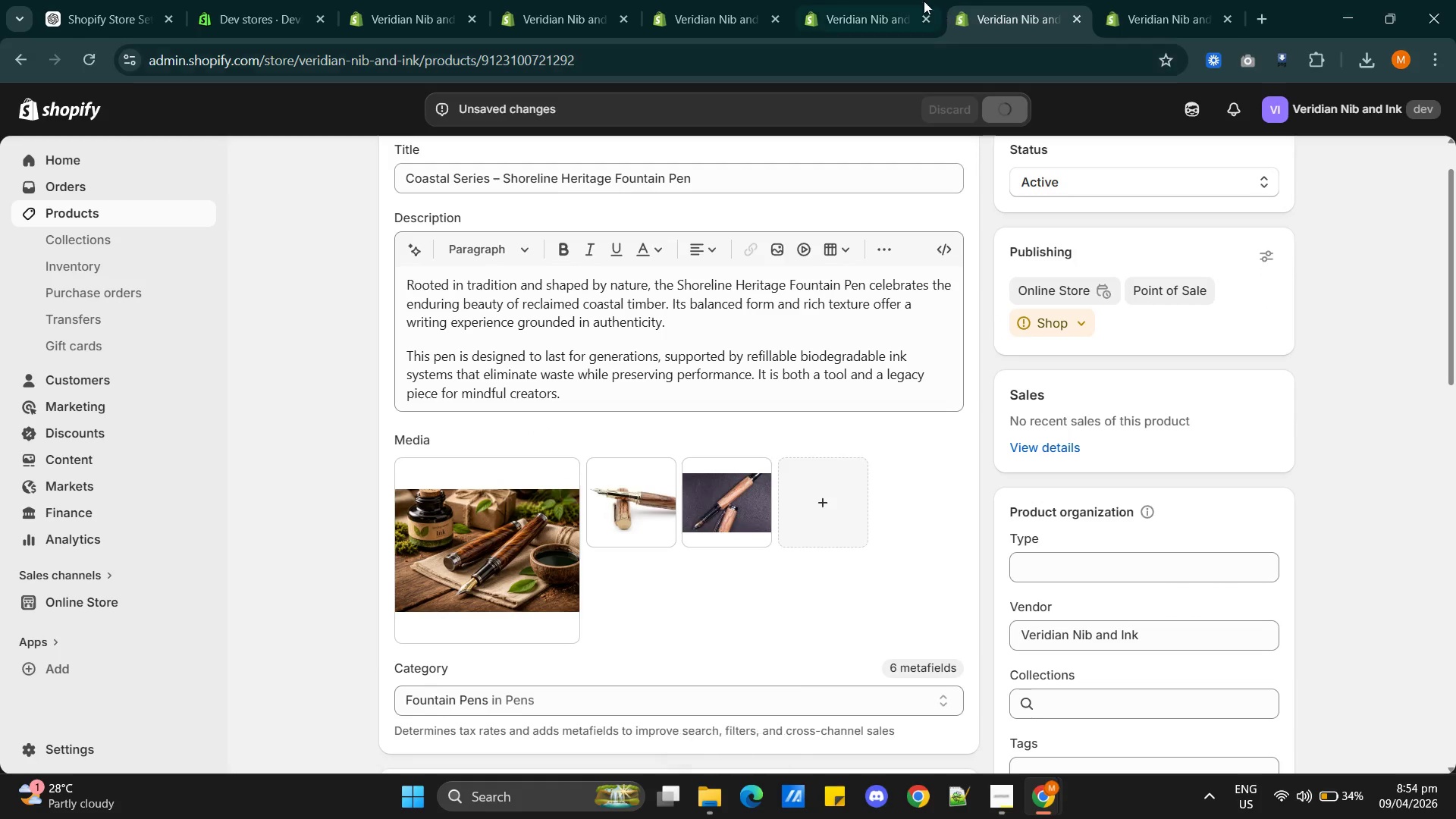 
left_click([867, 25])
 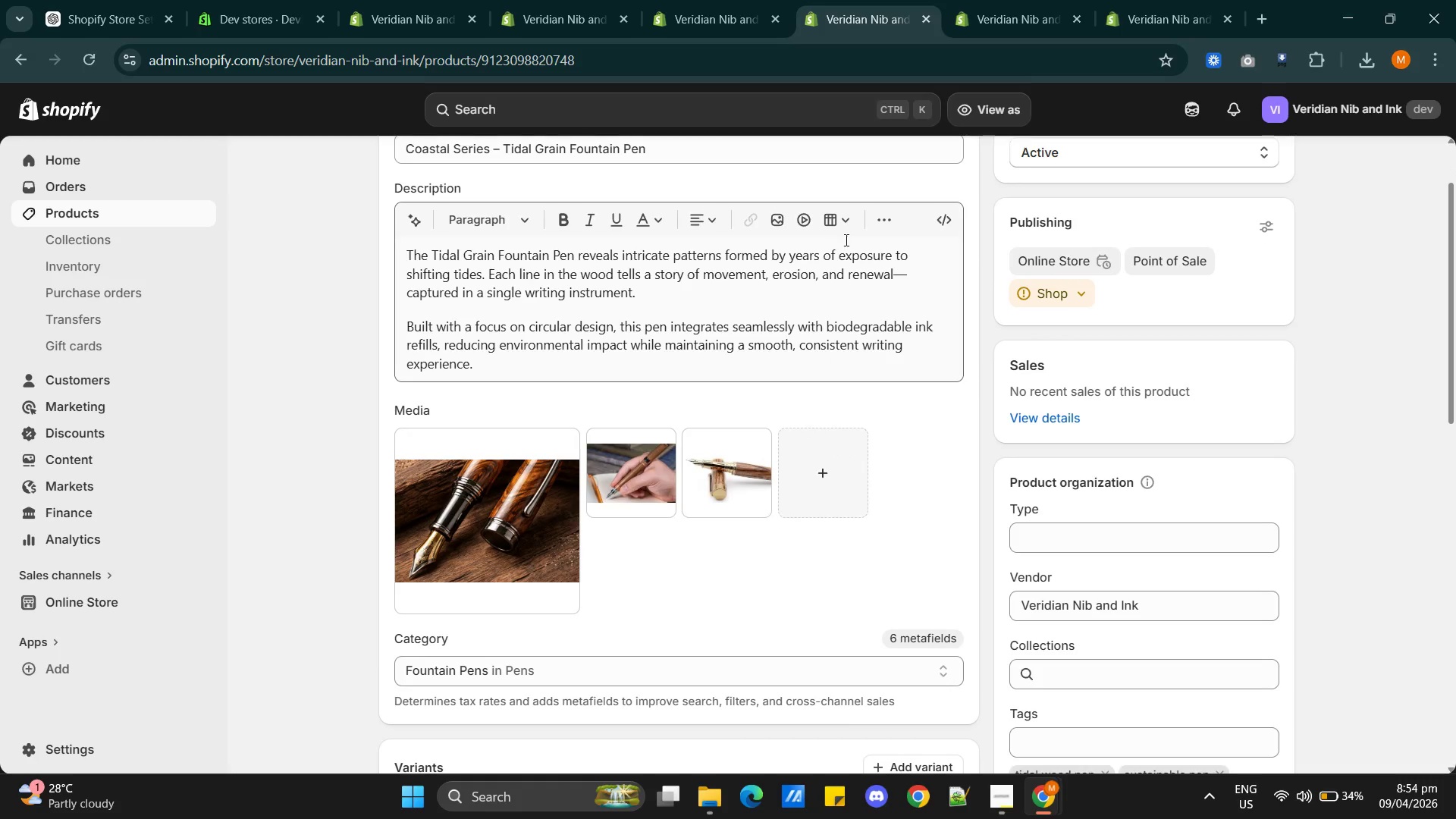 
left_click([705, 24])
 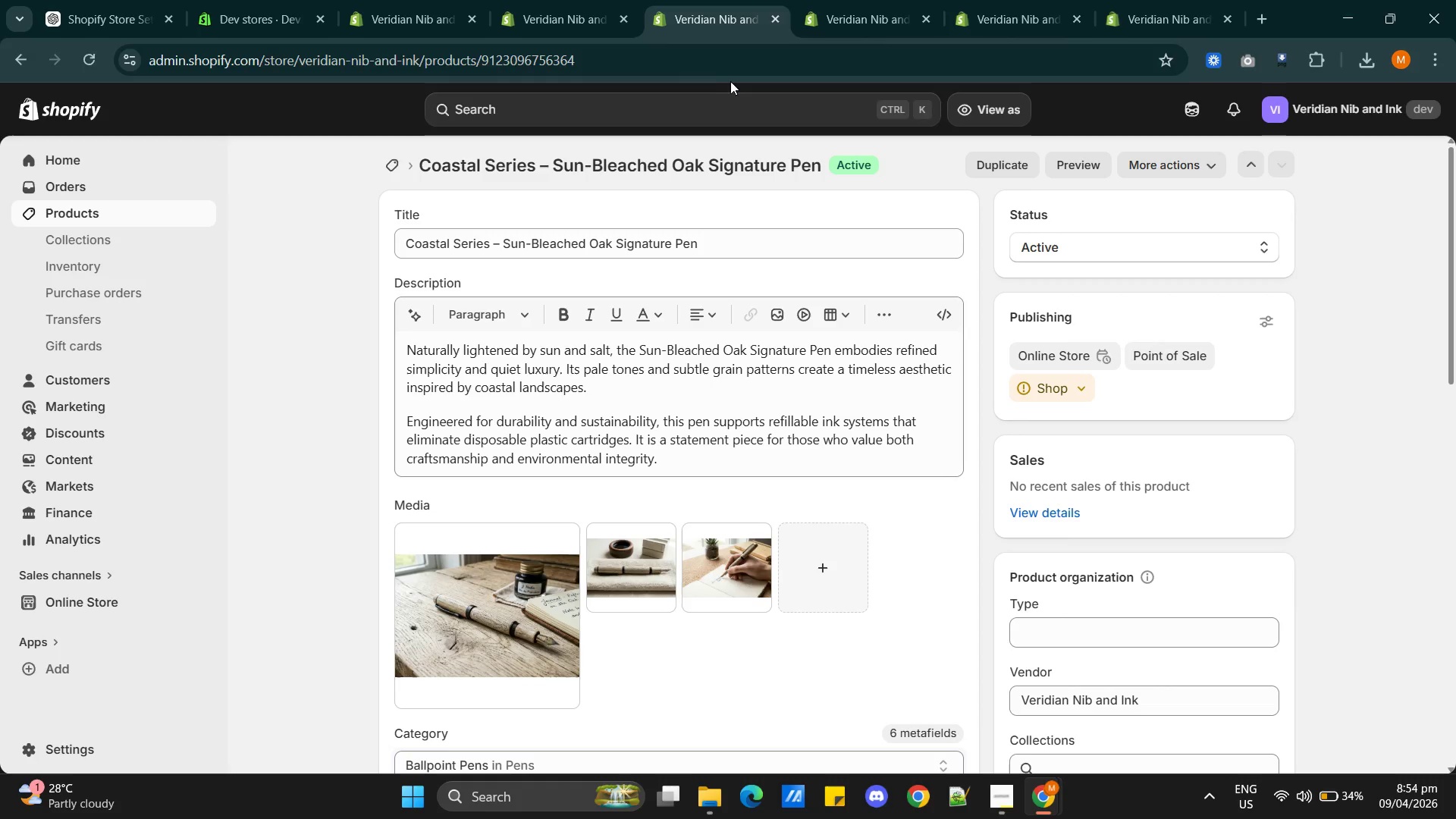 
left_click([545, 24])
 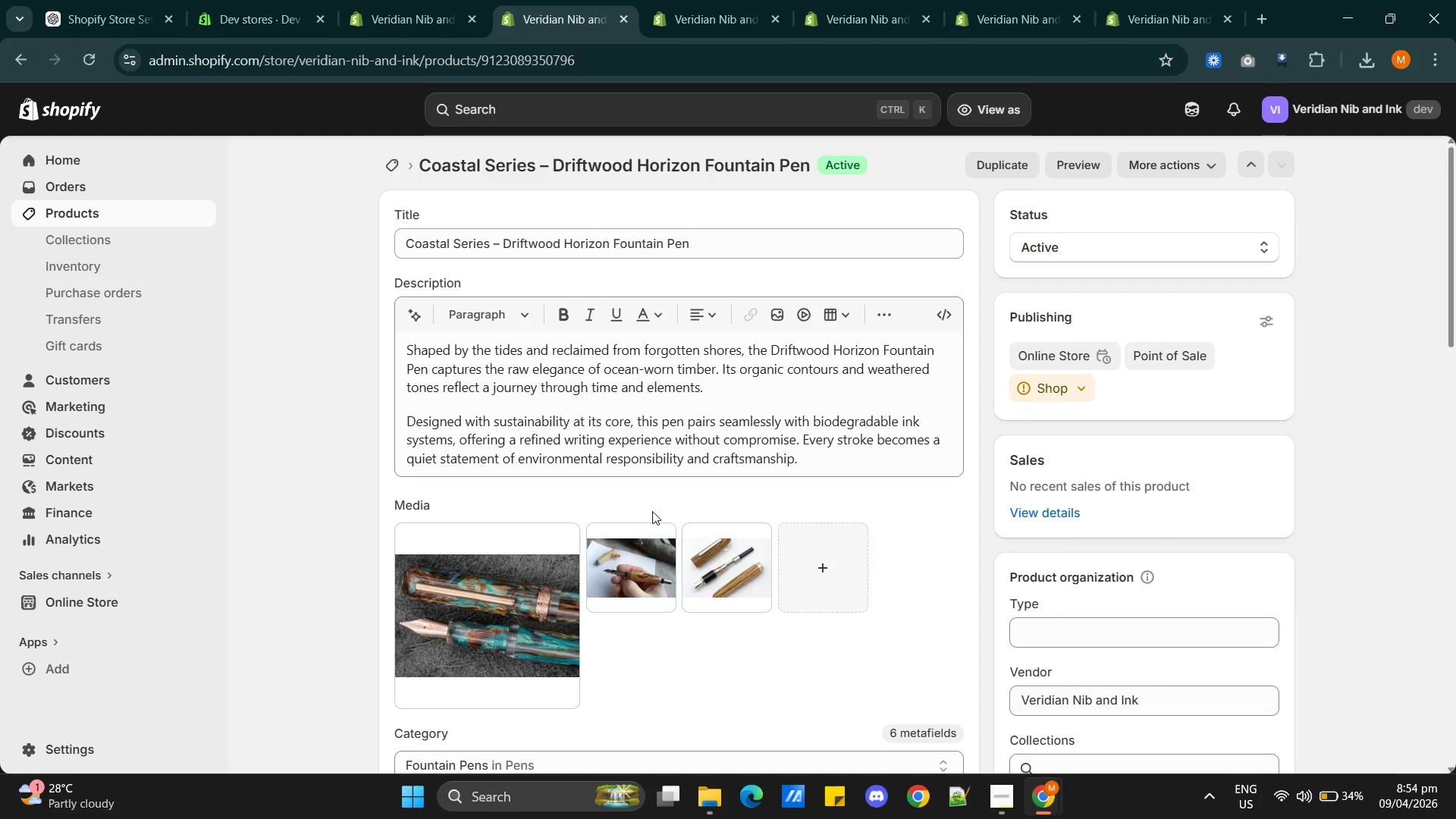 
scroll: coordinate [661, 507], scroll_direction: down, amount: 1.0
 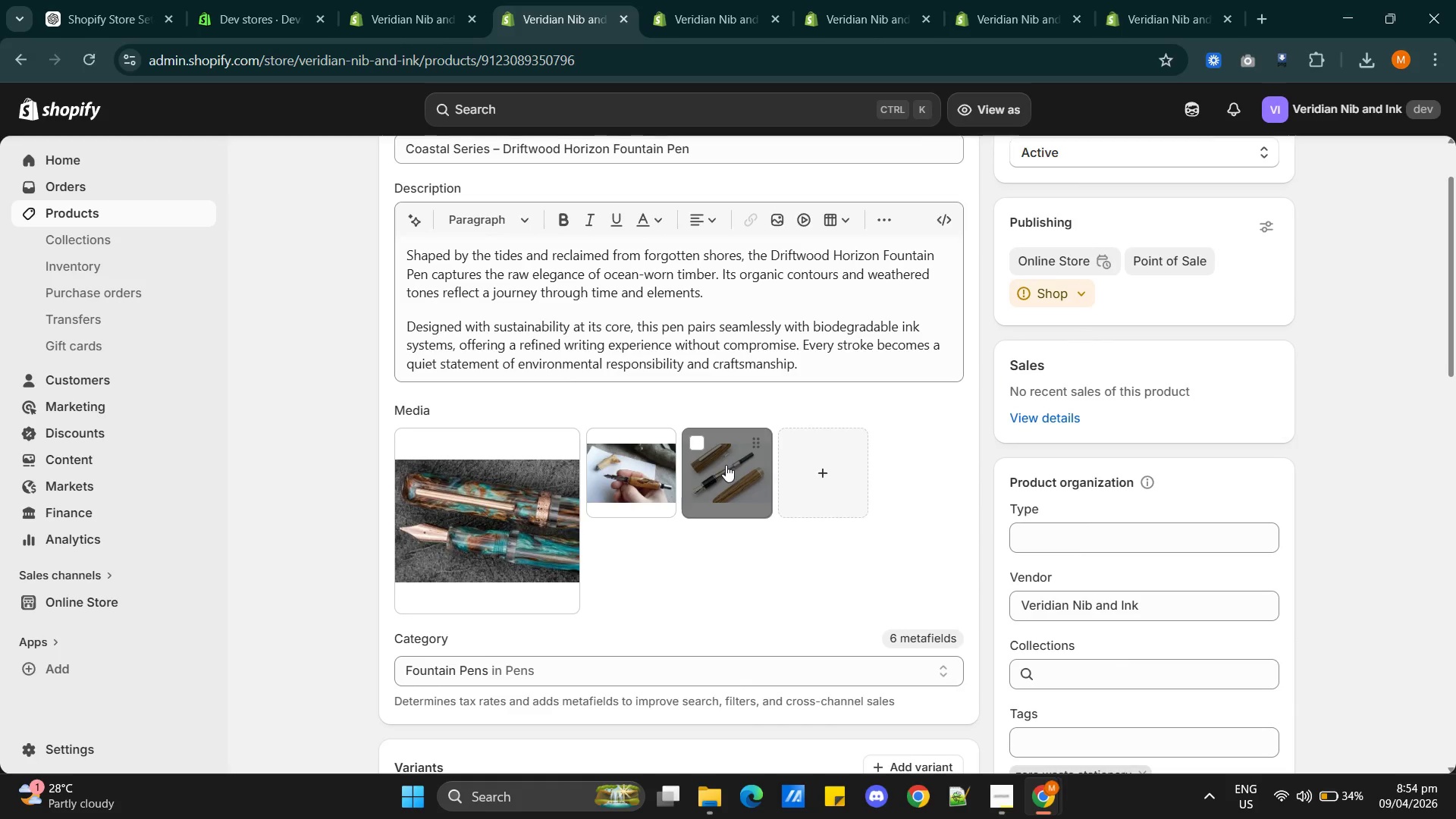 
left_click_drag(start_coordinate=[725, 466], to_coordinate=[504, 504])
 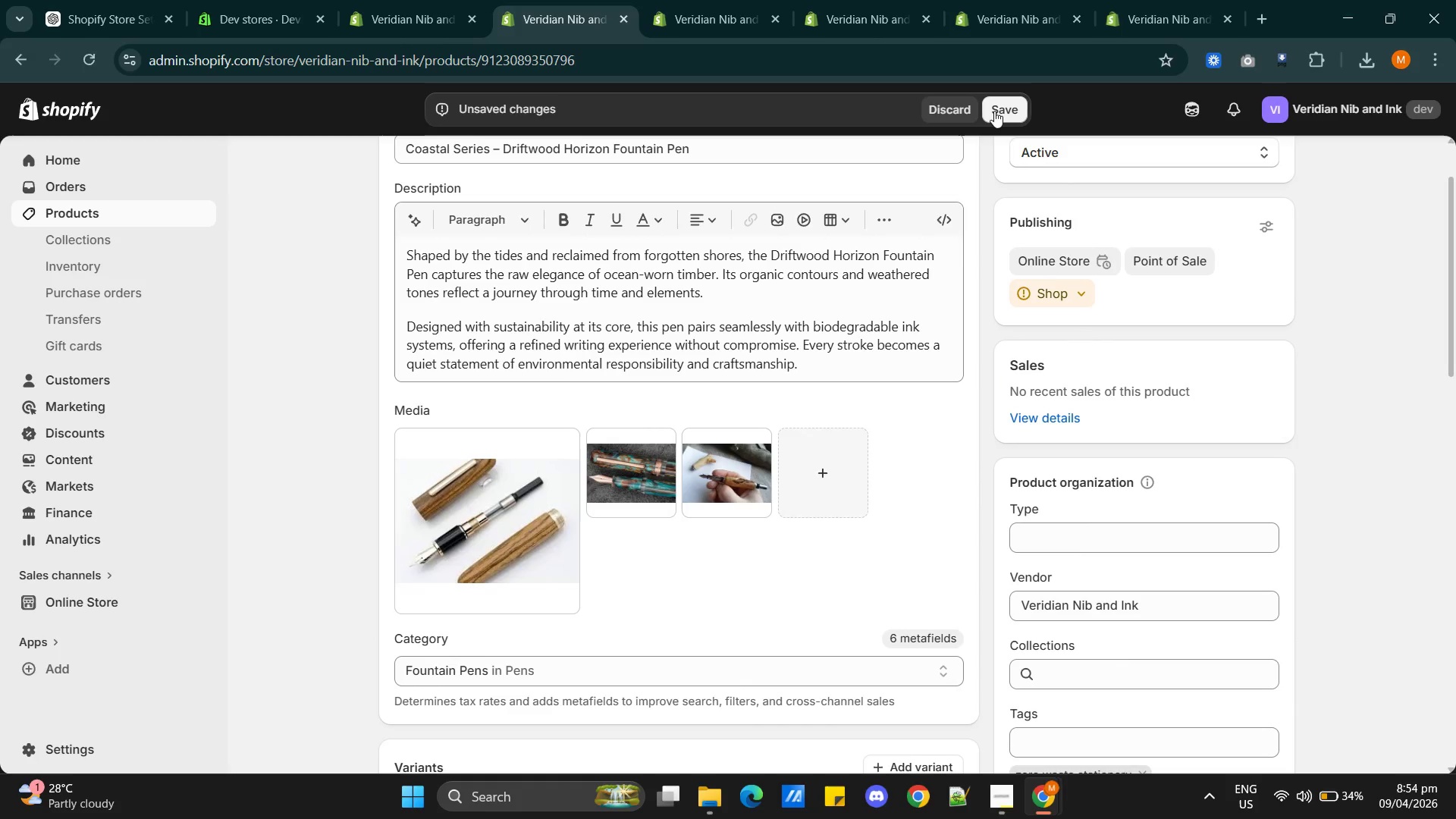 
left_click([994, 111])
 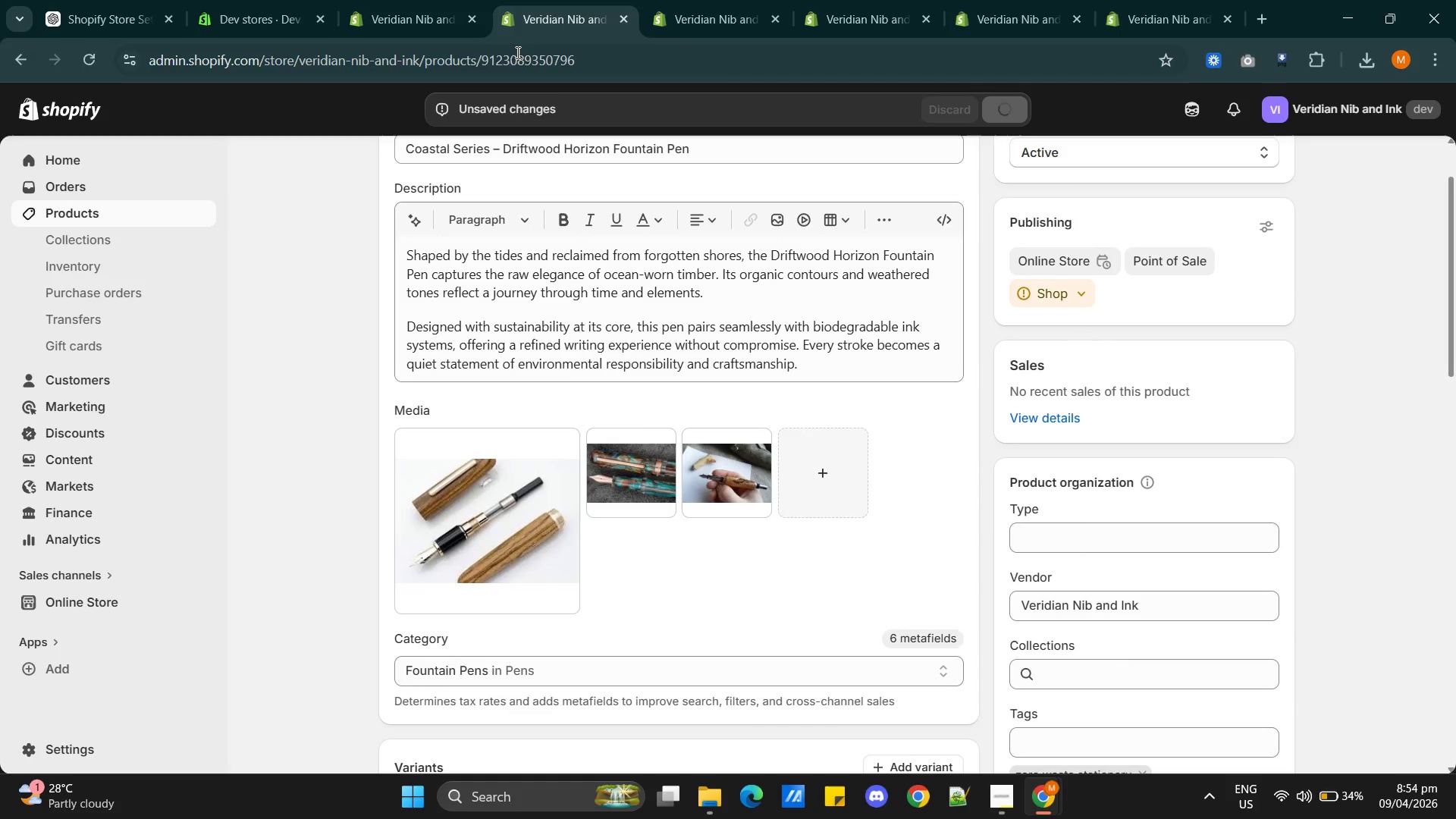 
left_click([408, 24])
 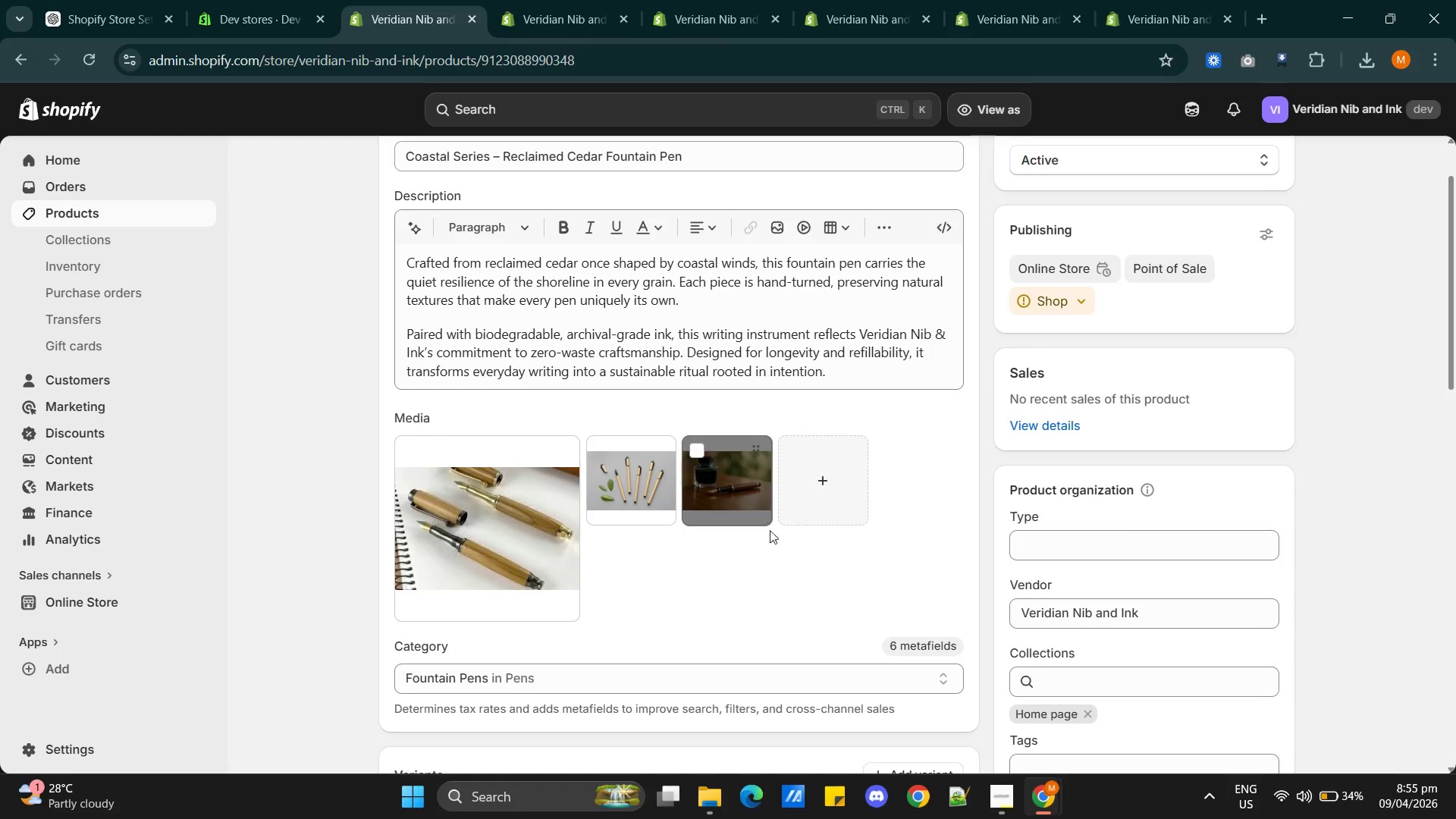 
wait(5.78)
 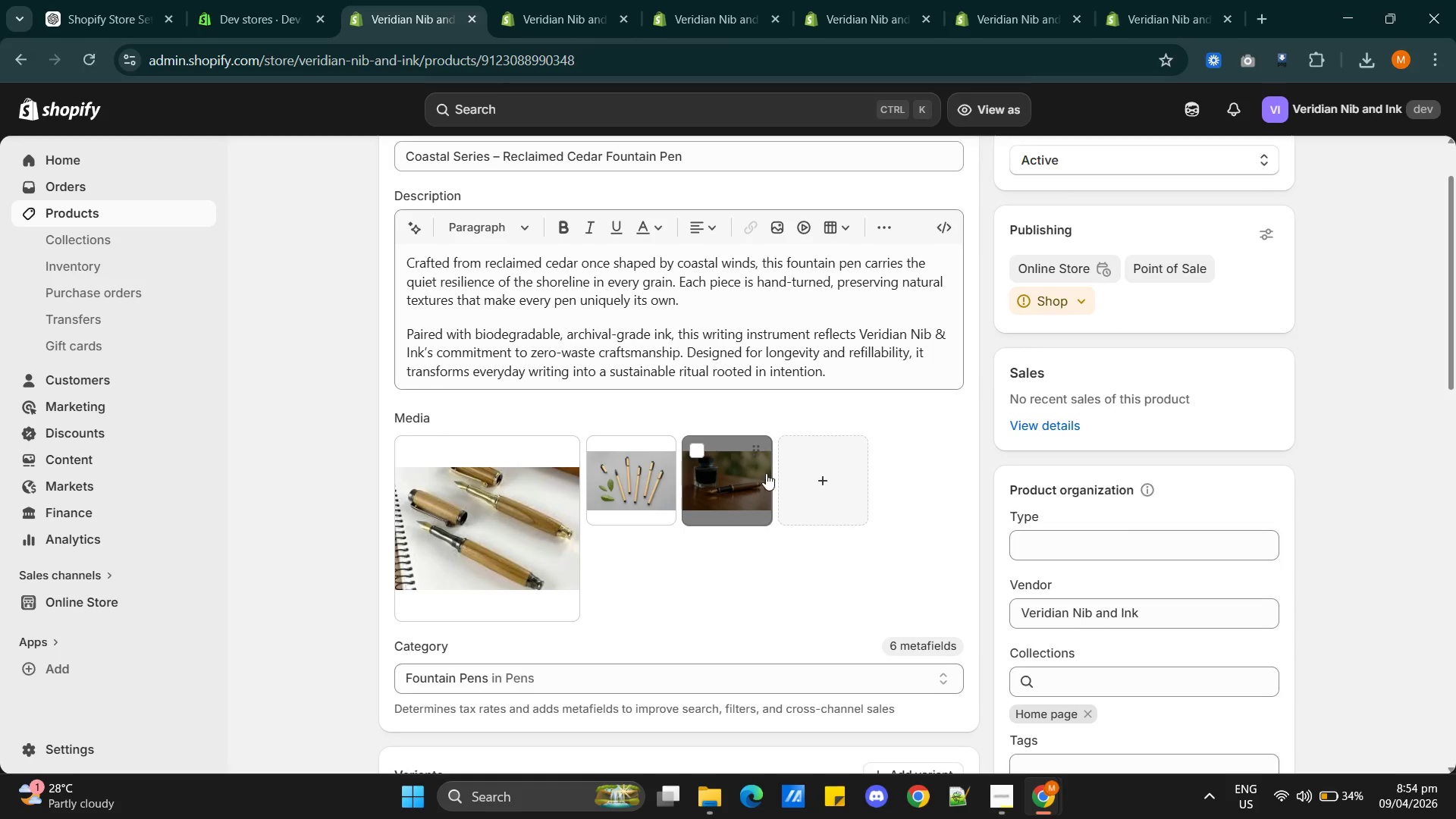 
left_click_drag(start_coordinate=[730, 479], to_coordinate=[529, 511])
 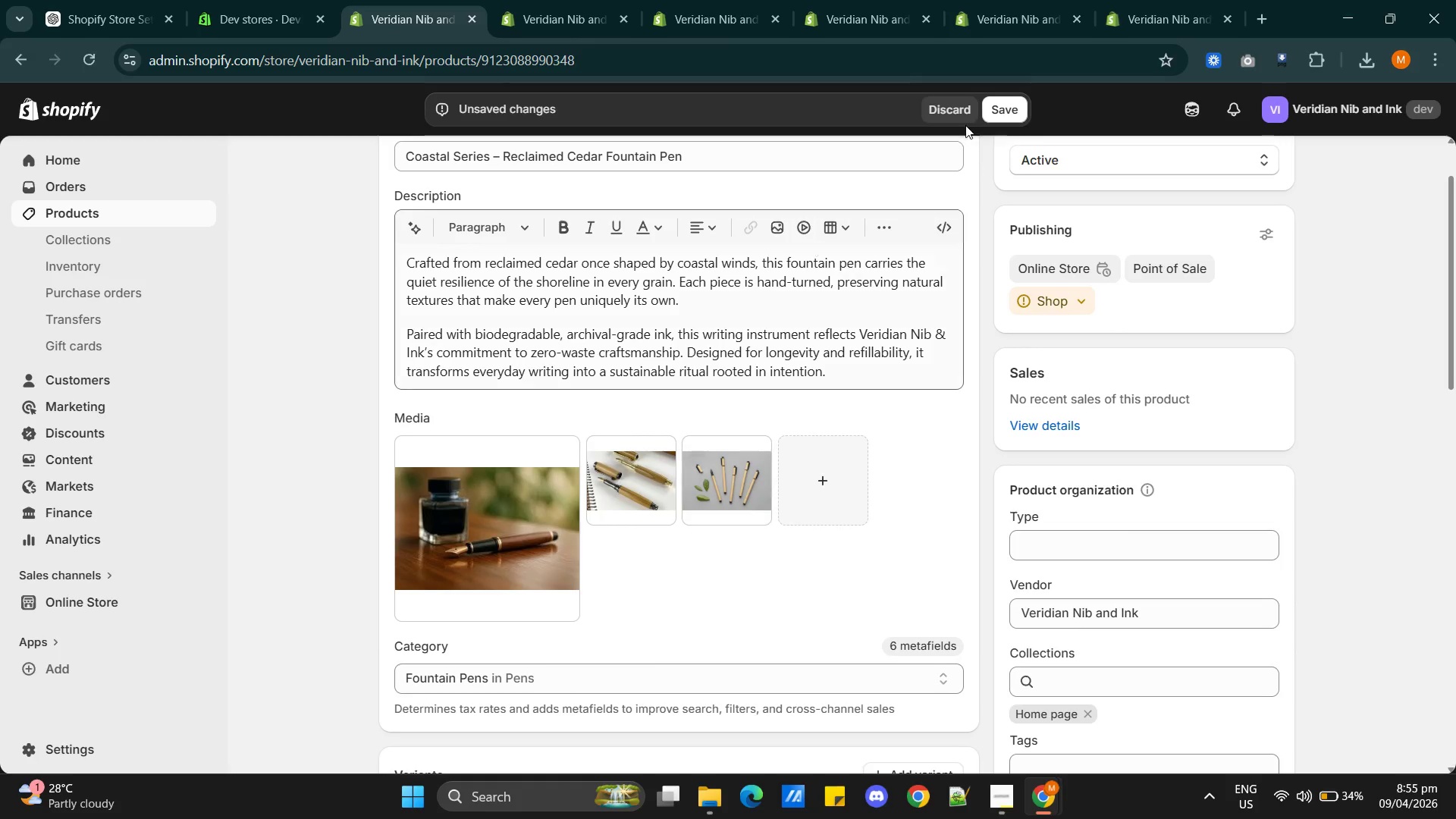 
left_click([1003, 103])
 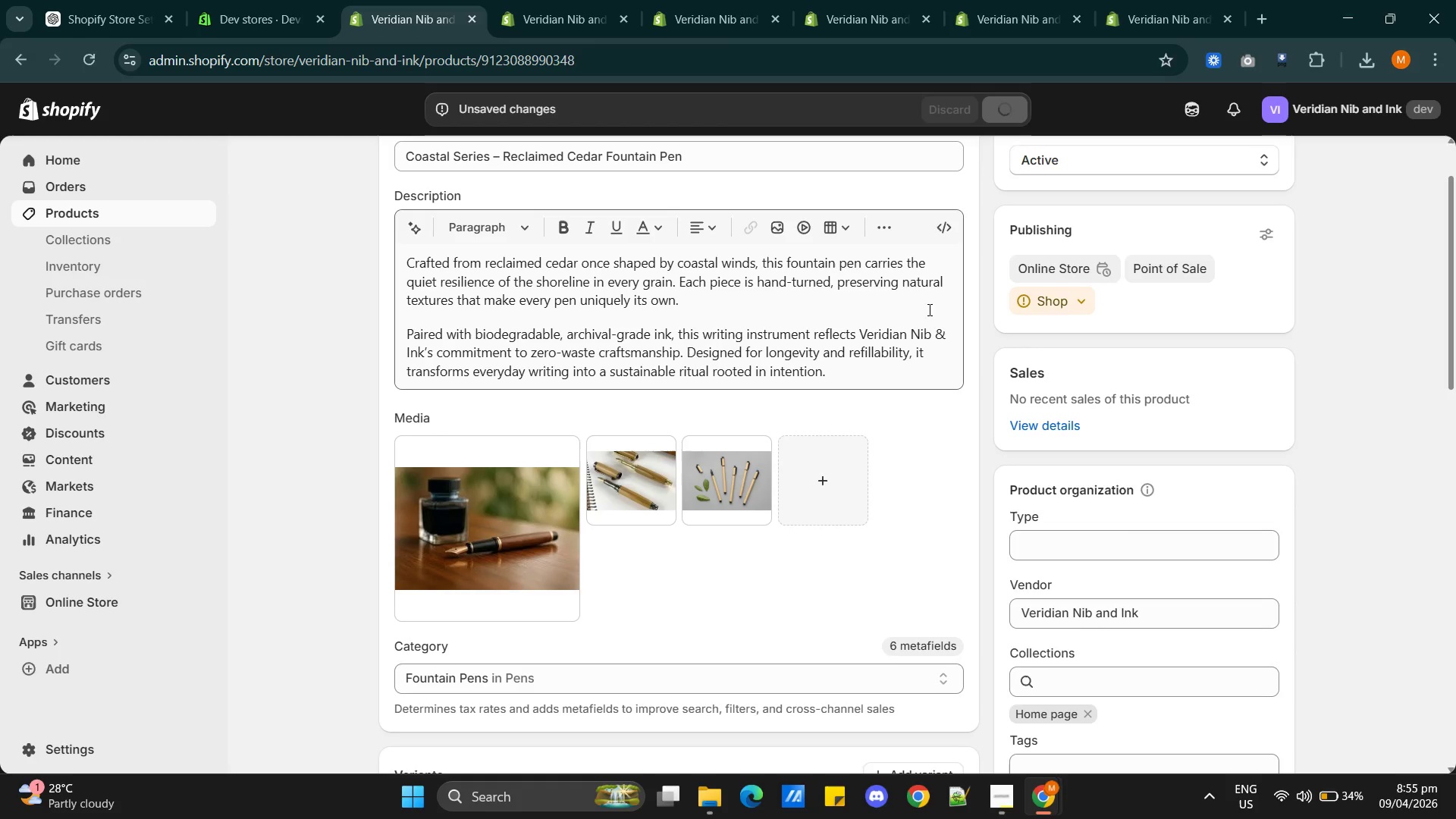 
wait(5.33)
 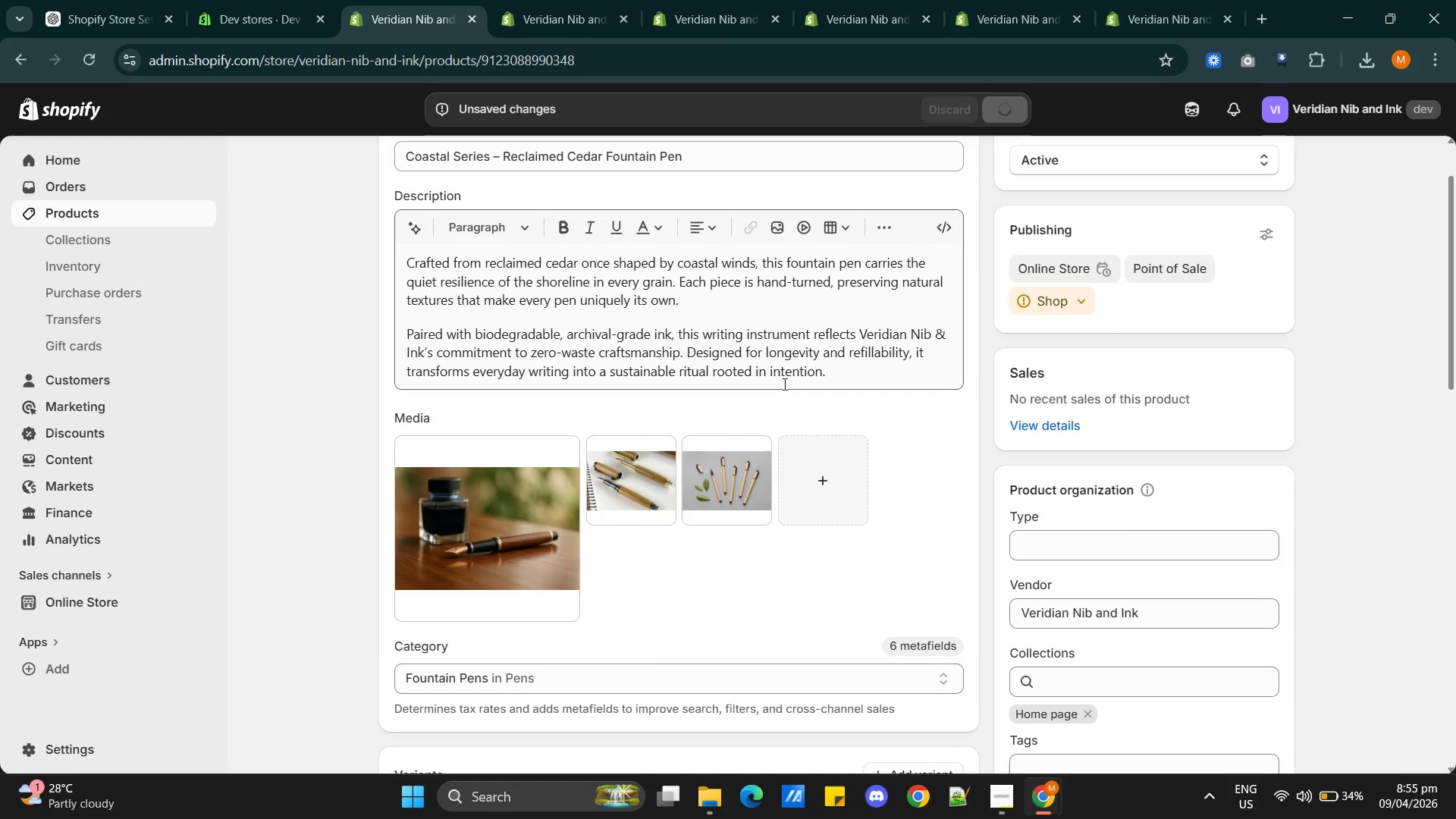 
left_click([1175, 24])
 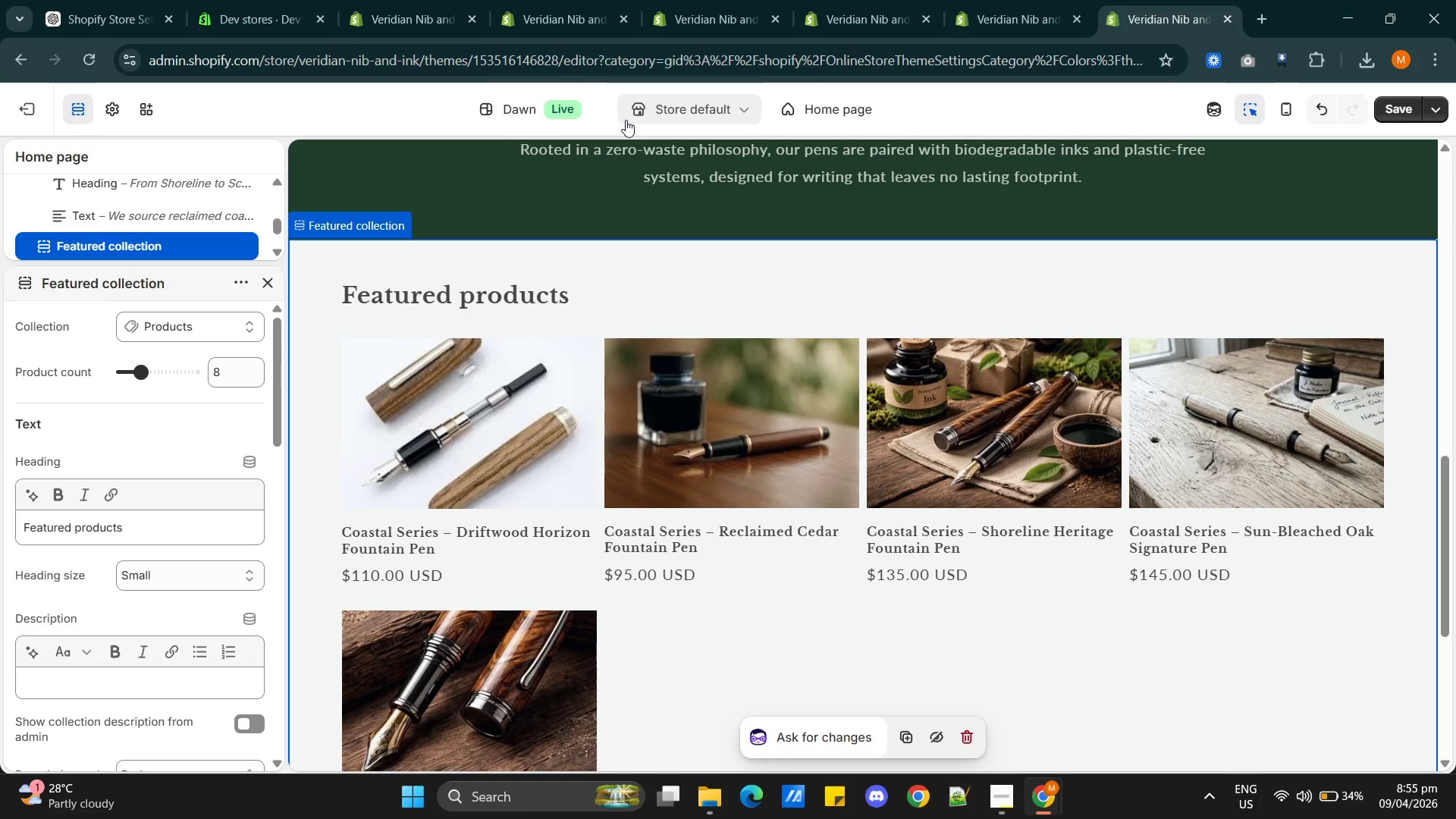 
wait(6.72)
 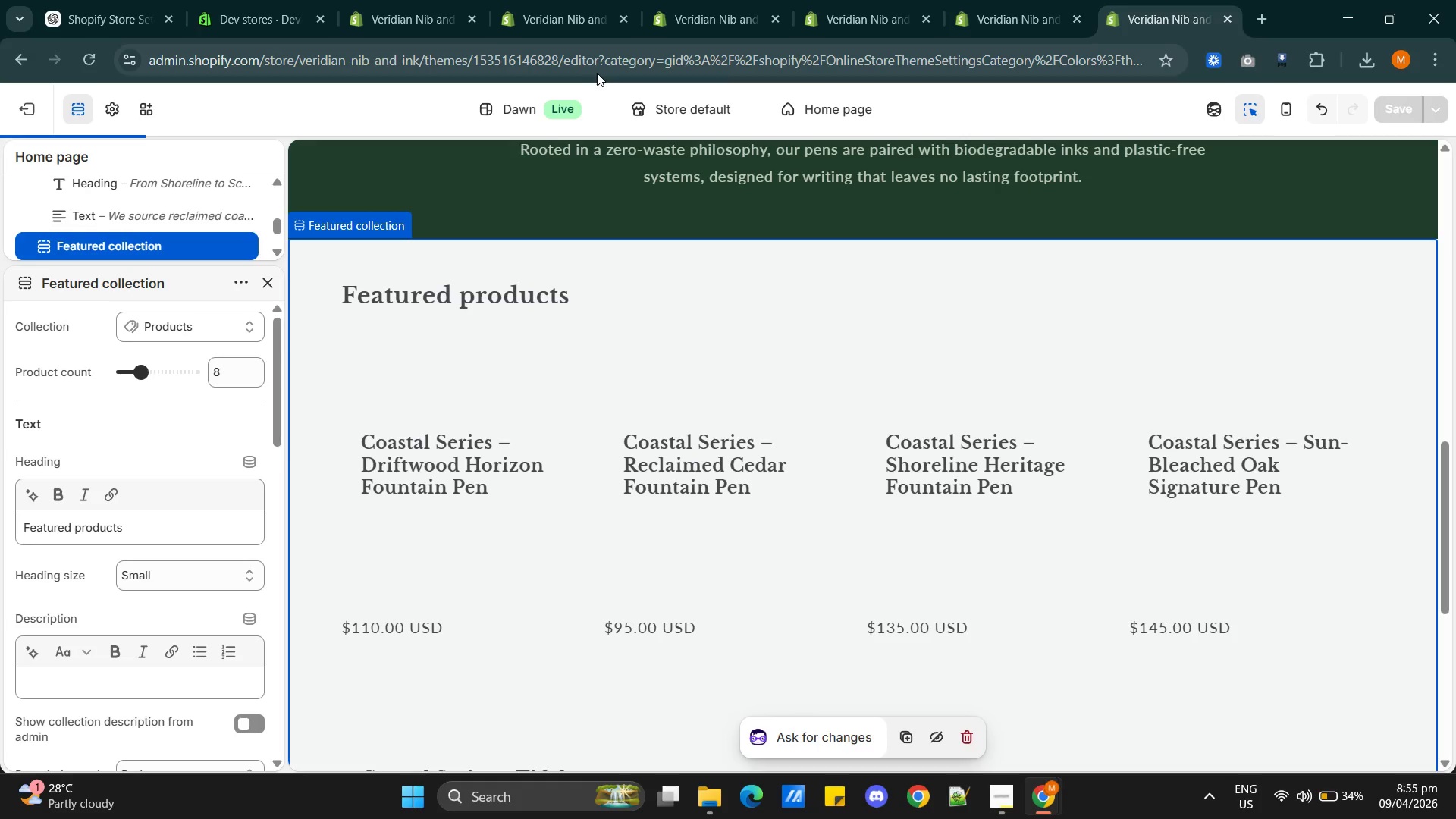 
scroll: coordinate [1006, 490], scroll_direction: down, amount: 3.0
 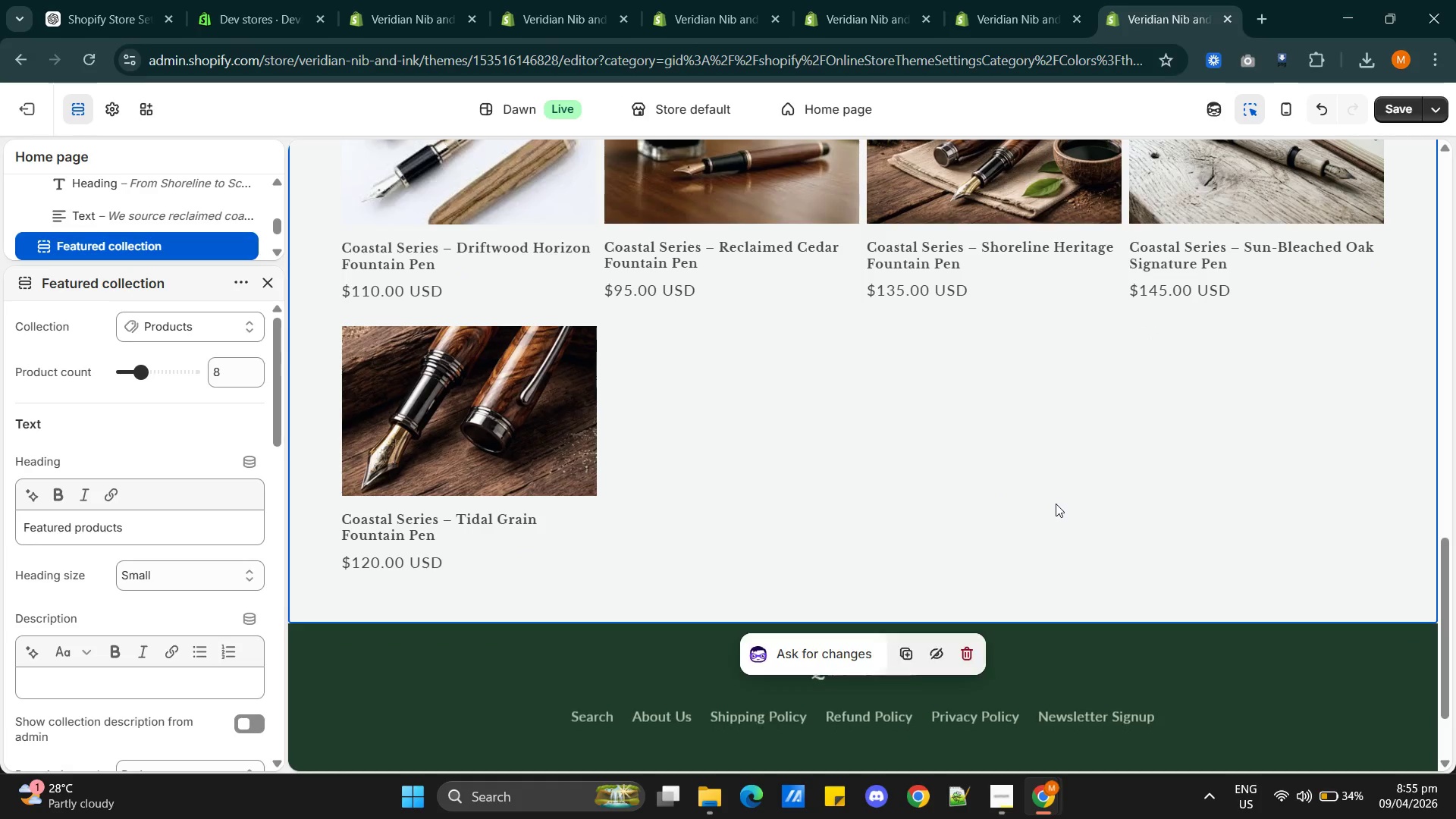 
scroll: coordinate [1056, 504], scroll_direction: up, amount: 5.0
 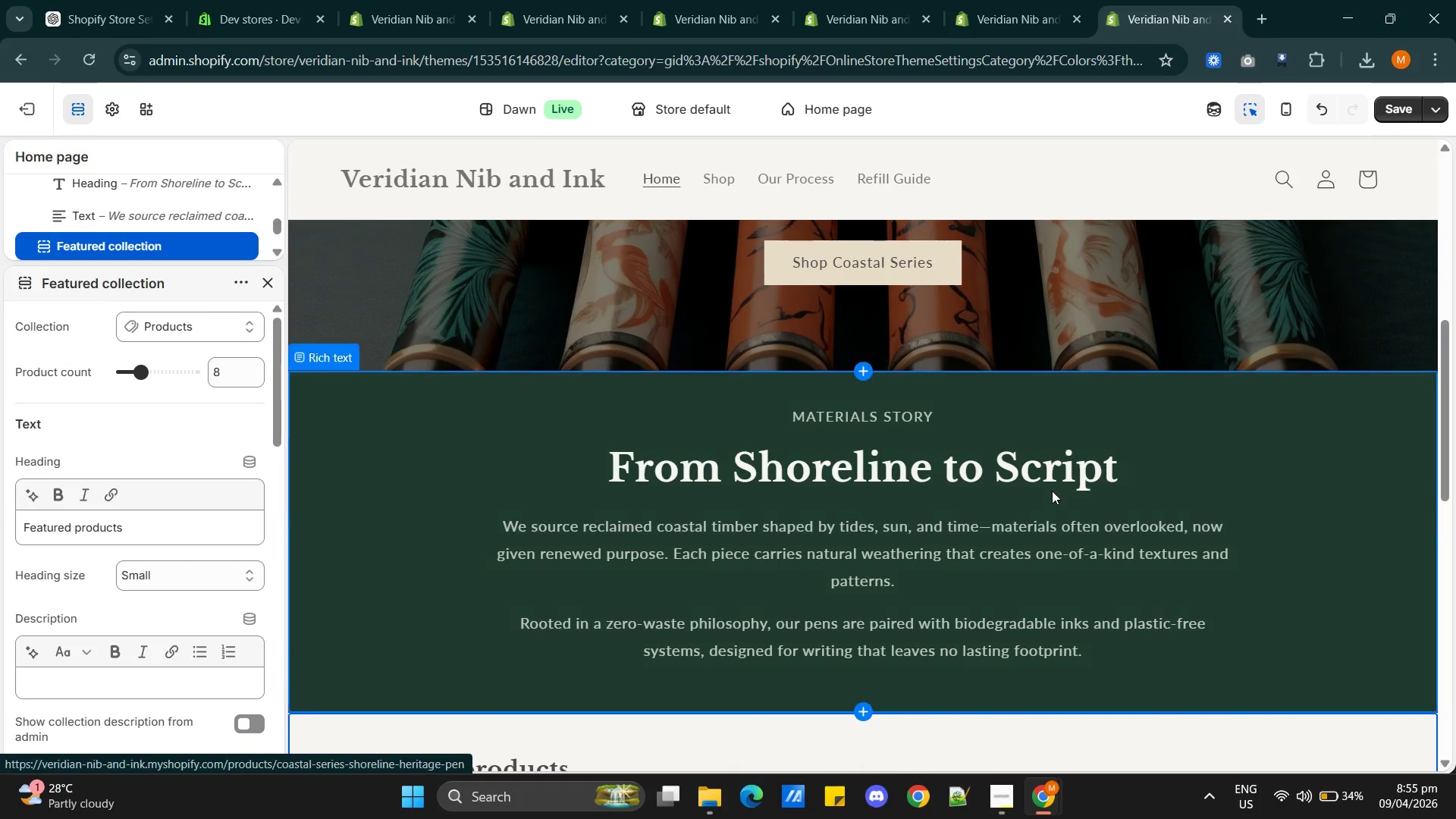 
scroll: coordinate [1046, 484], scroll_direction: down, amount: 5.0
 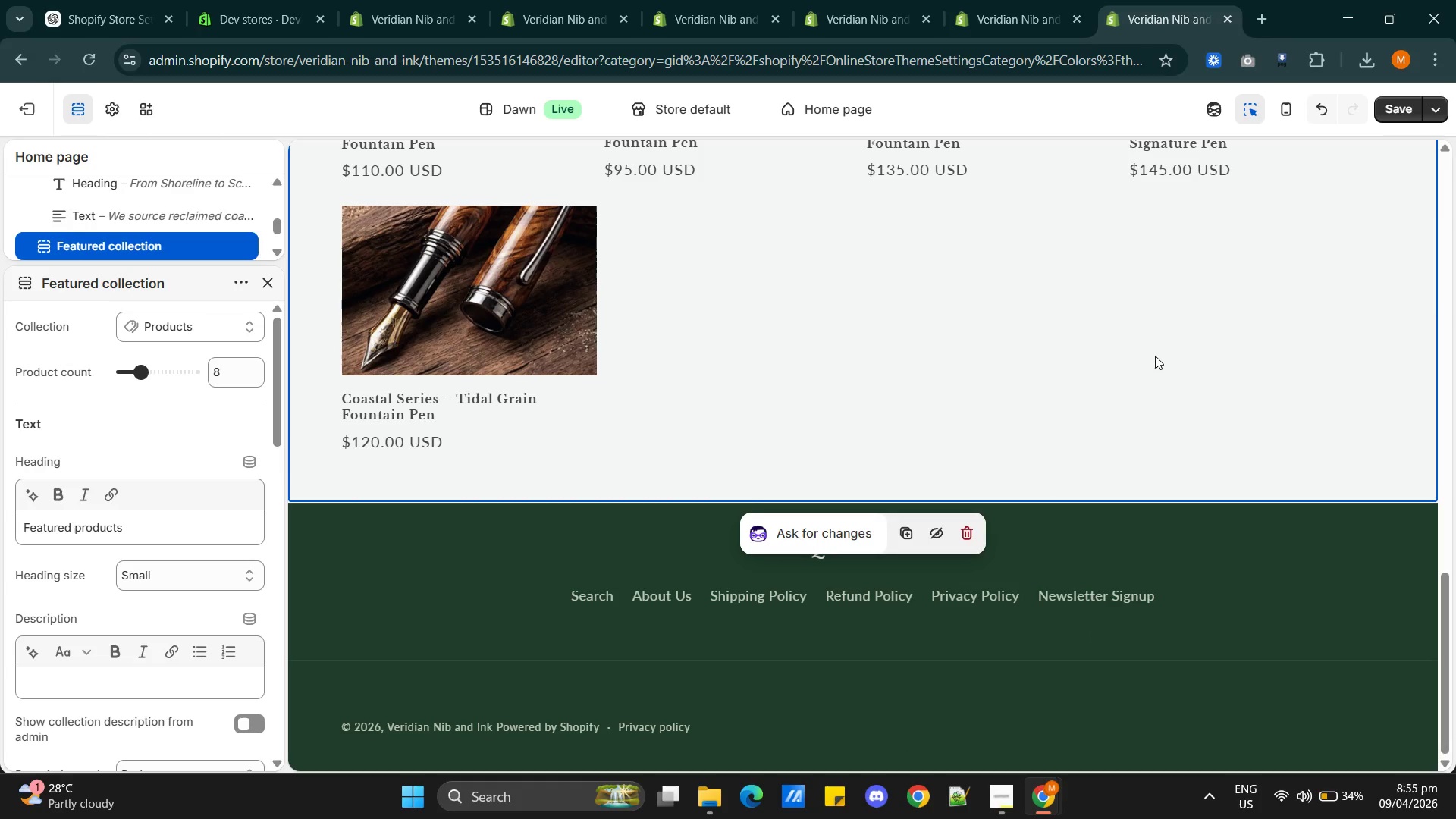 
wait(5.77)
 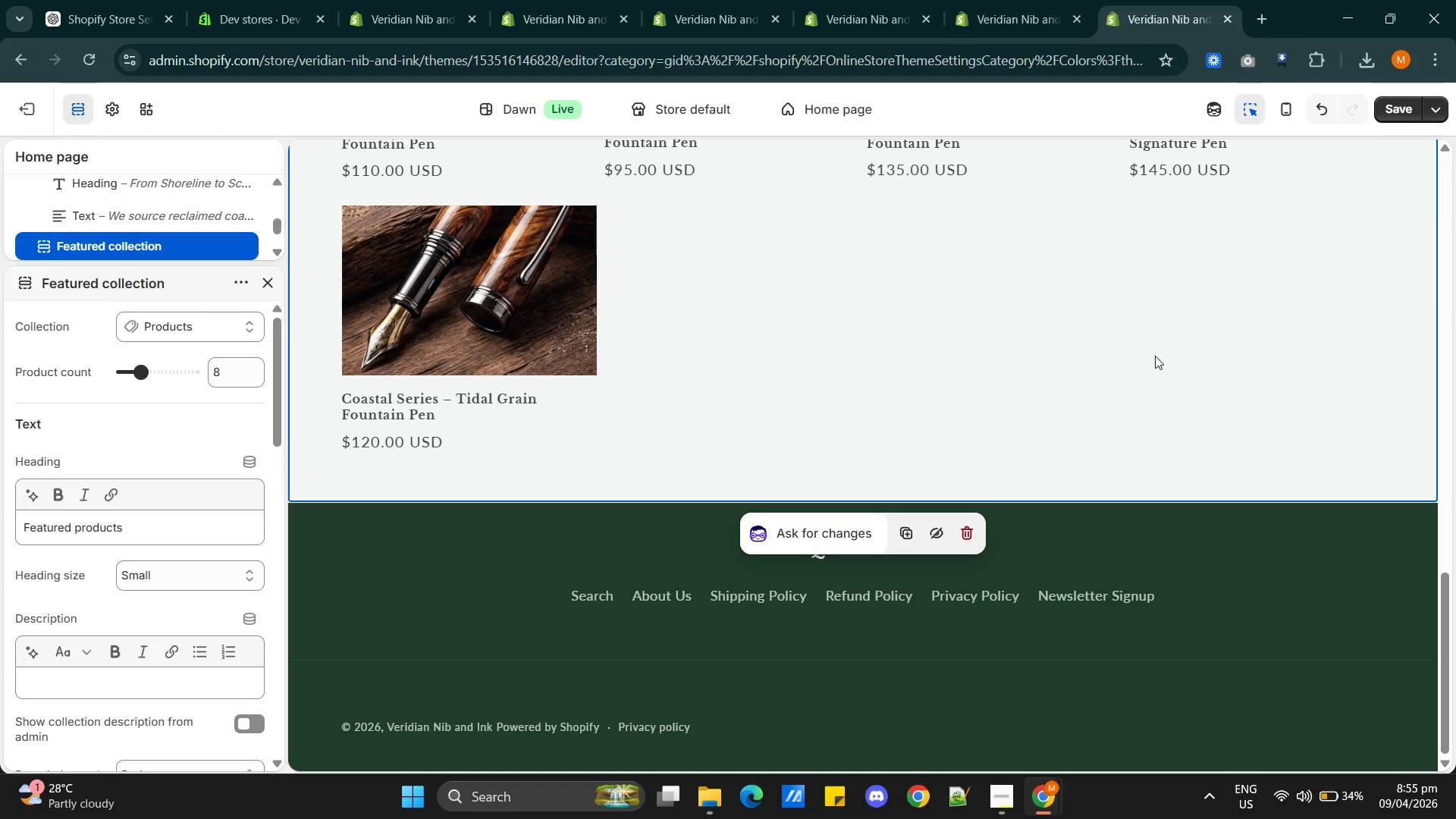 
scroll: coordinate [994, 431], scroll_direction: up, amount: 15.0
 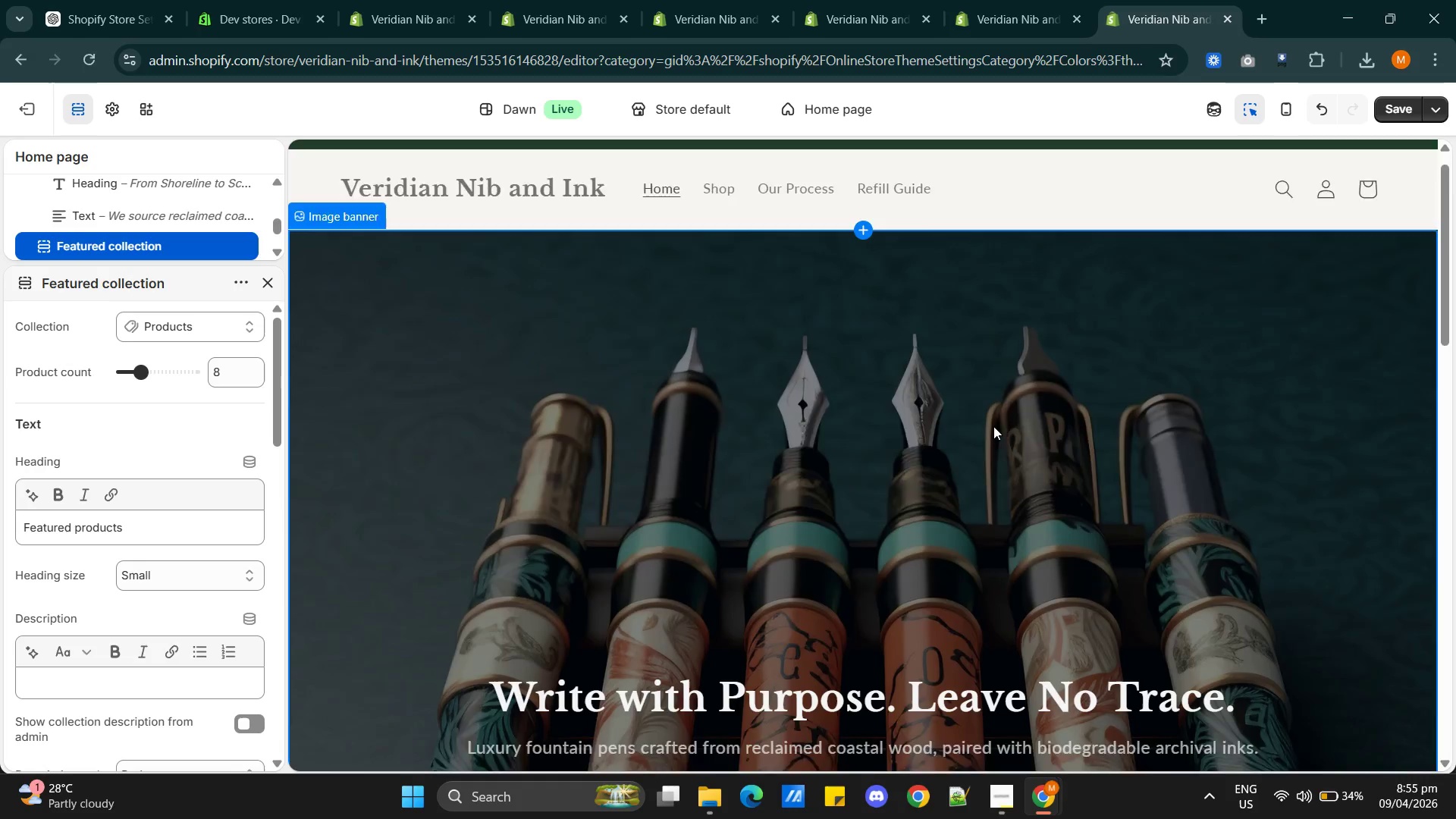 
scroll: coordinate [993, 425], scroll_direction: down, amount: 11.0
 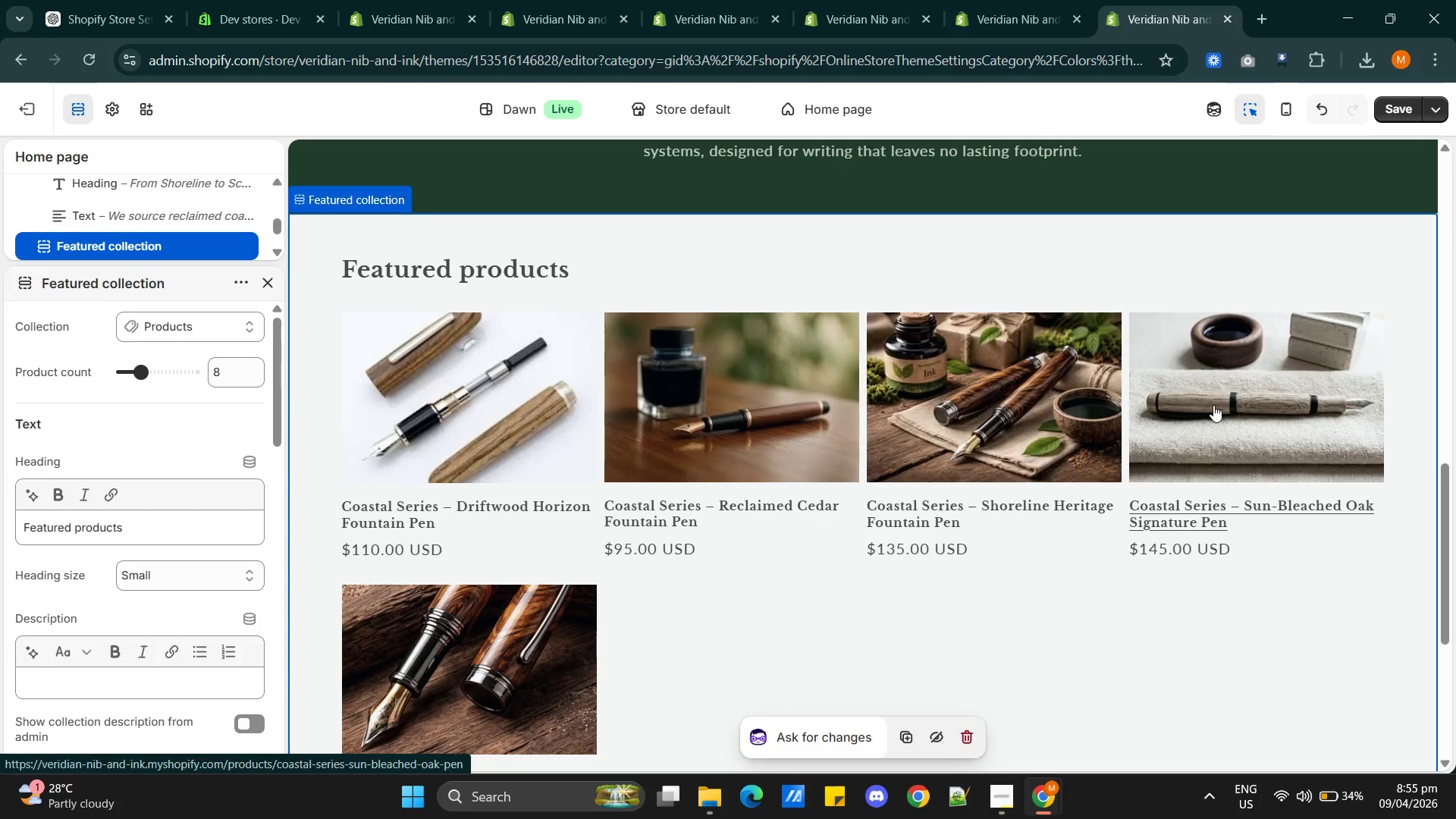 
wait(8.35)
 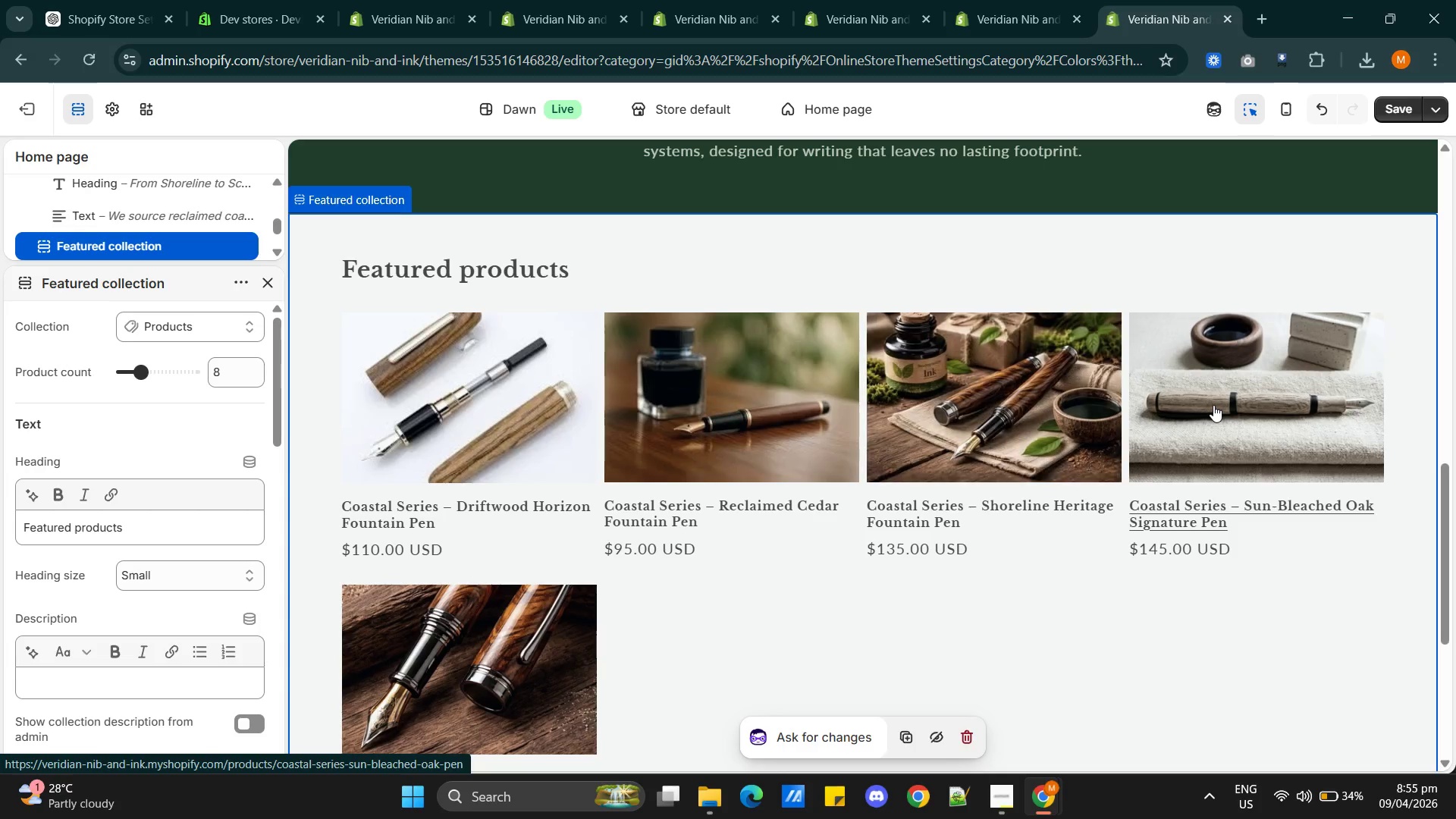 
left_click([511, 398])
 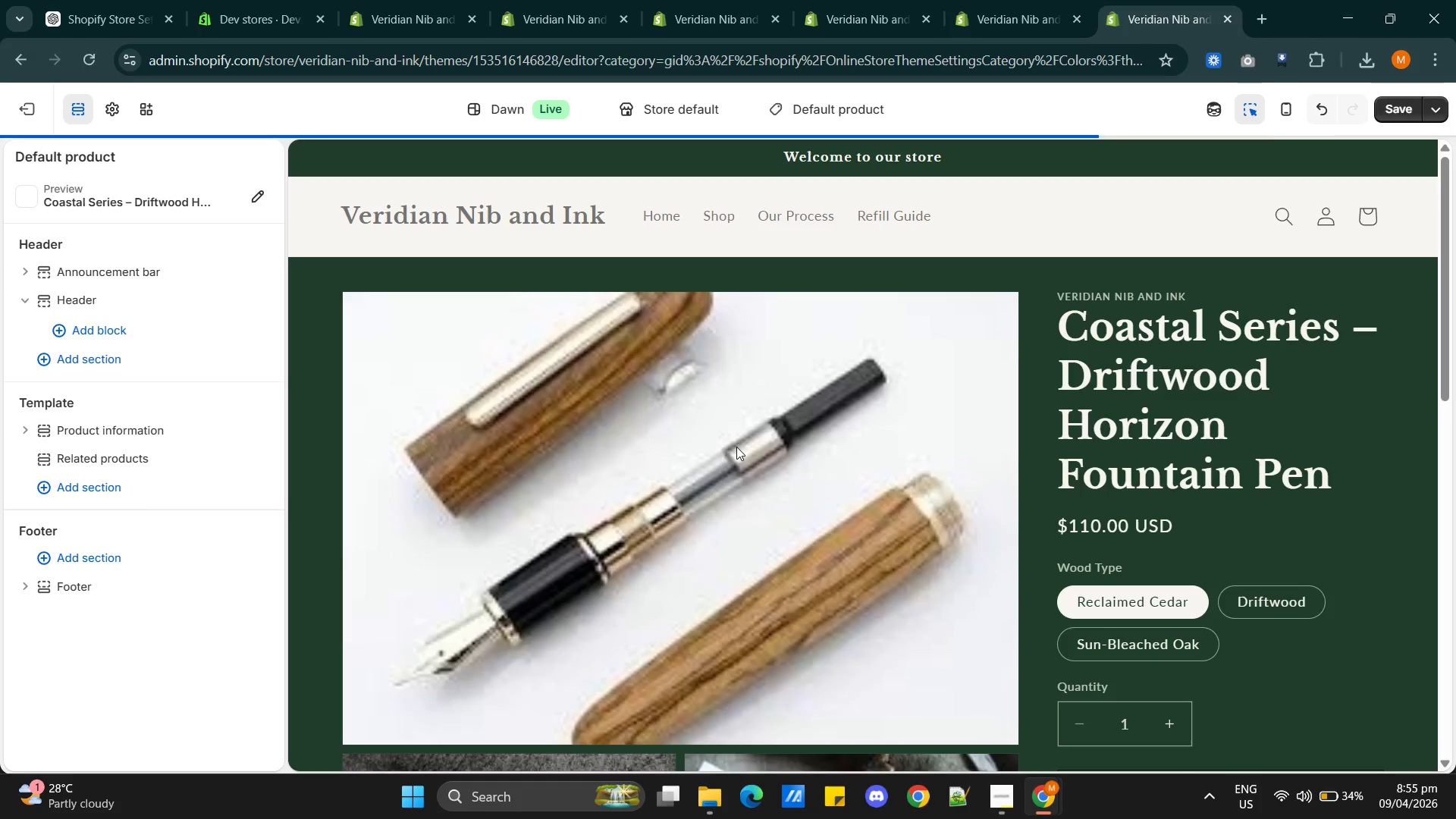 
scroll: coordinate [1125, 611], scroll_direction: down, amount: 7.0
 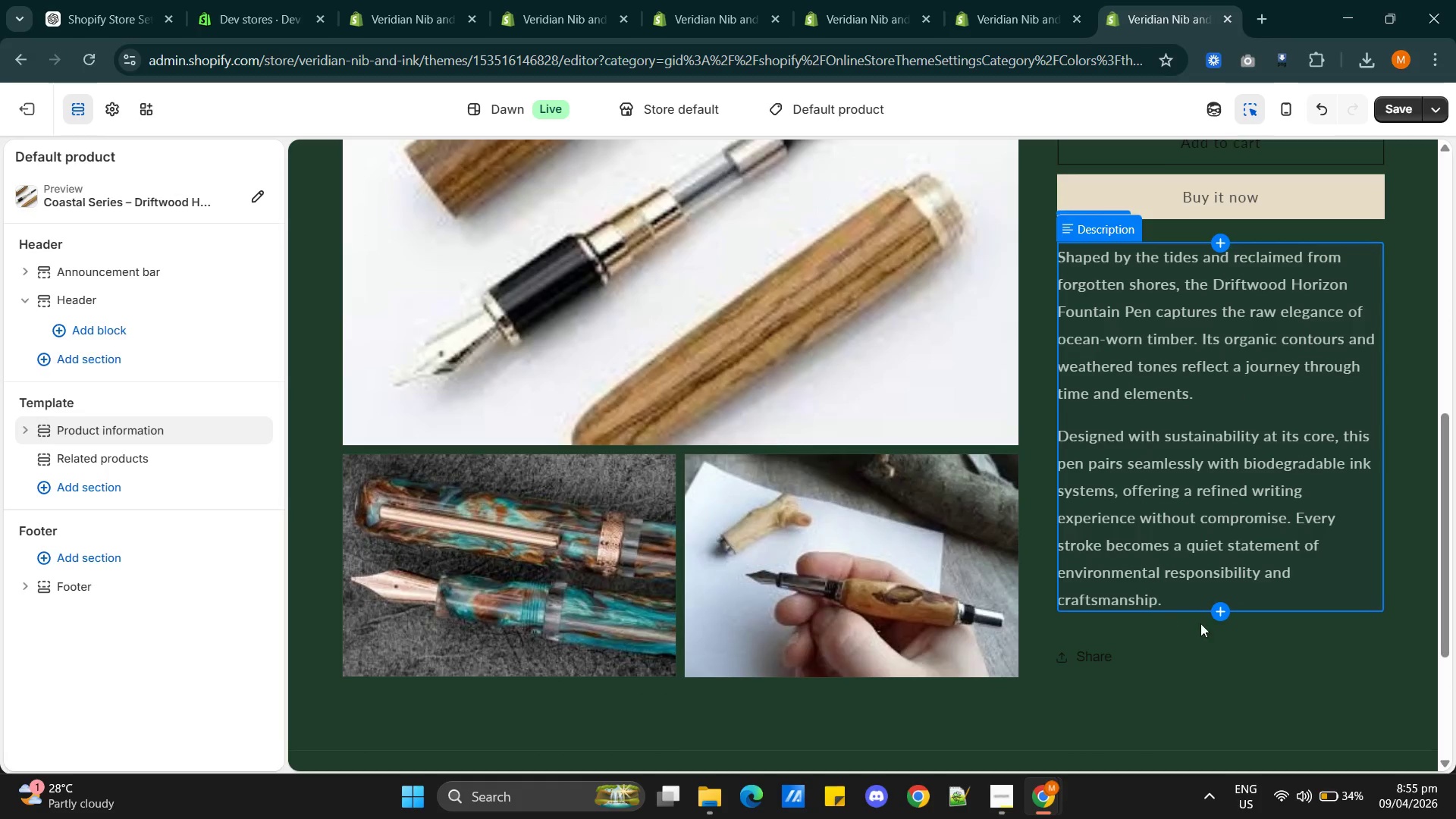 
scroll: coordinate [1203, 623], scroll_direction: up, amount: 4.0
 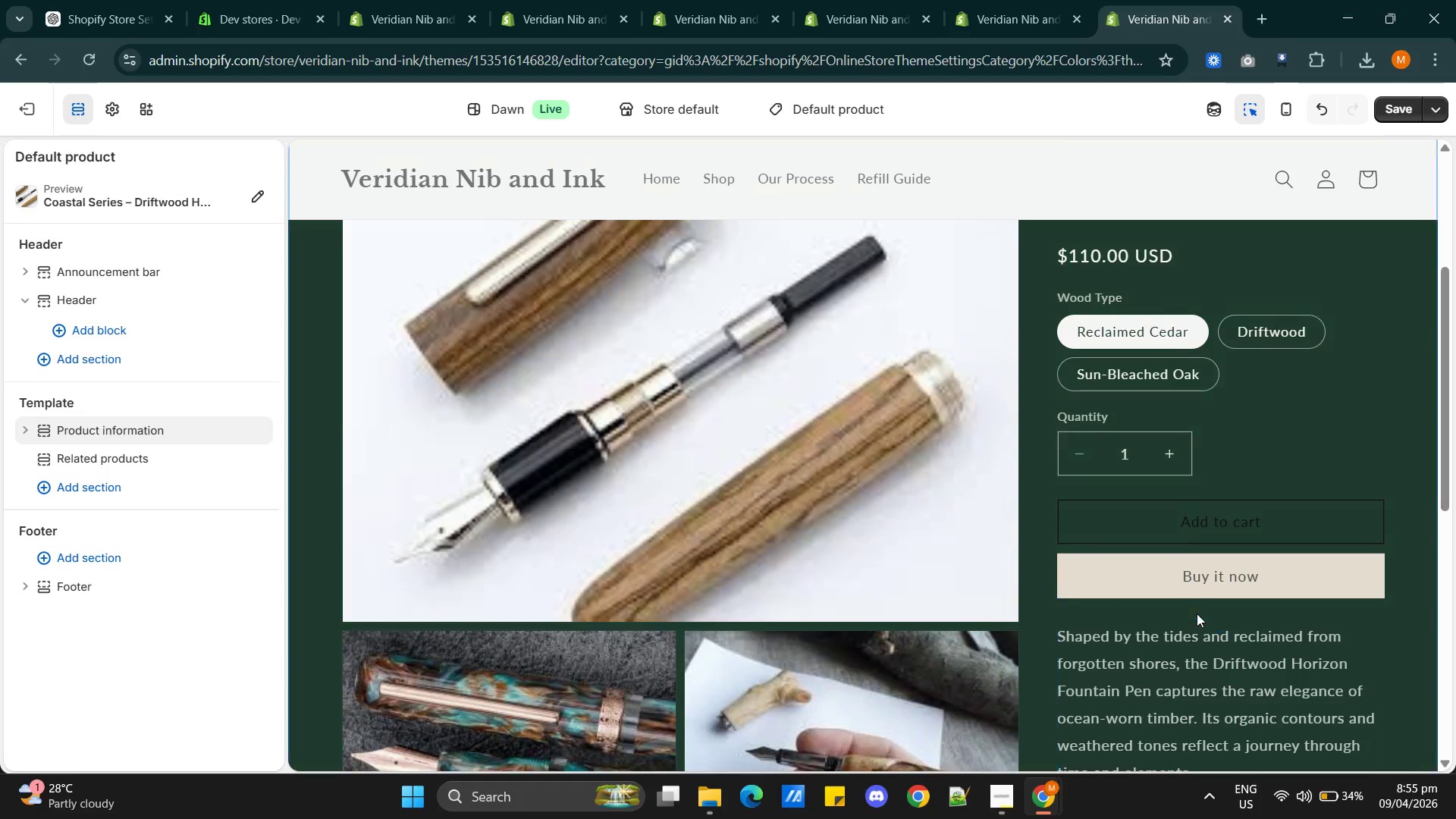 
scroll: coordinate [1278, 618], scroll_direction: down, amount: 8.0
 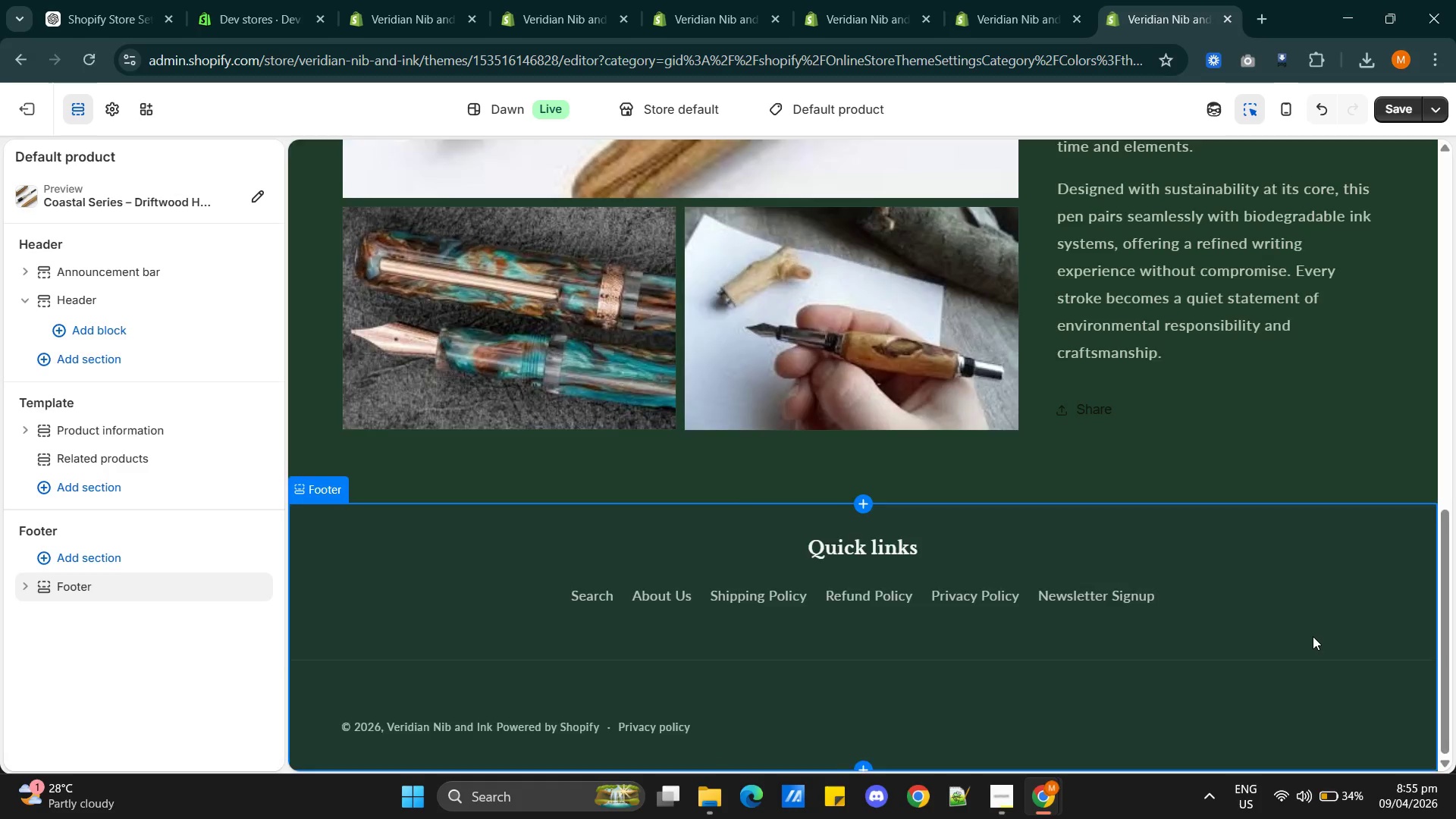 
scroll: coordinate [1310, 638], scroll_direction: up, amount: 8.0
 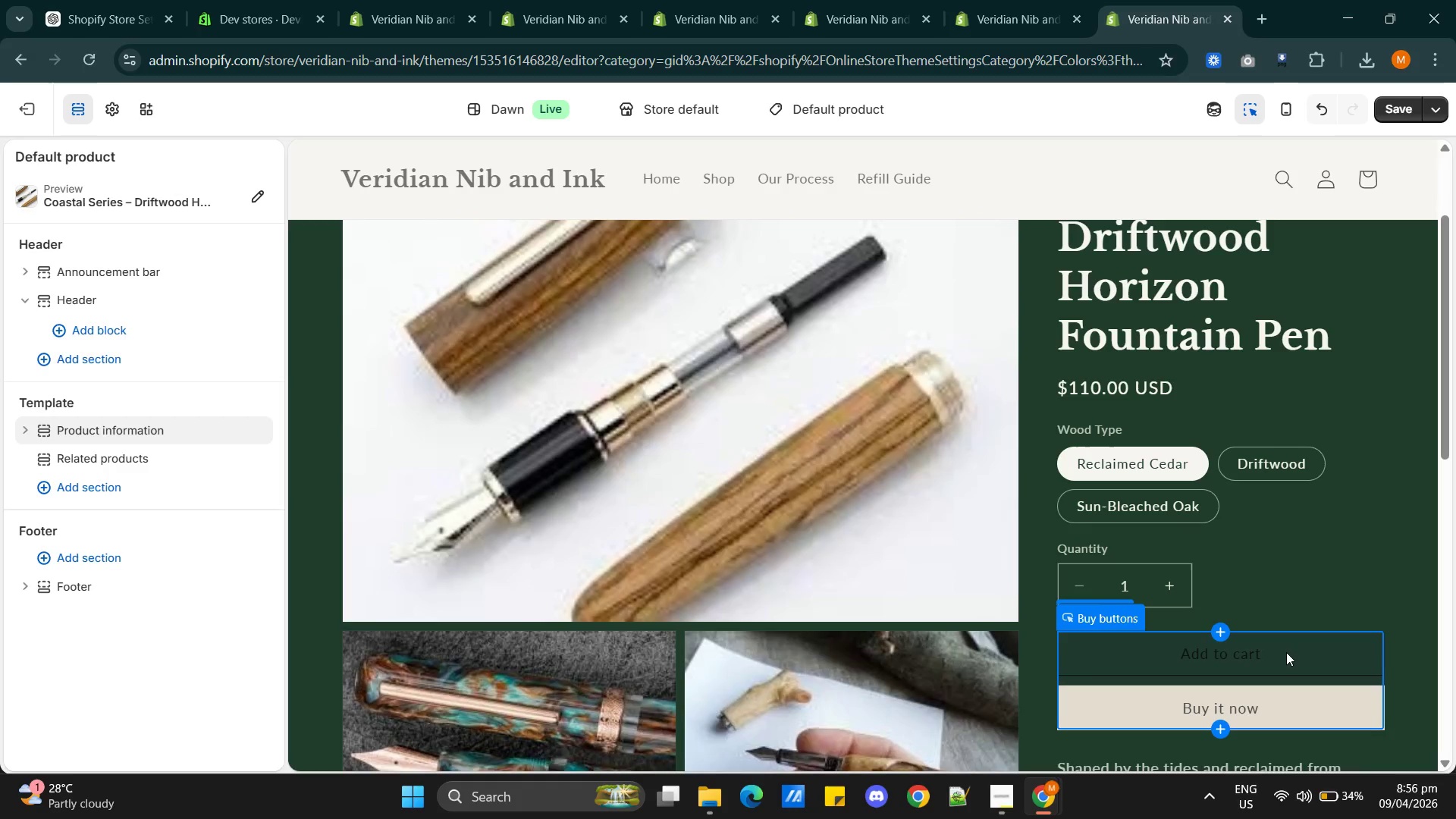 
left_click([1287, 652])
 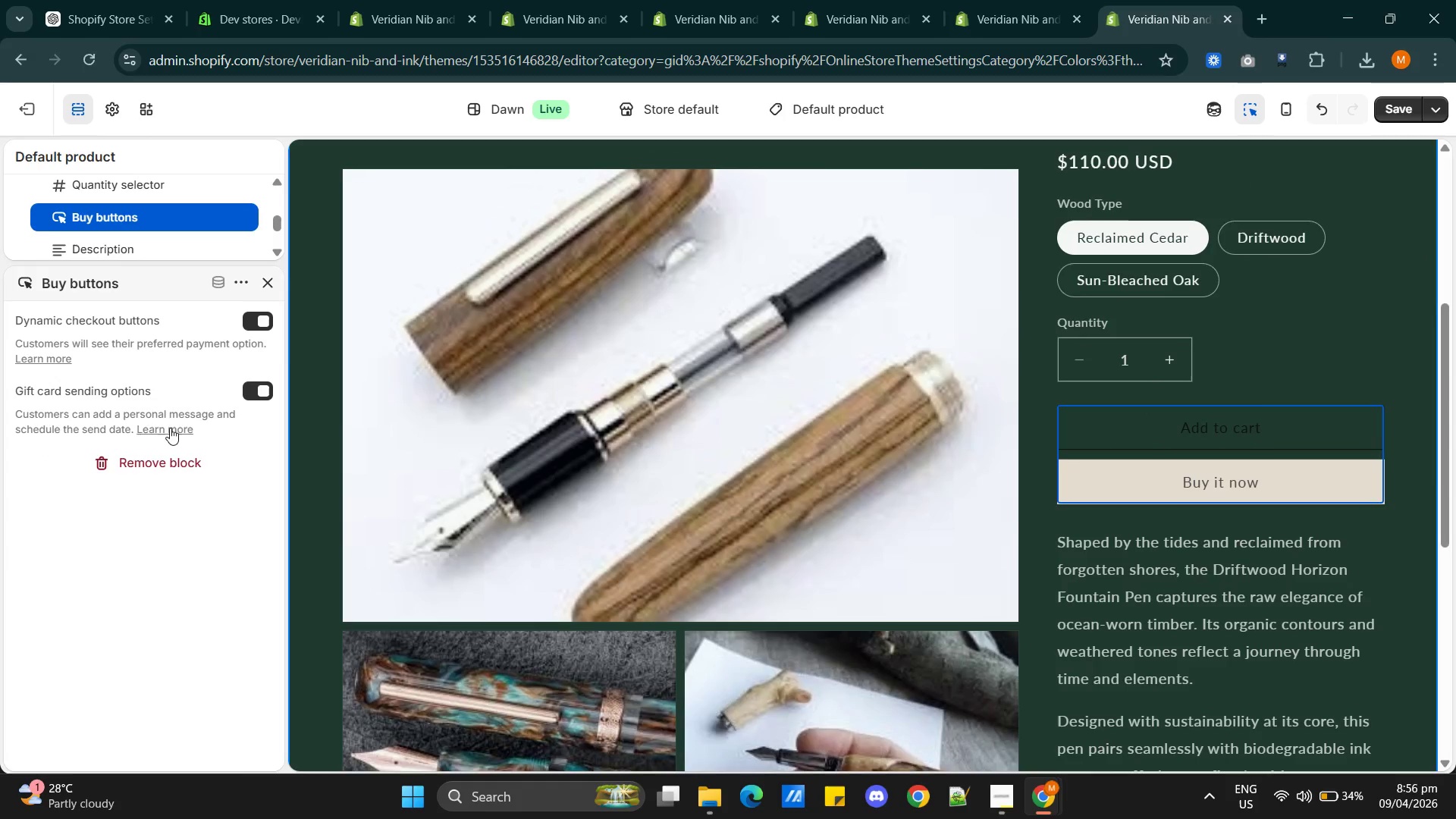 
scroll: coordinate [180, 461], scroll_direction: up, amount: 3.0
 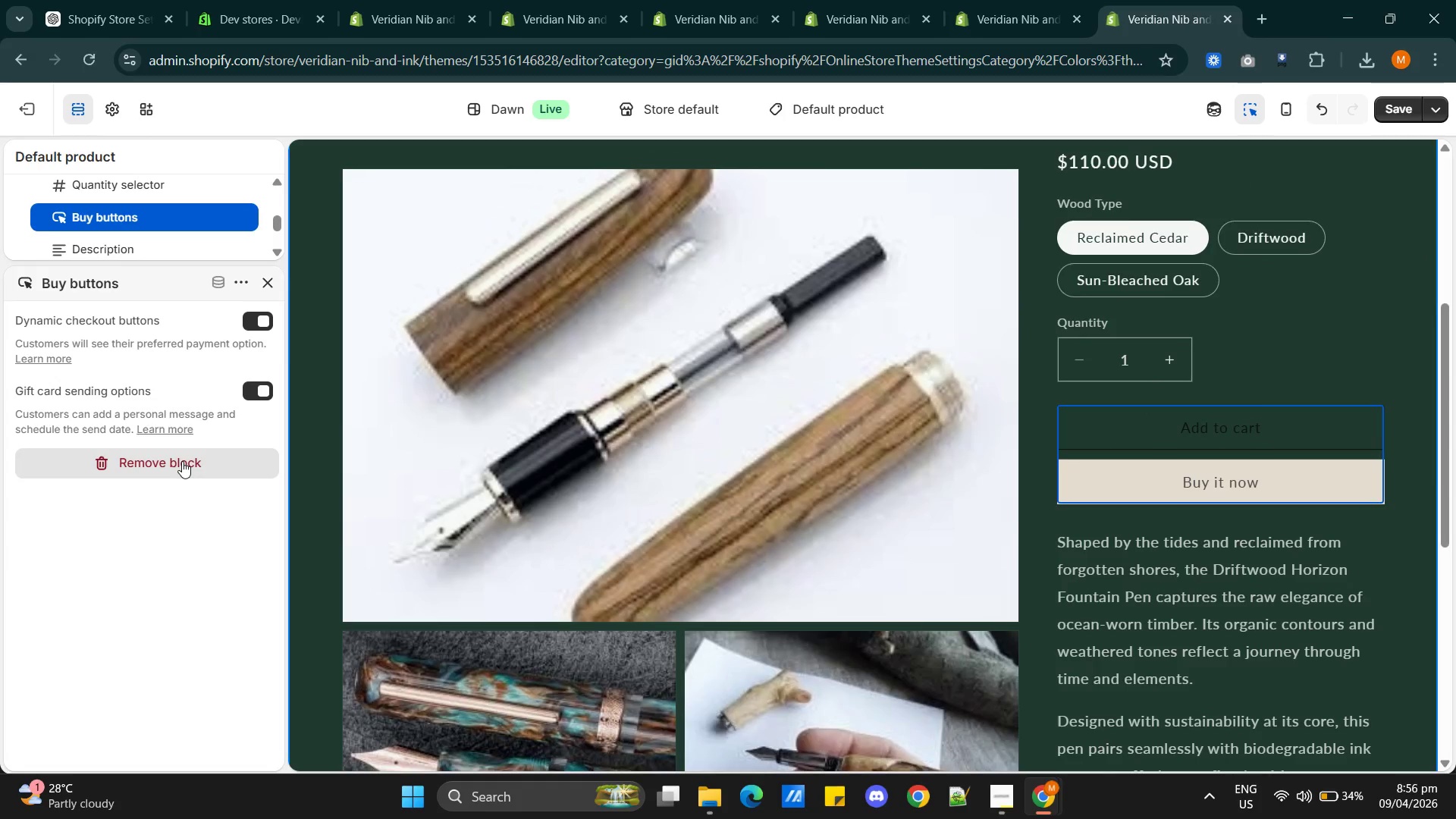 
wait(9.0)
 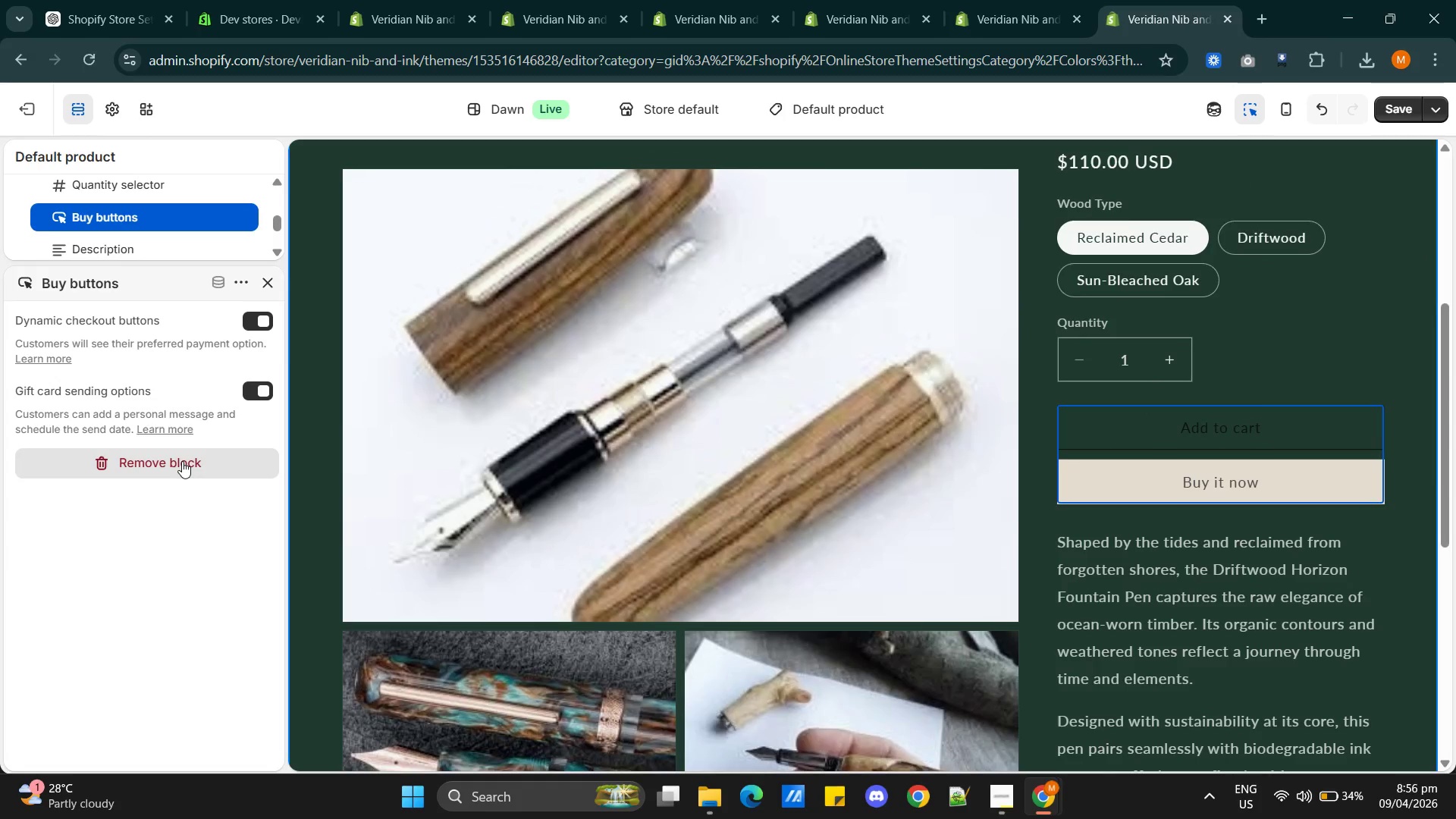 
scroll: coordinate [833, 462], scroll_direction: down, amount: 3.0
 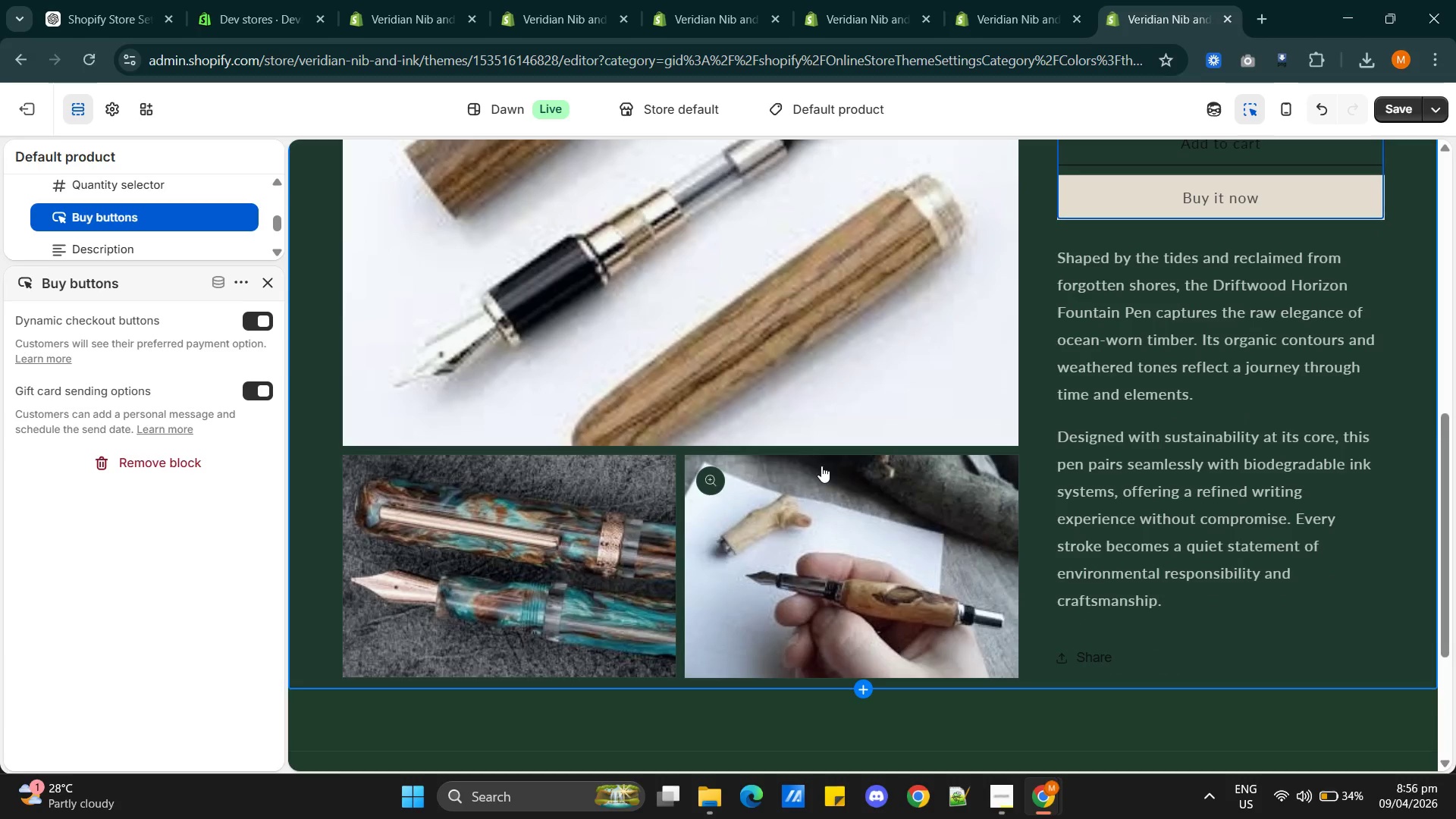 
wait(19.15)
 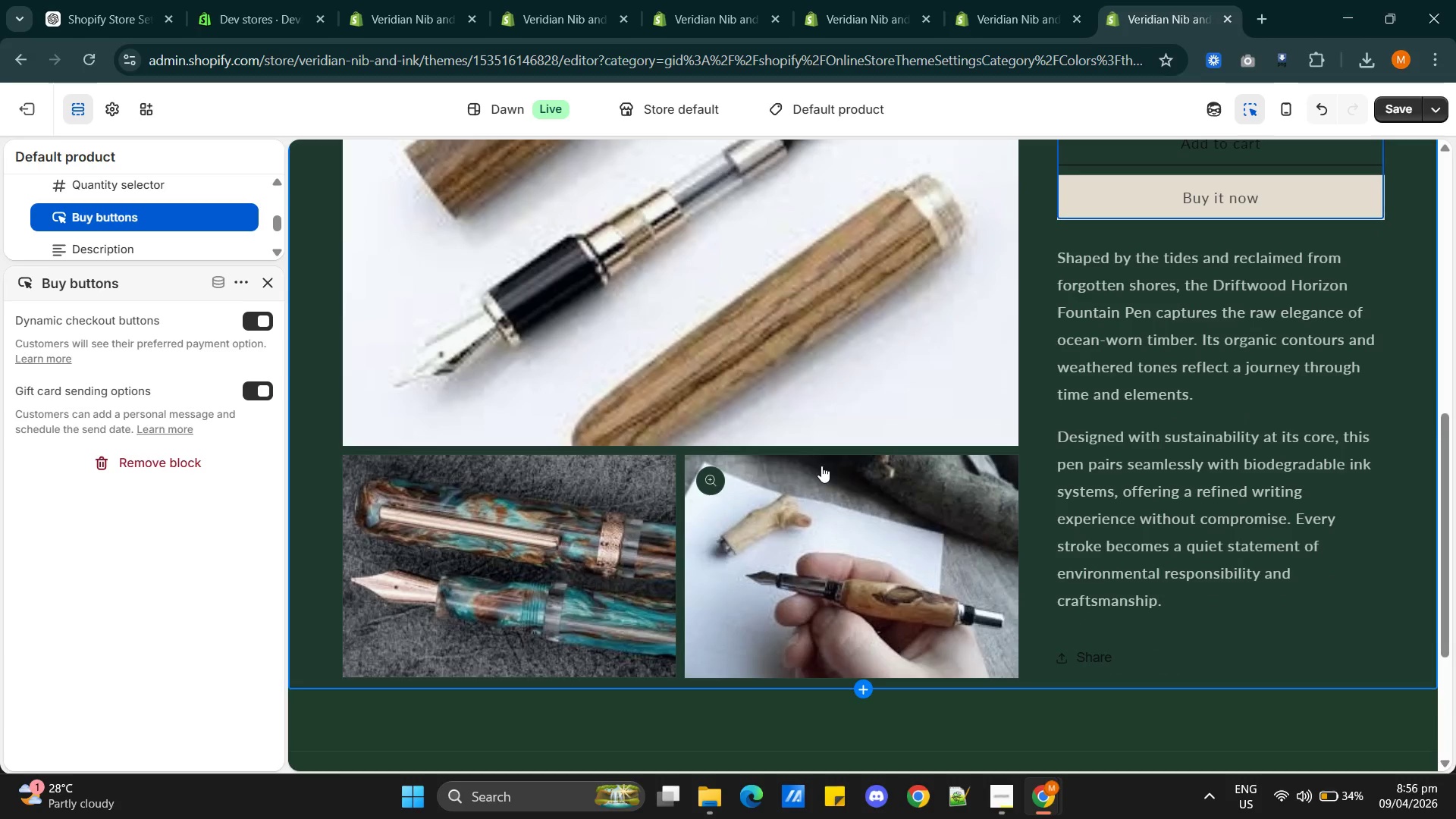 
scroll: coordinate [166, 431], scroll_direction: up, amount: 2.0
 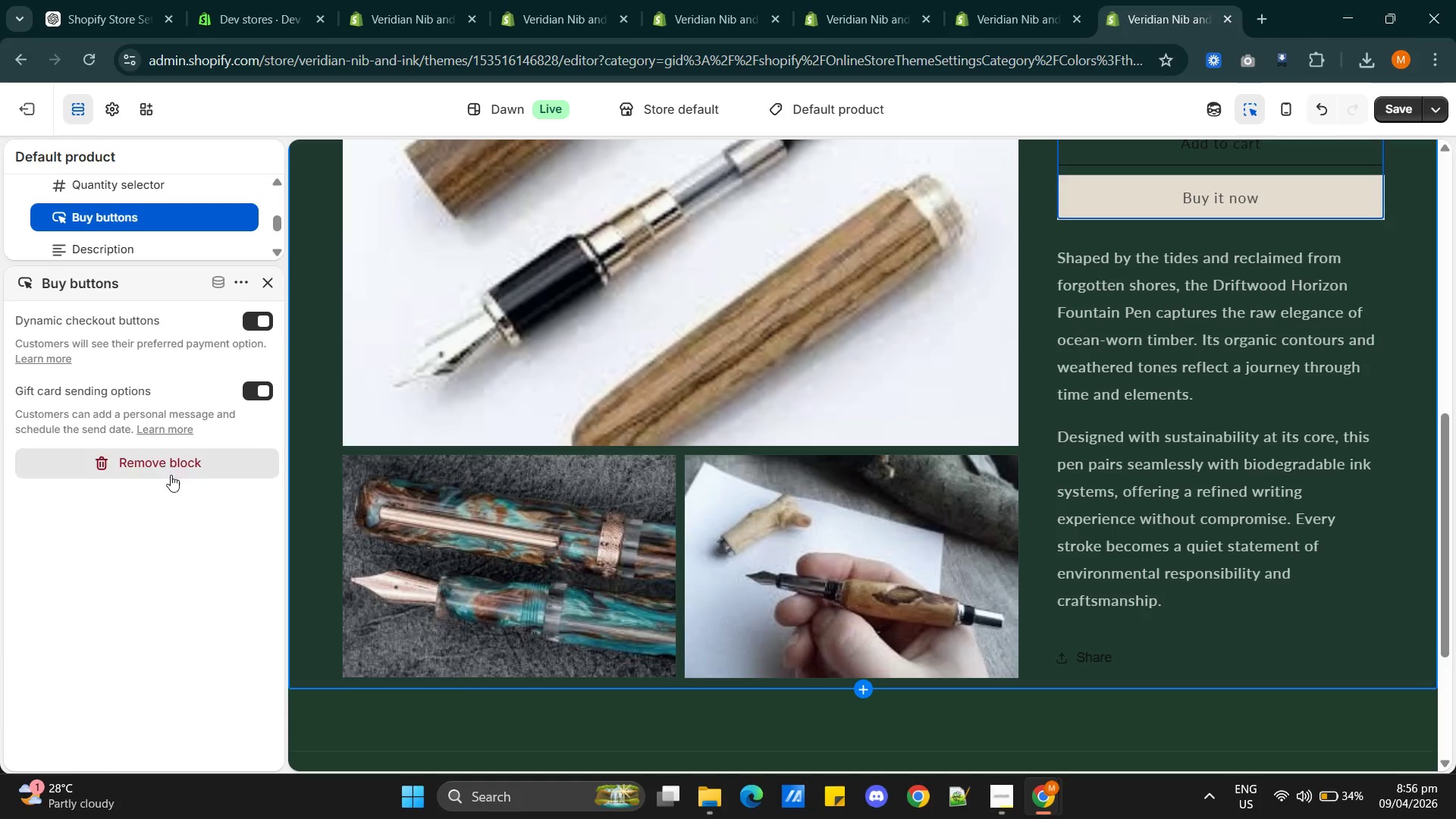 
wait(6.42)
 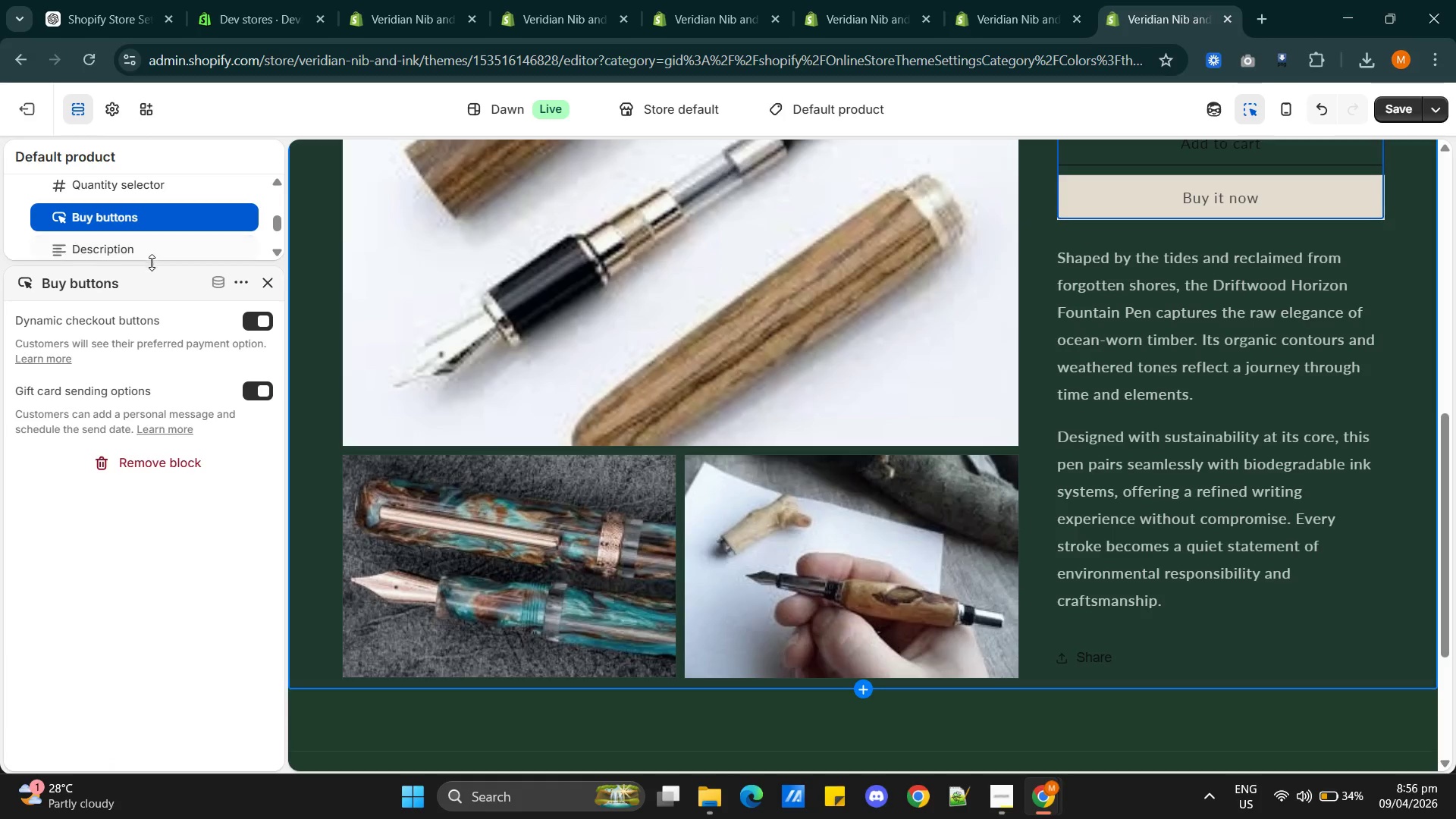 
scroll: coordinate [190, 442], scroll_direction: up, amount: 9.0
 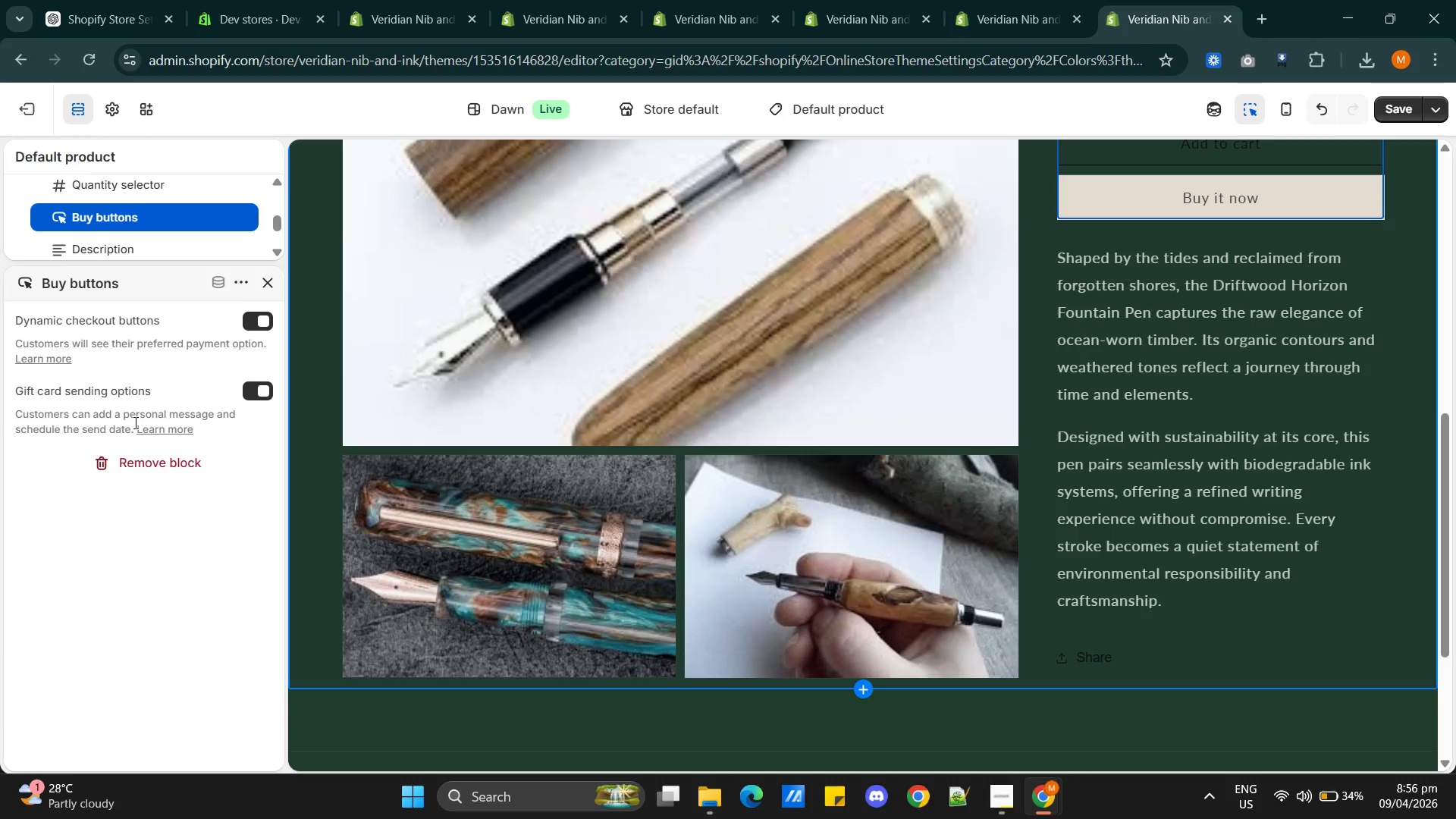 
scroll: coordinate [137, 427], scroll_direction: down, amount: 2.0
 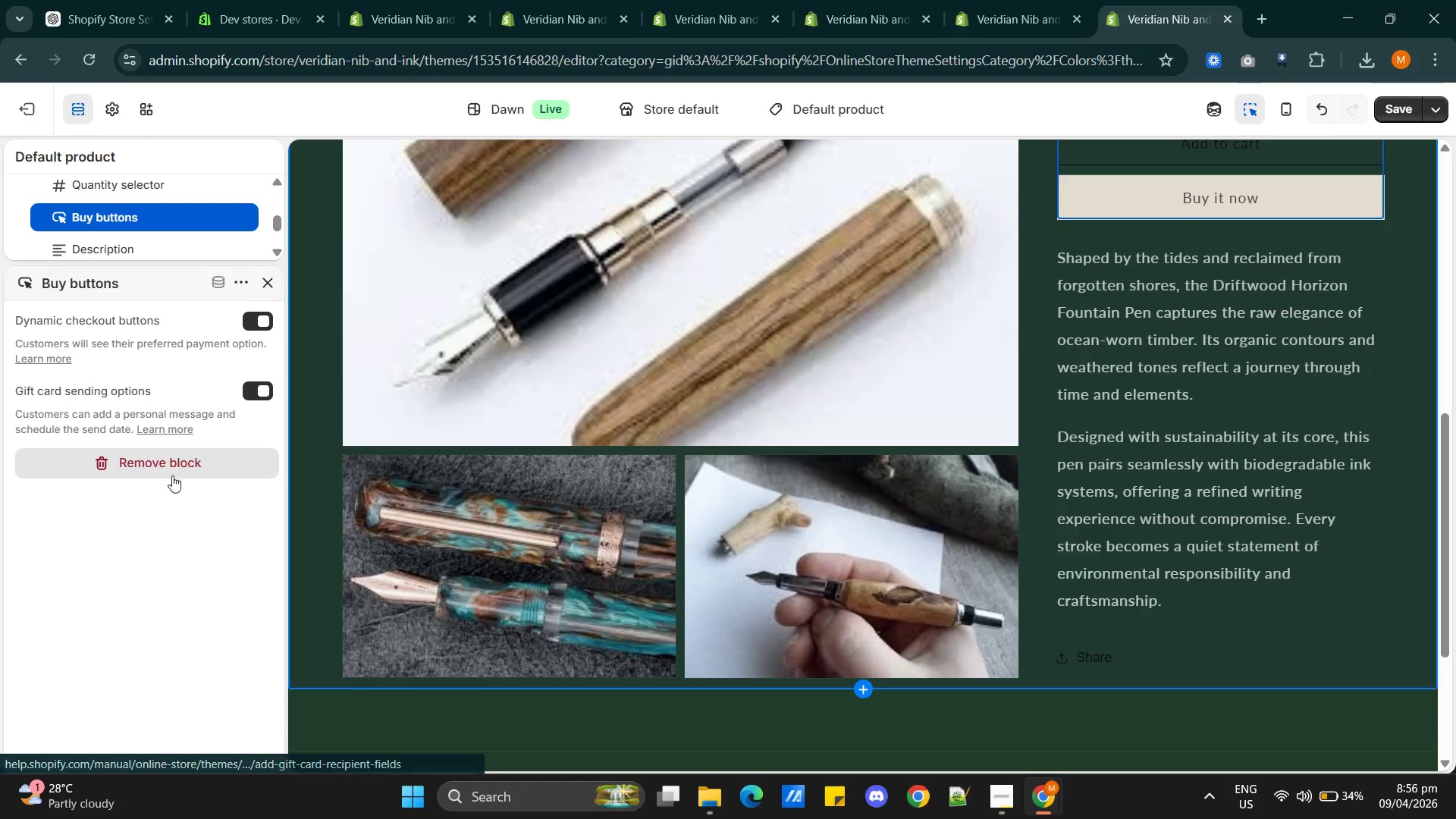 
scroll: coordinate [1057, 386], scroll_direction: up, amount: 3.0
 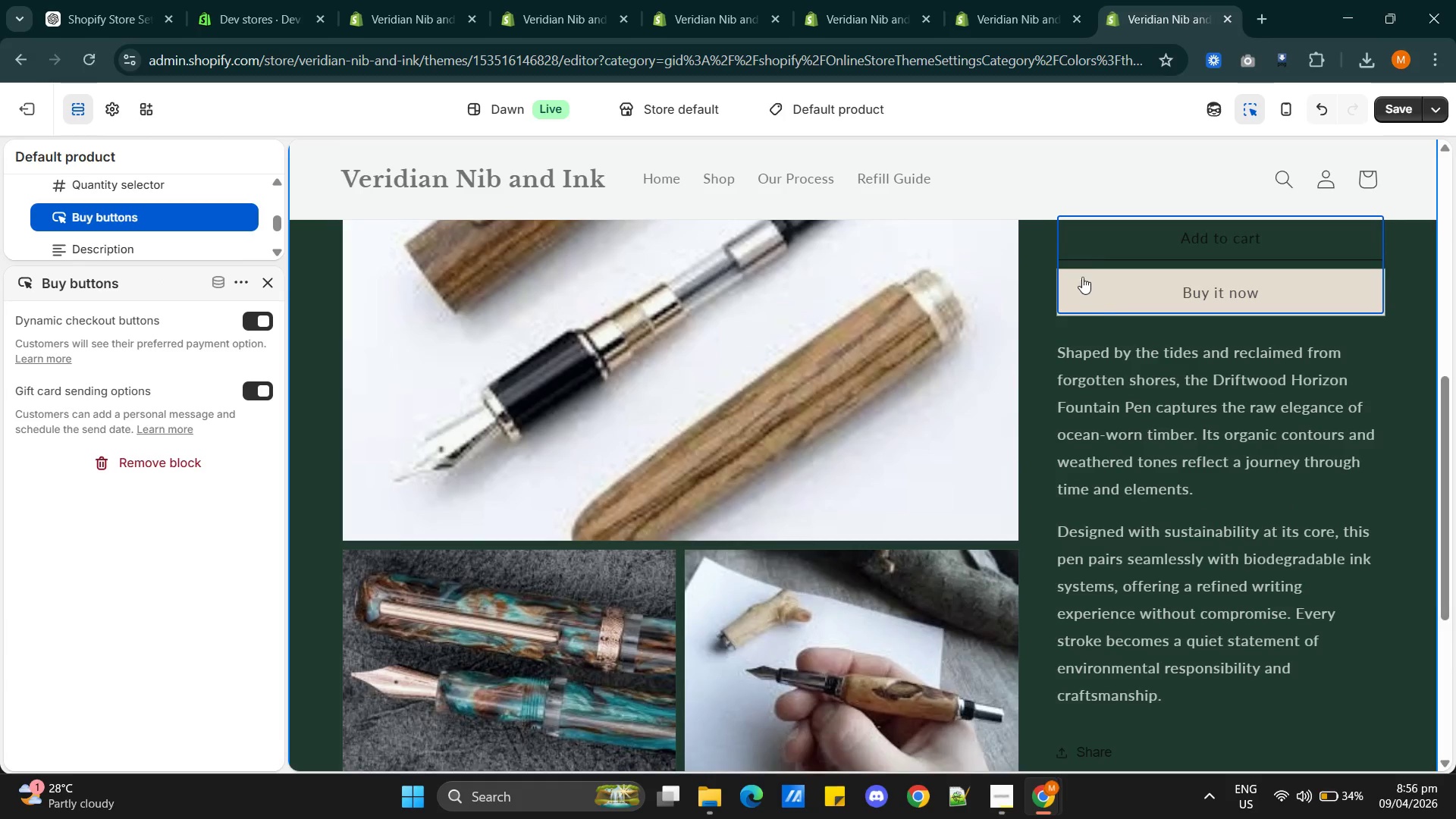 
left_click([1082, 246])
 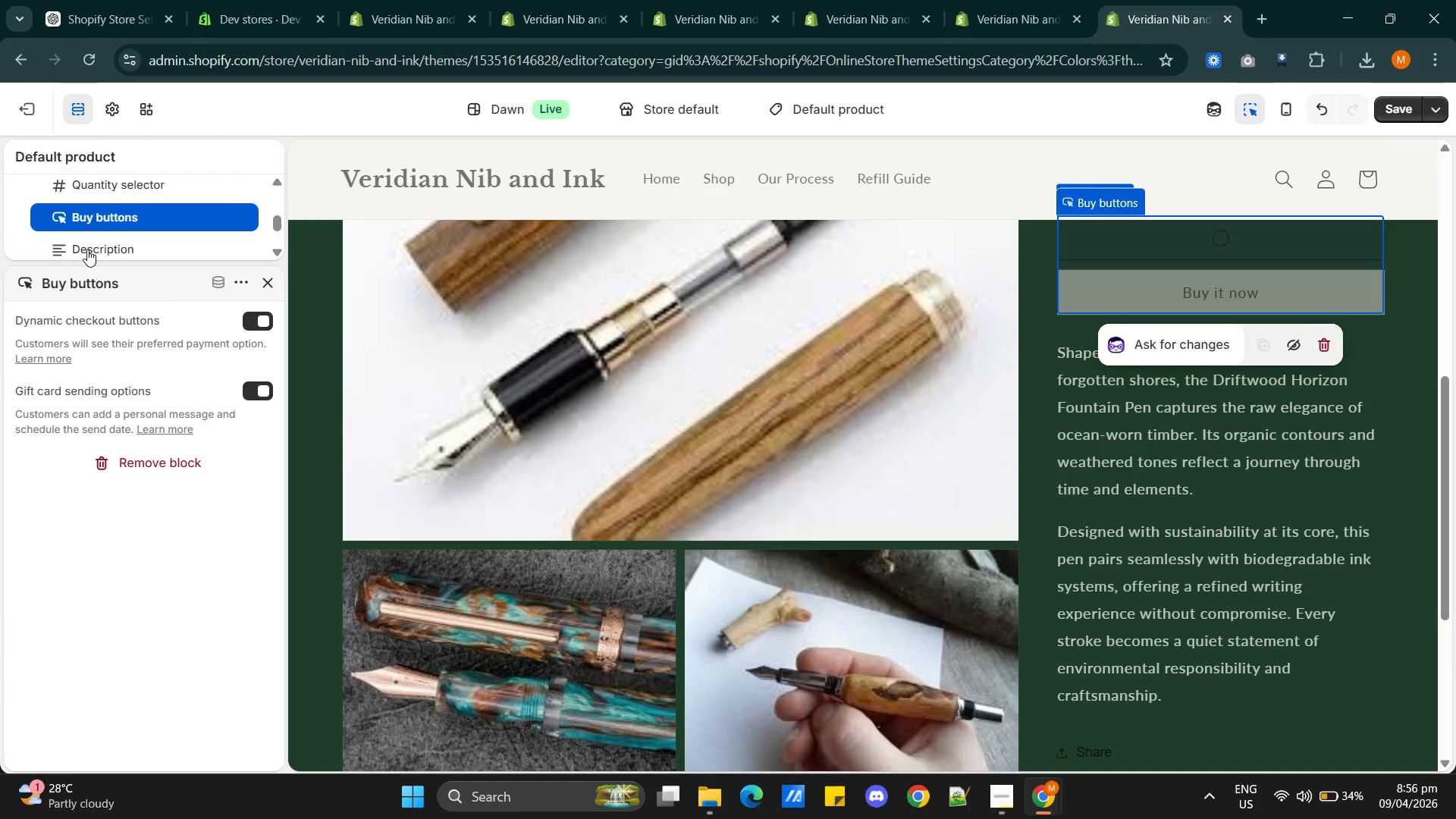 
scroll: coordinate [111, 272], scroll_direction: up, amount: 3.0
 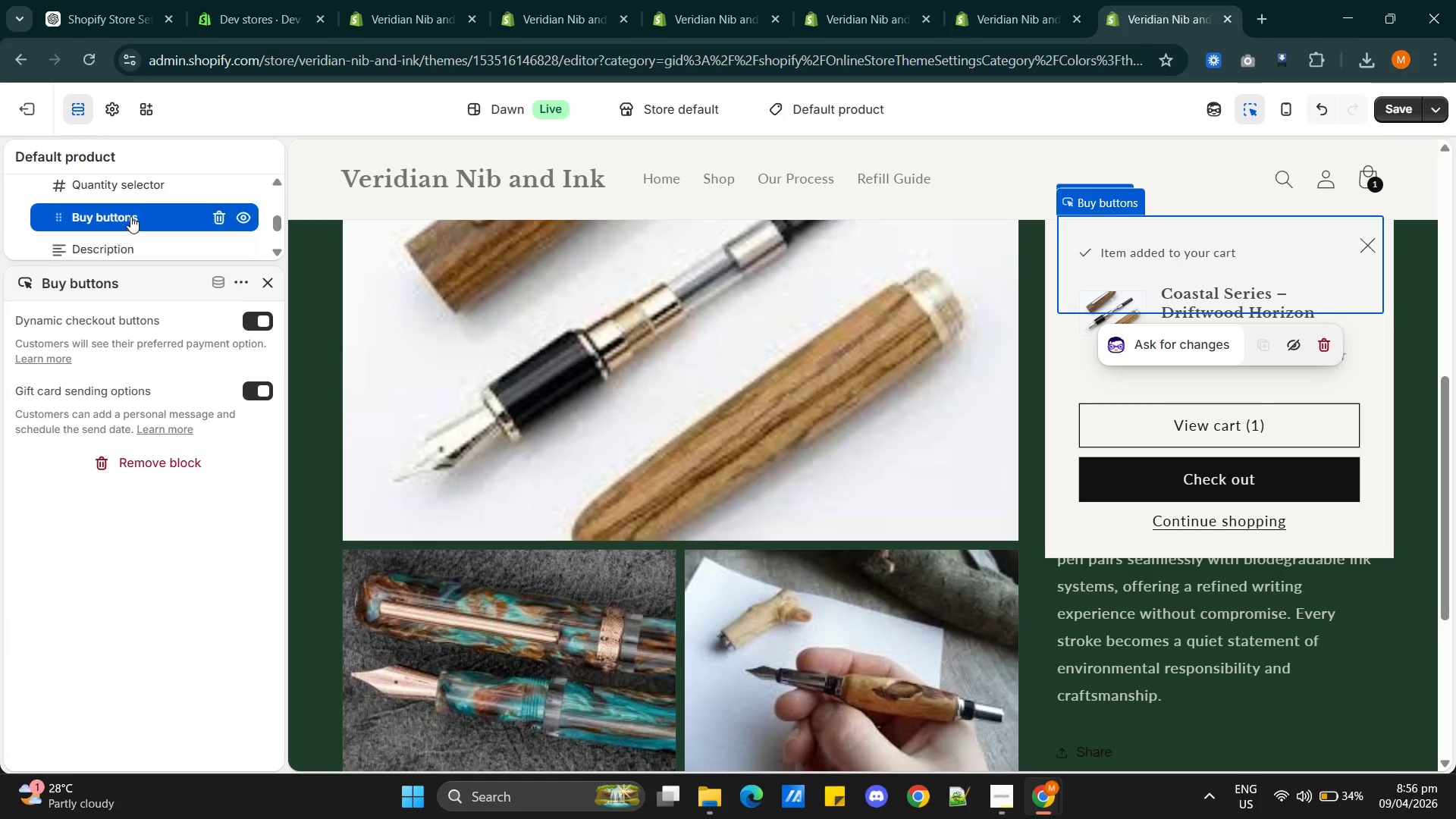 
left_click([130, 216])
 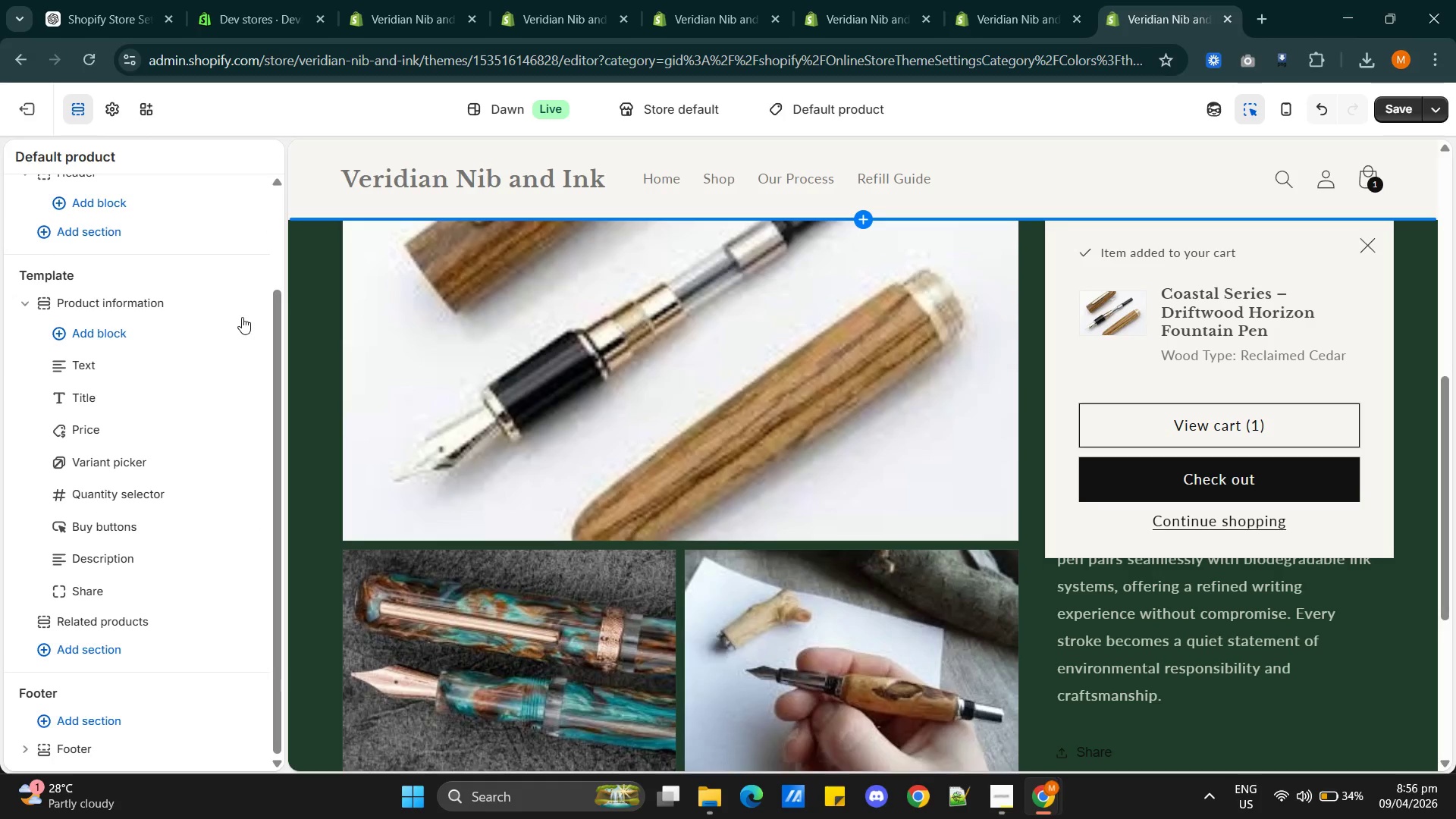 
scroll: coordinate [190, 550], scroll_direction: down, amount: 4.0
 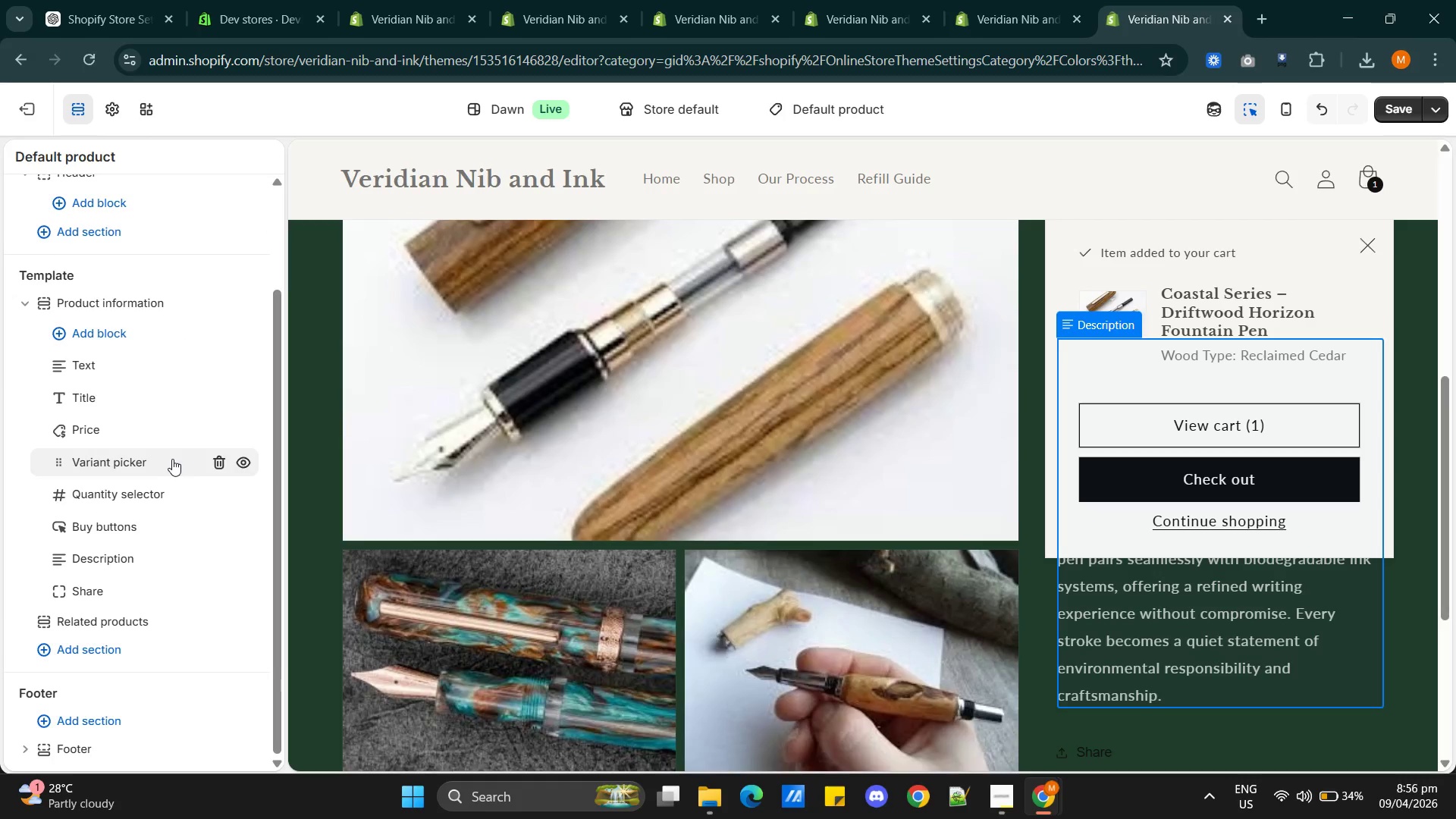 
scroll: coordinate [781, 469], scroll_direction: up, amount: 13.0
 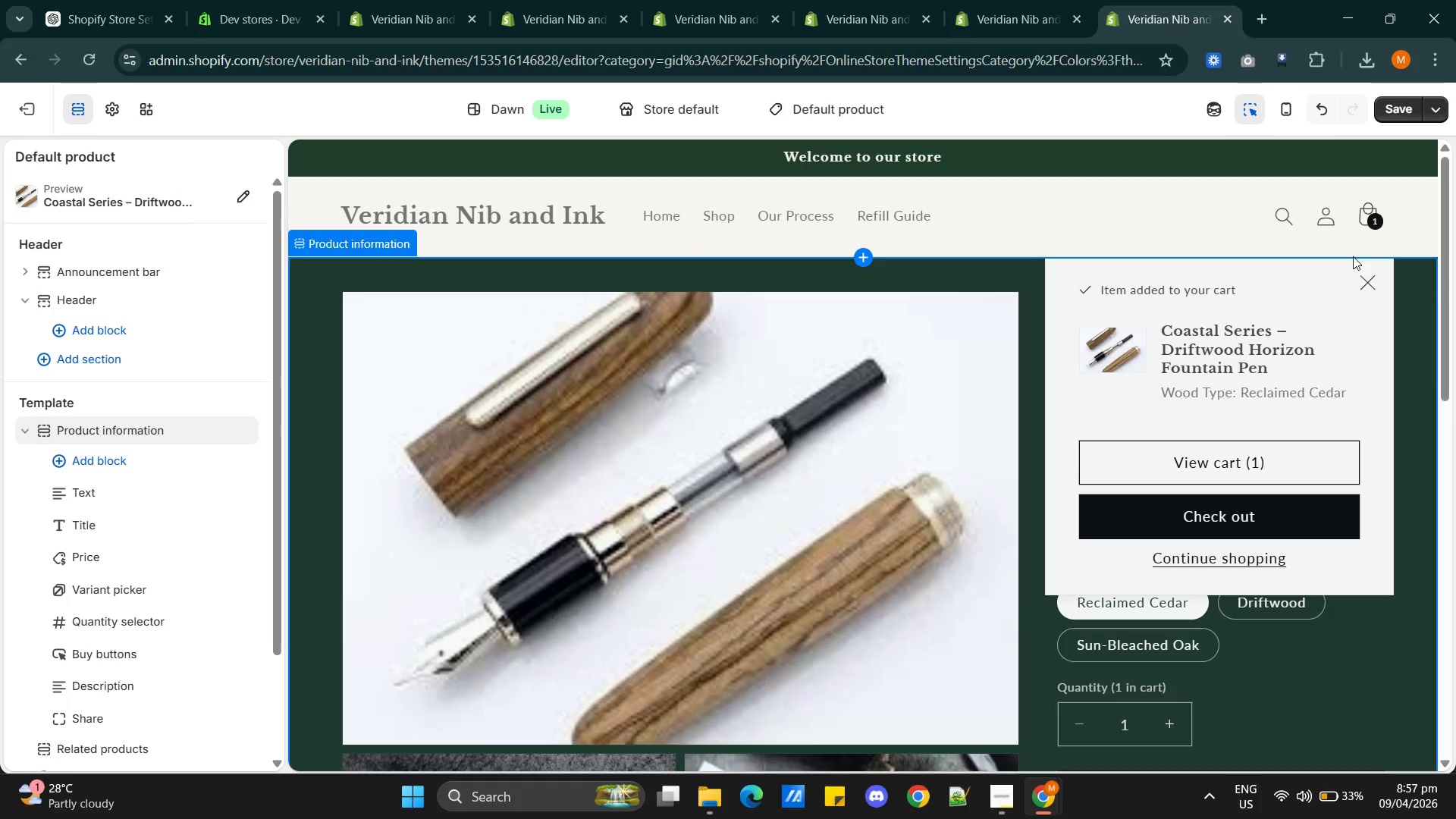 
left_click([1370, 283])
 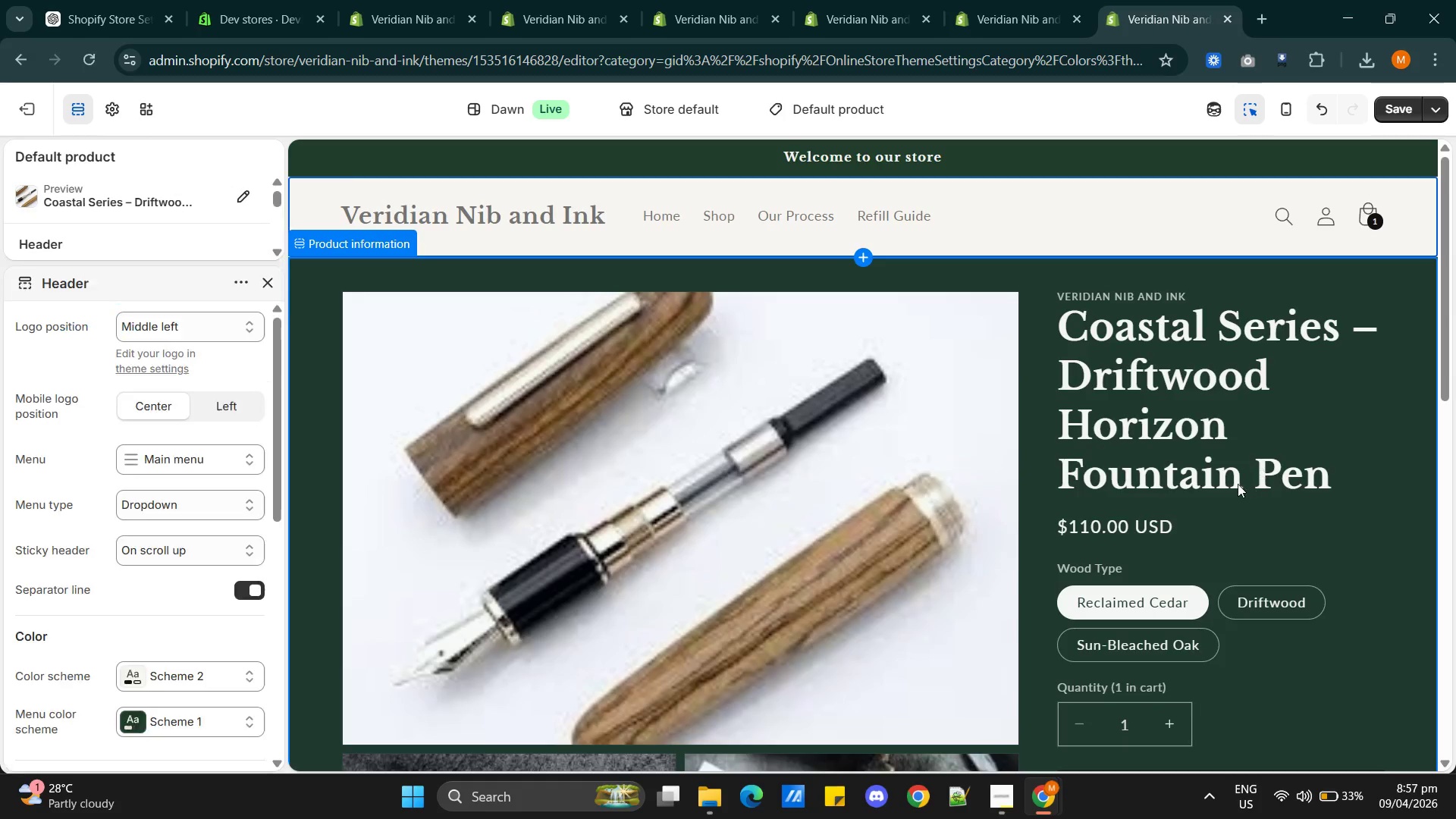 
scroll: coordinate [139, 544], scroll_direction: down, amount: 5.0
 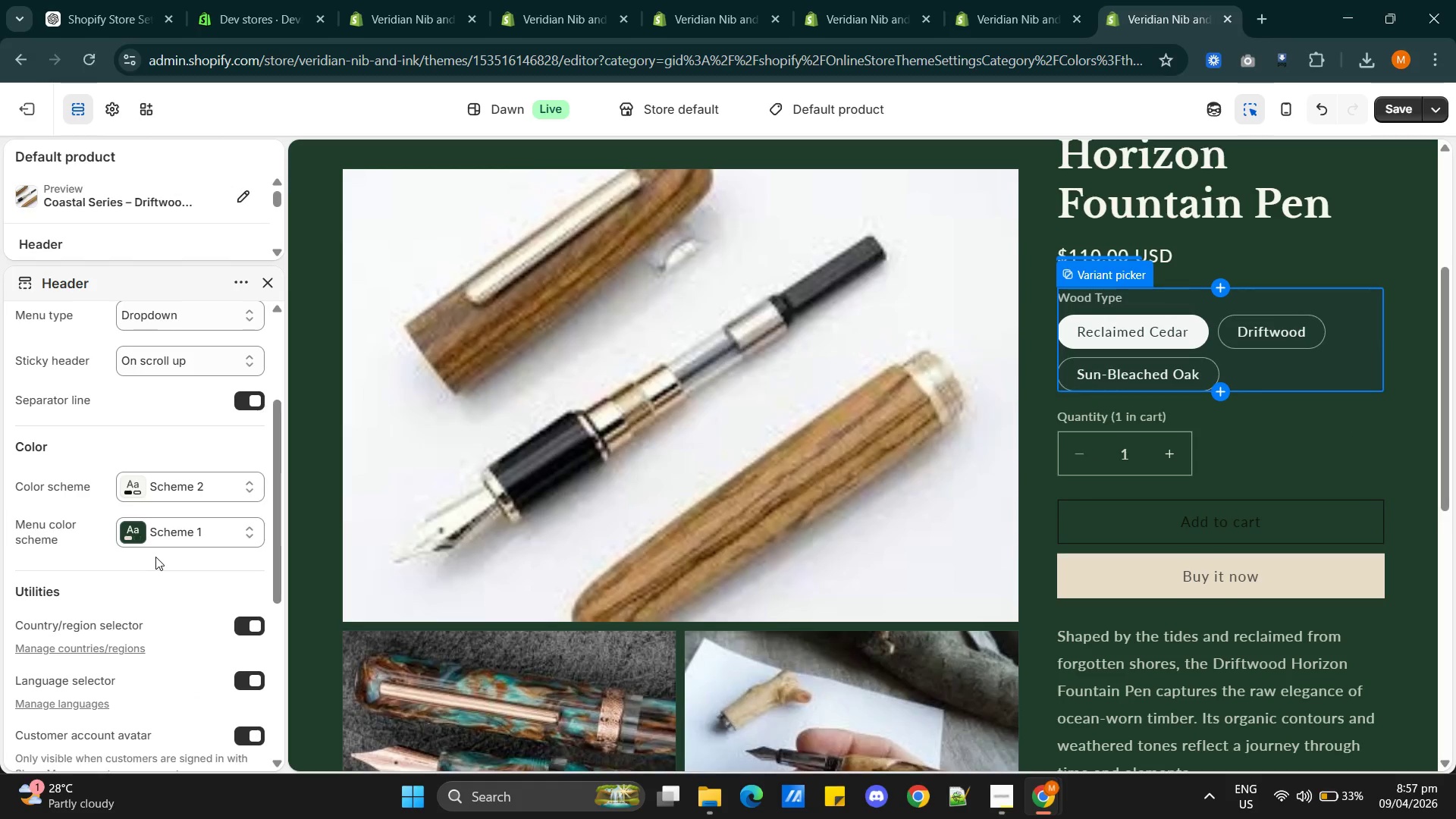 
wait(14.79)
 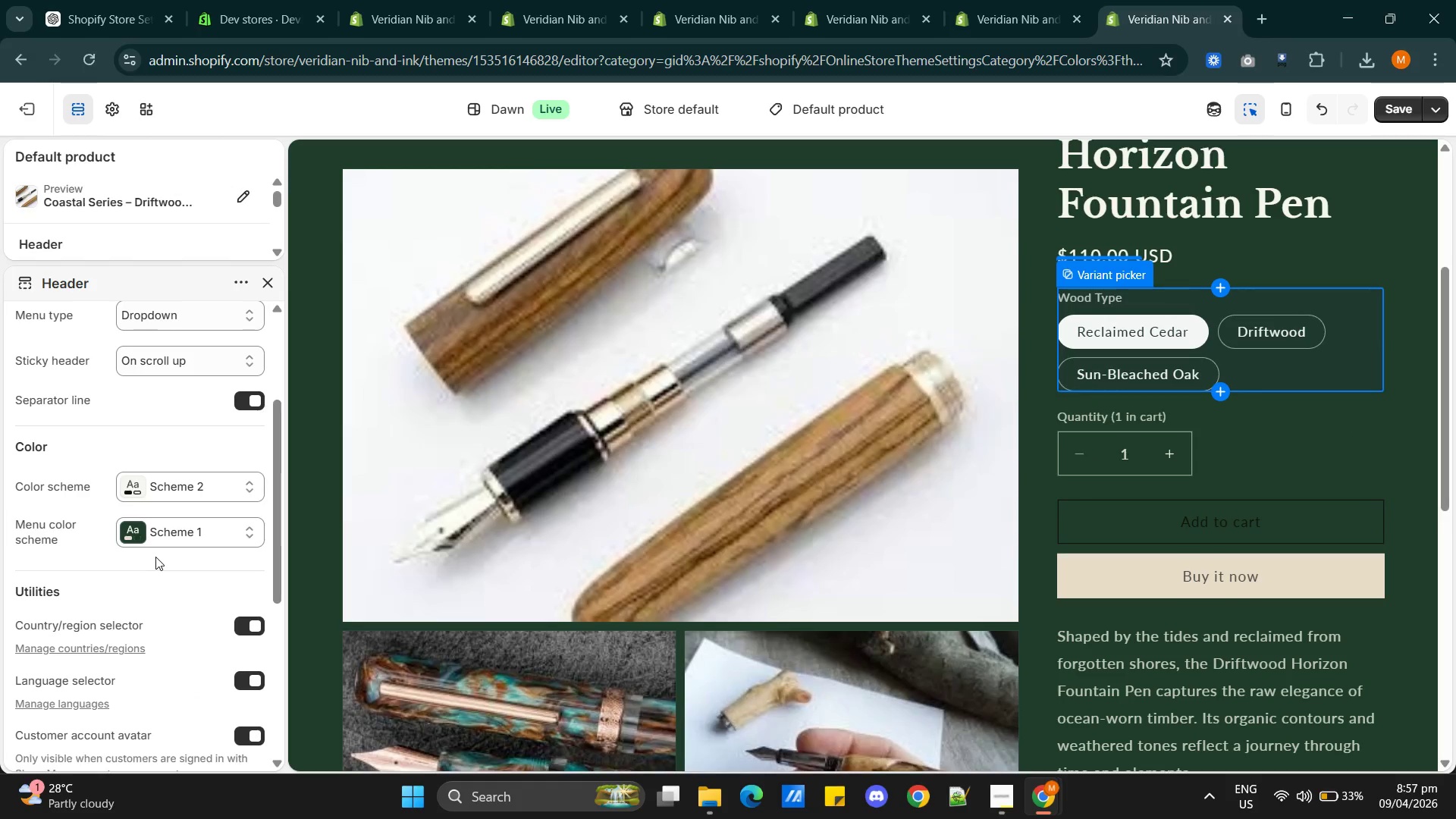 
scroll: coordinate [174, 404], scroll_direction: up, amount: 7.0
 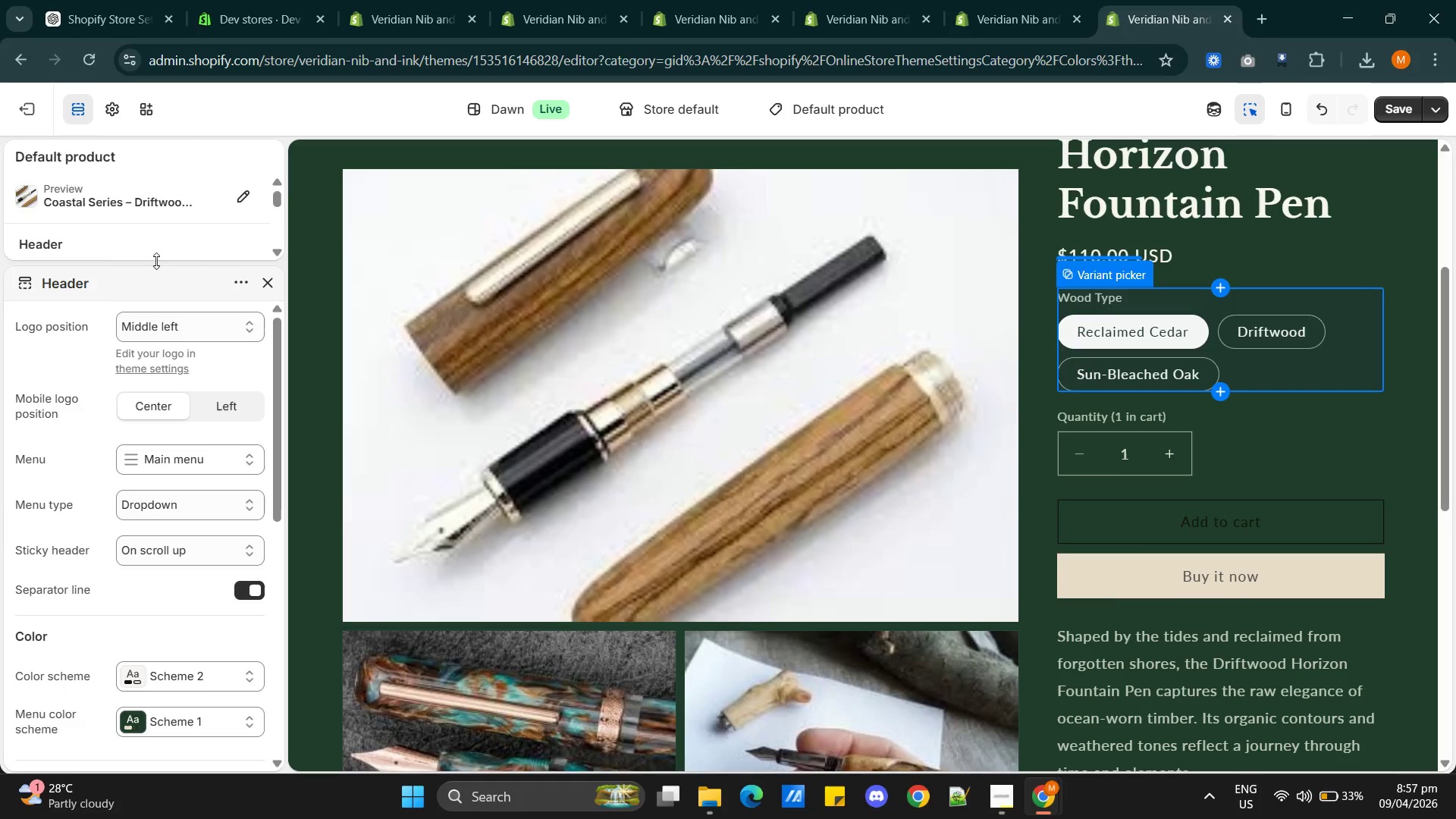 
left_click([110, 114])
 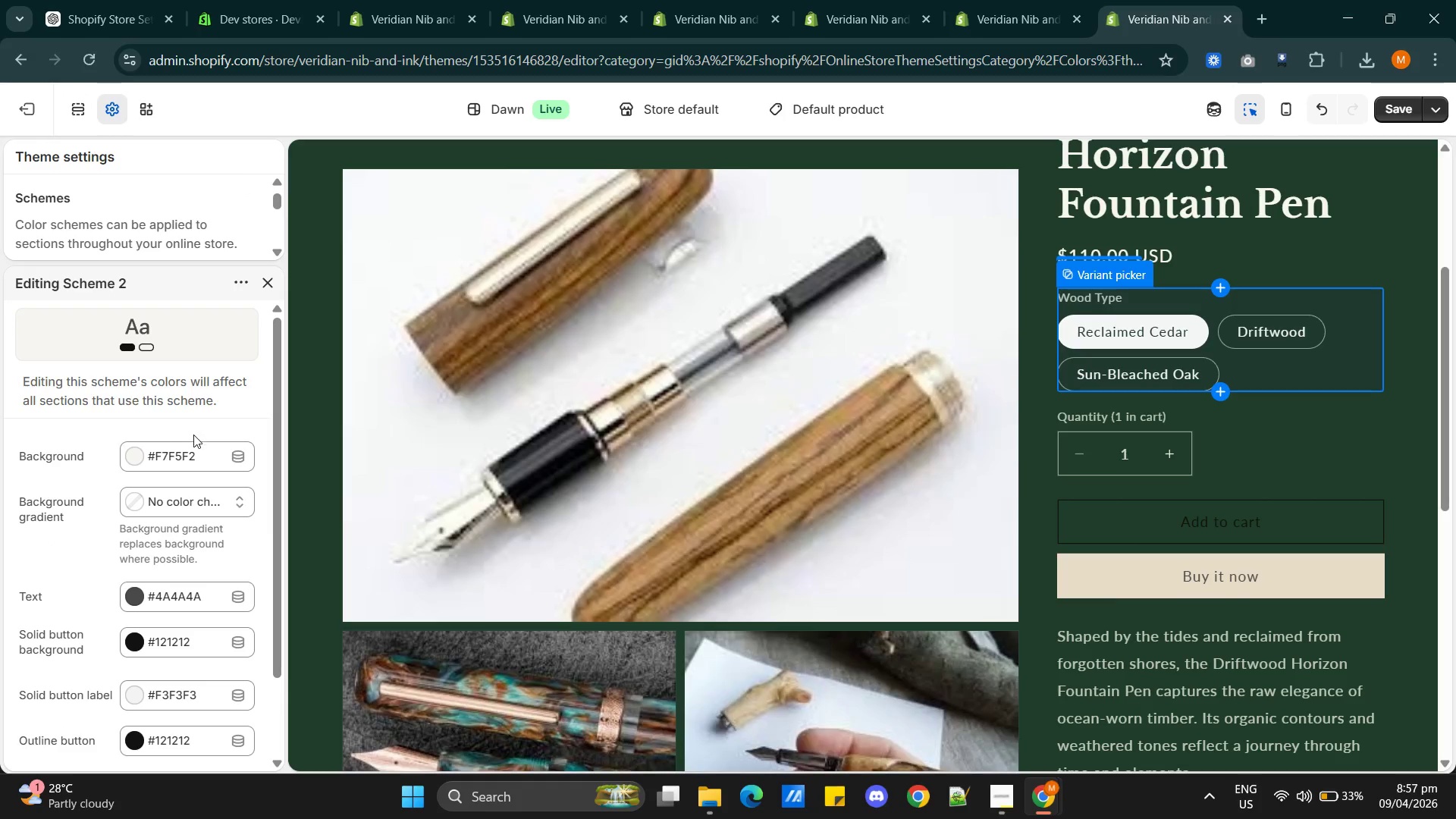 
scroll: coordinate [155, 464], scroll_direction: down, amount: 2.0
 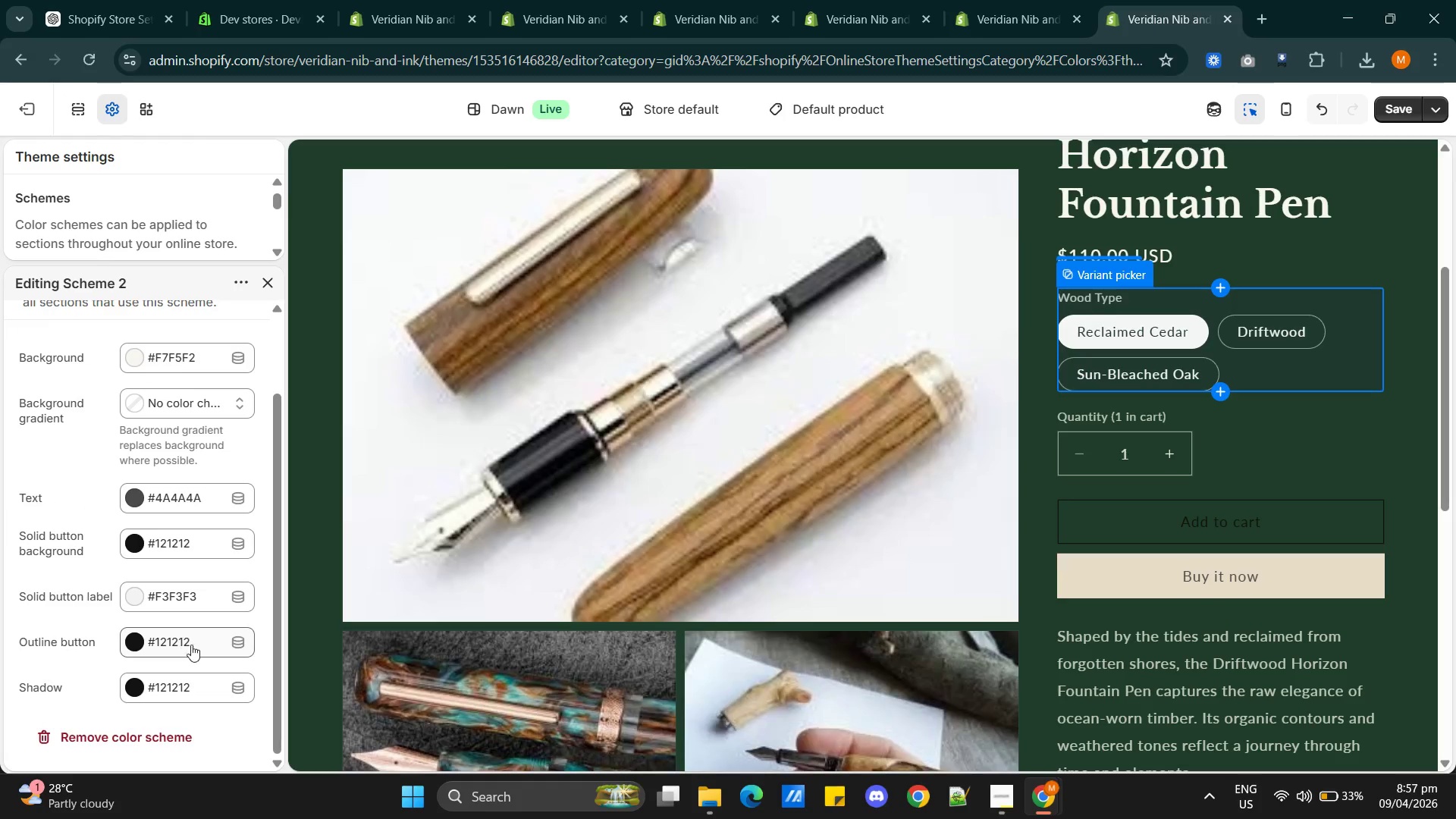 
left_click([173, 642])
 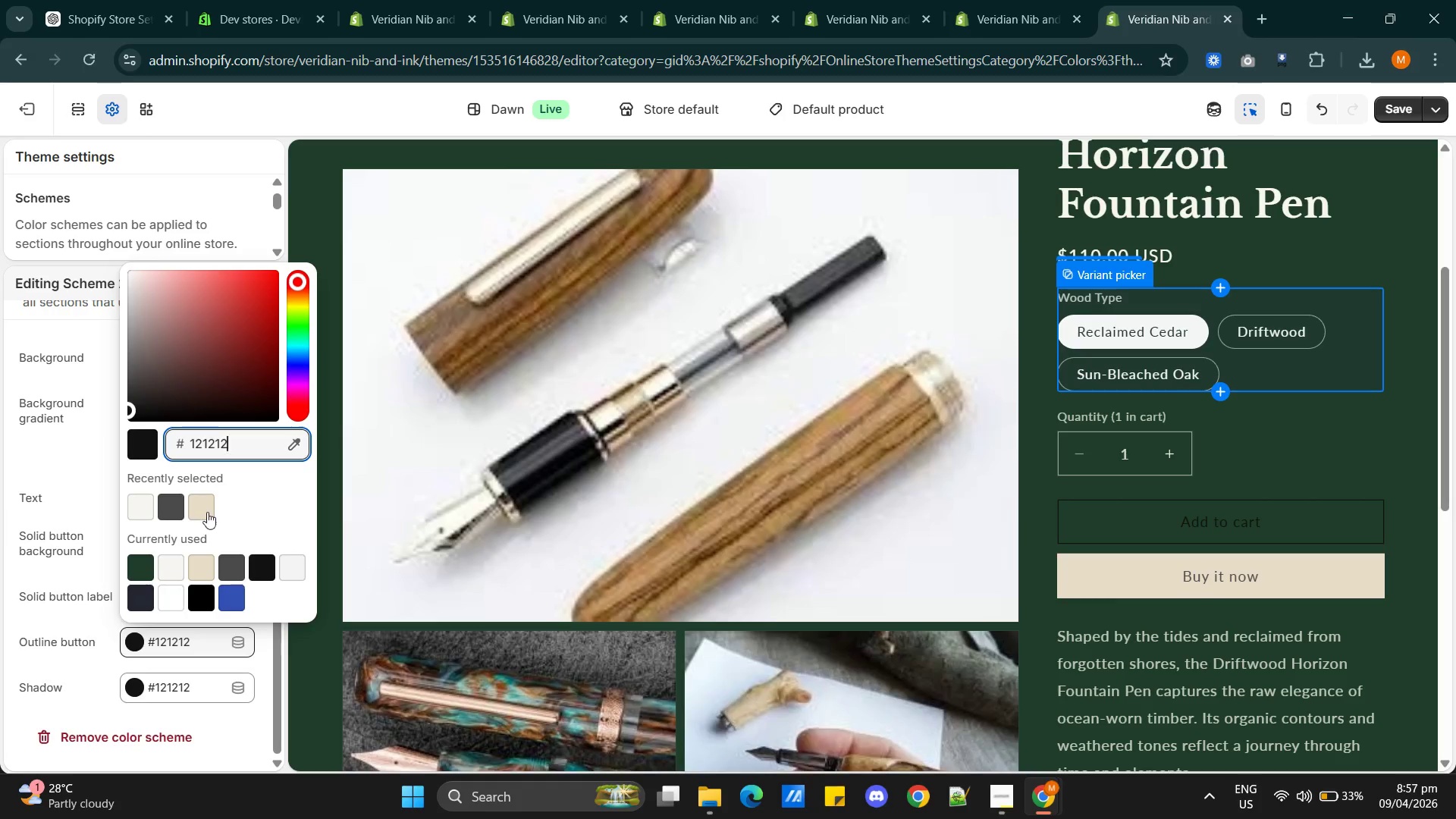 
left_click([207, 510])
 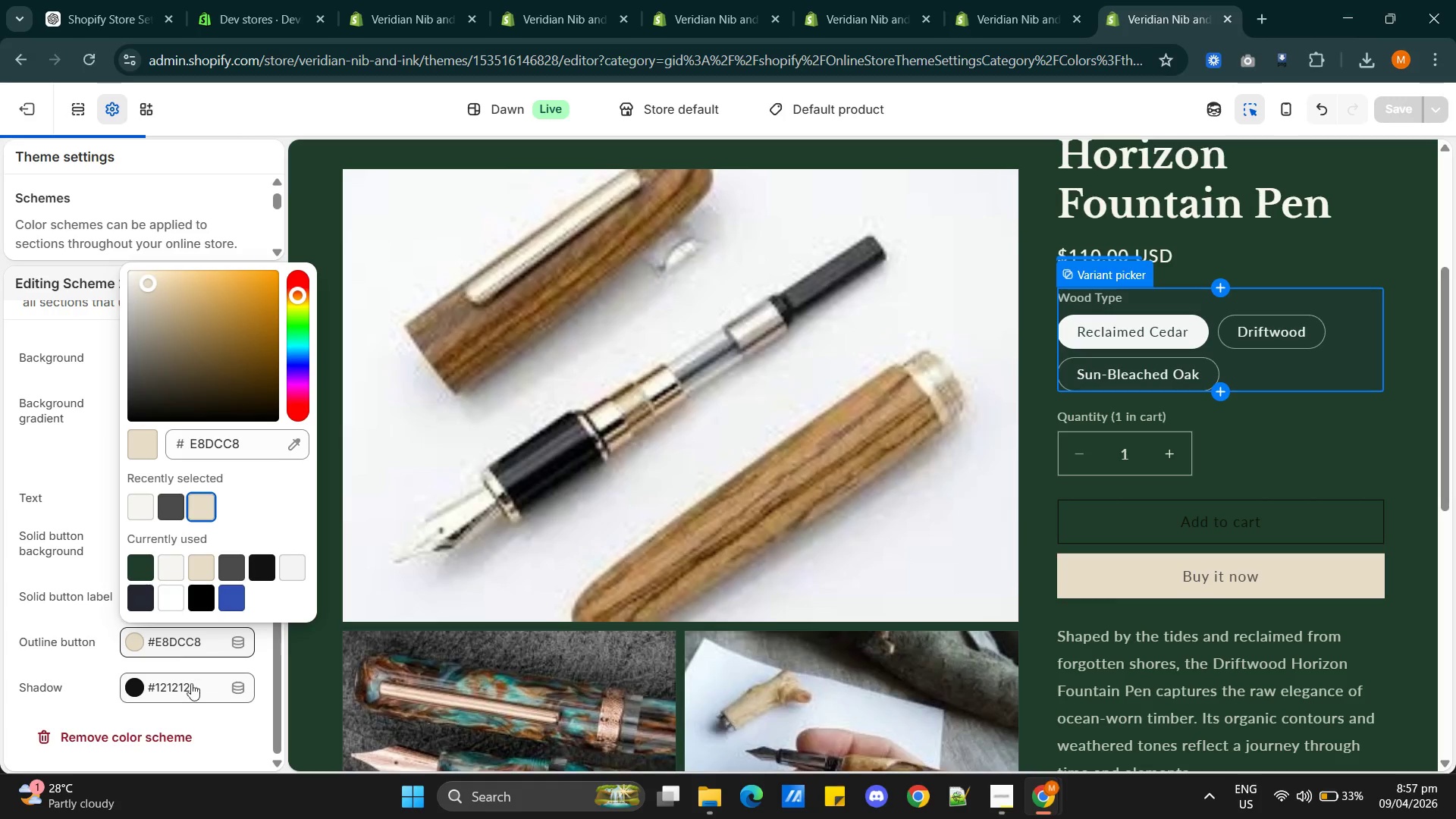 
left_click([86, 658])
 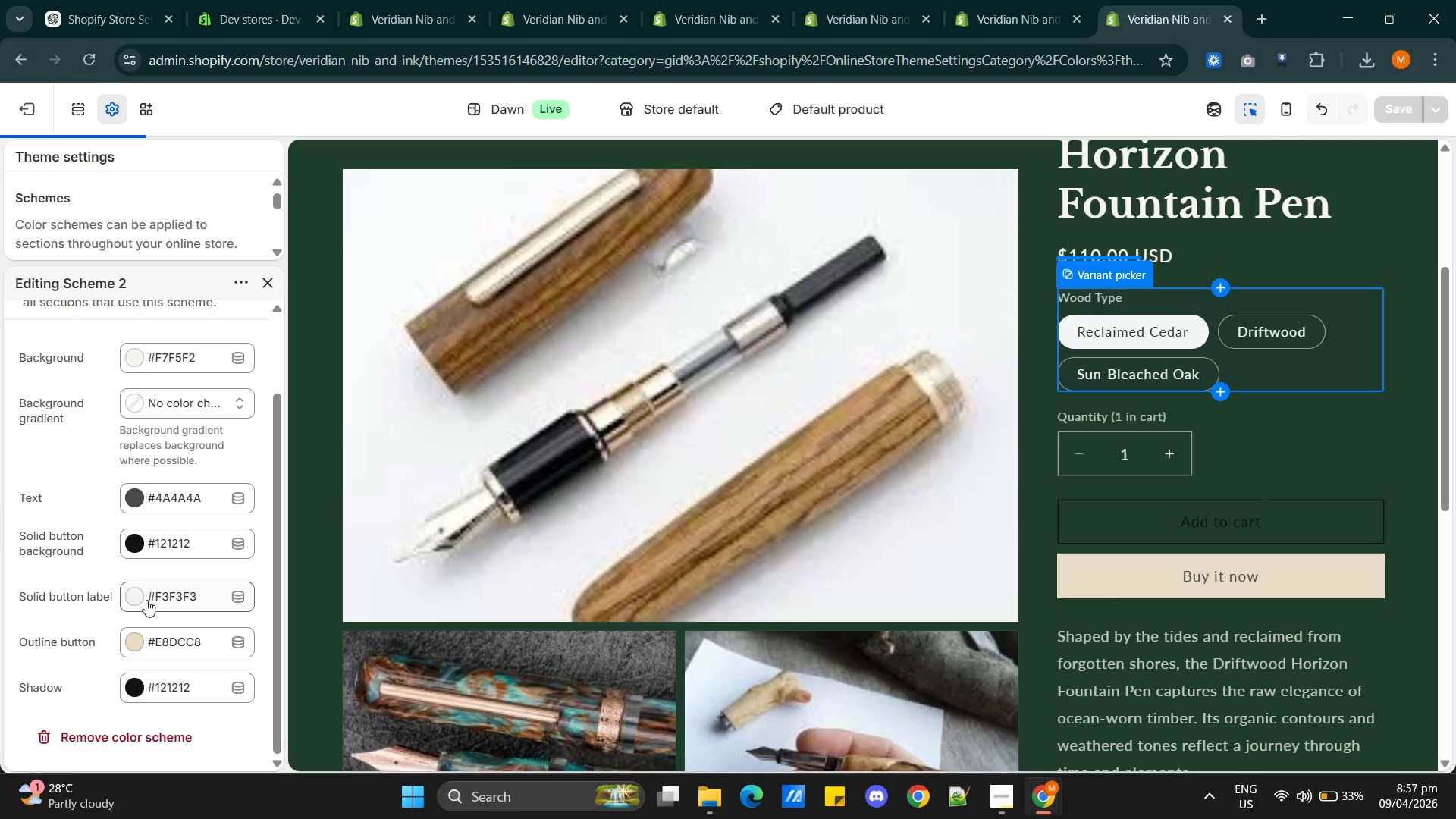 
wait(9.53)
 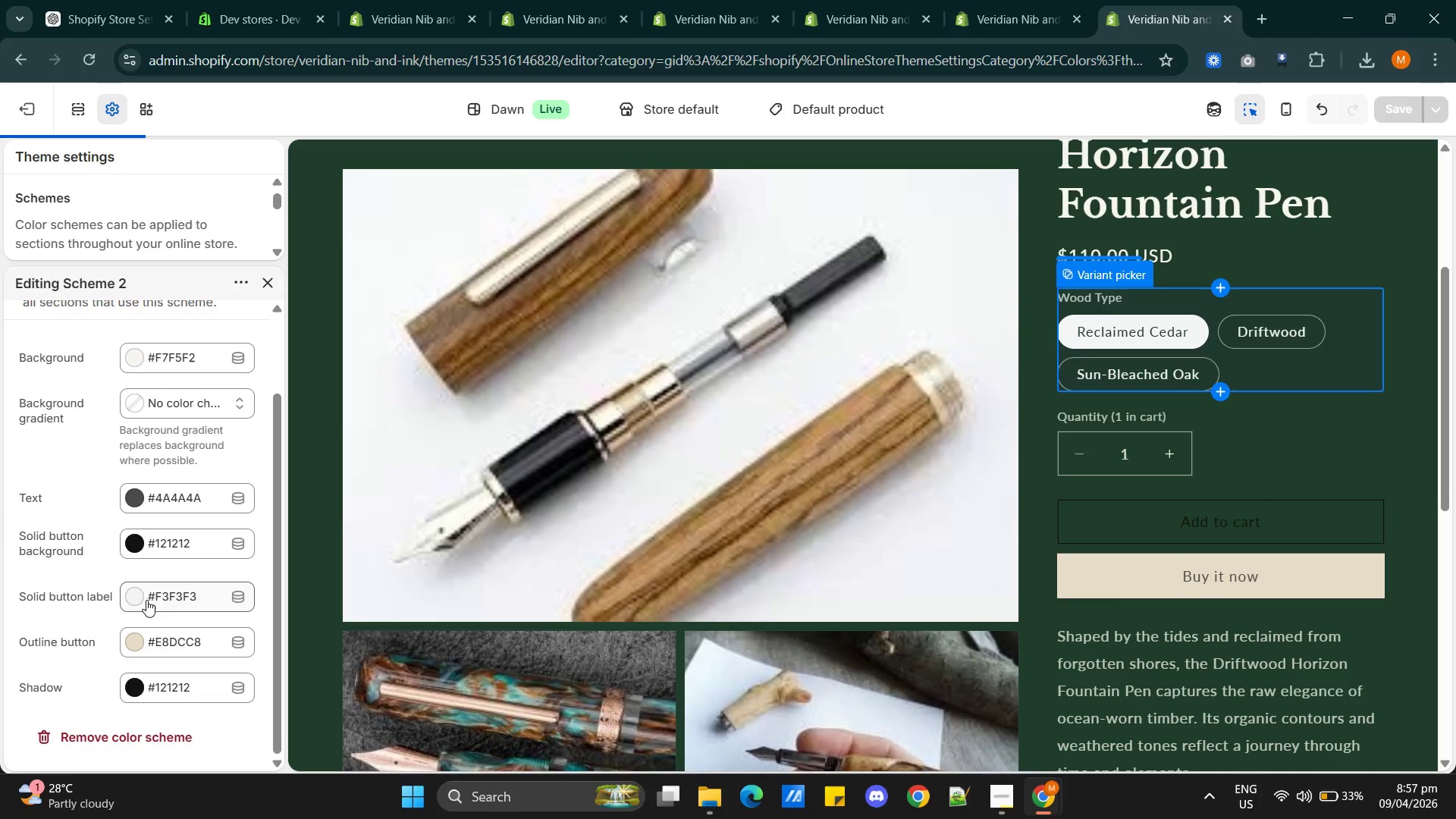 
scroll: coordinate [199, 650], scroll_direction: down, amount: 3.0
 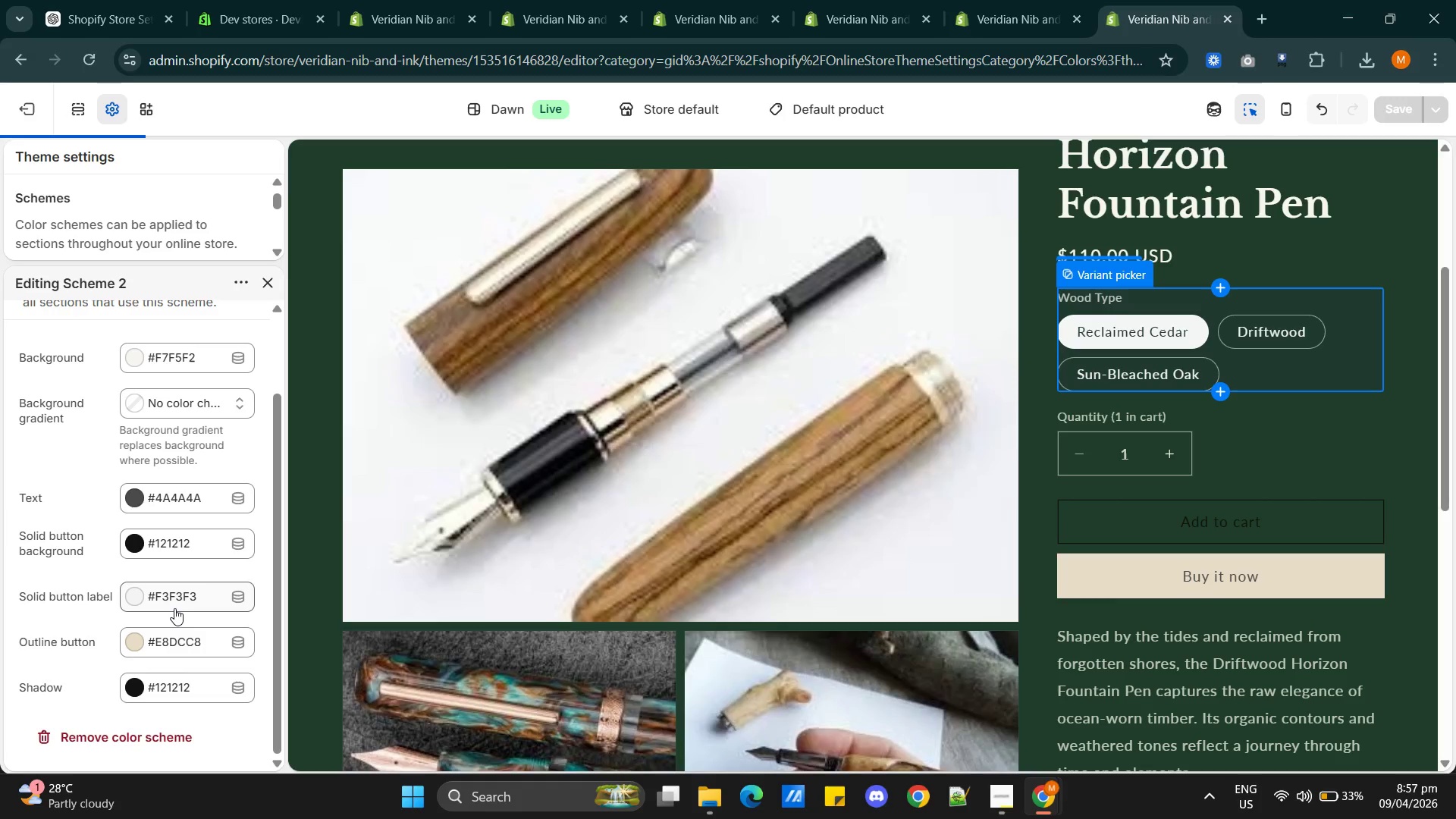 
wait(8.53)
 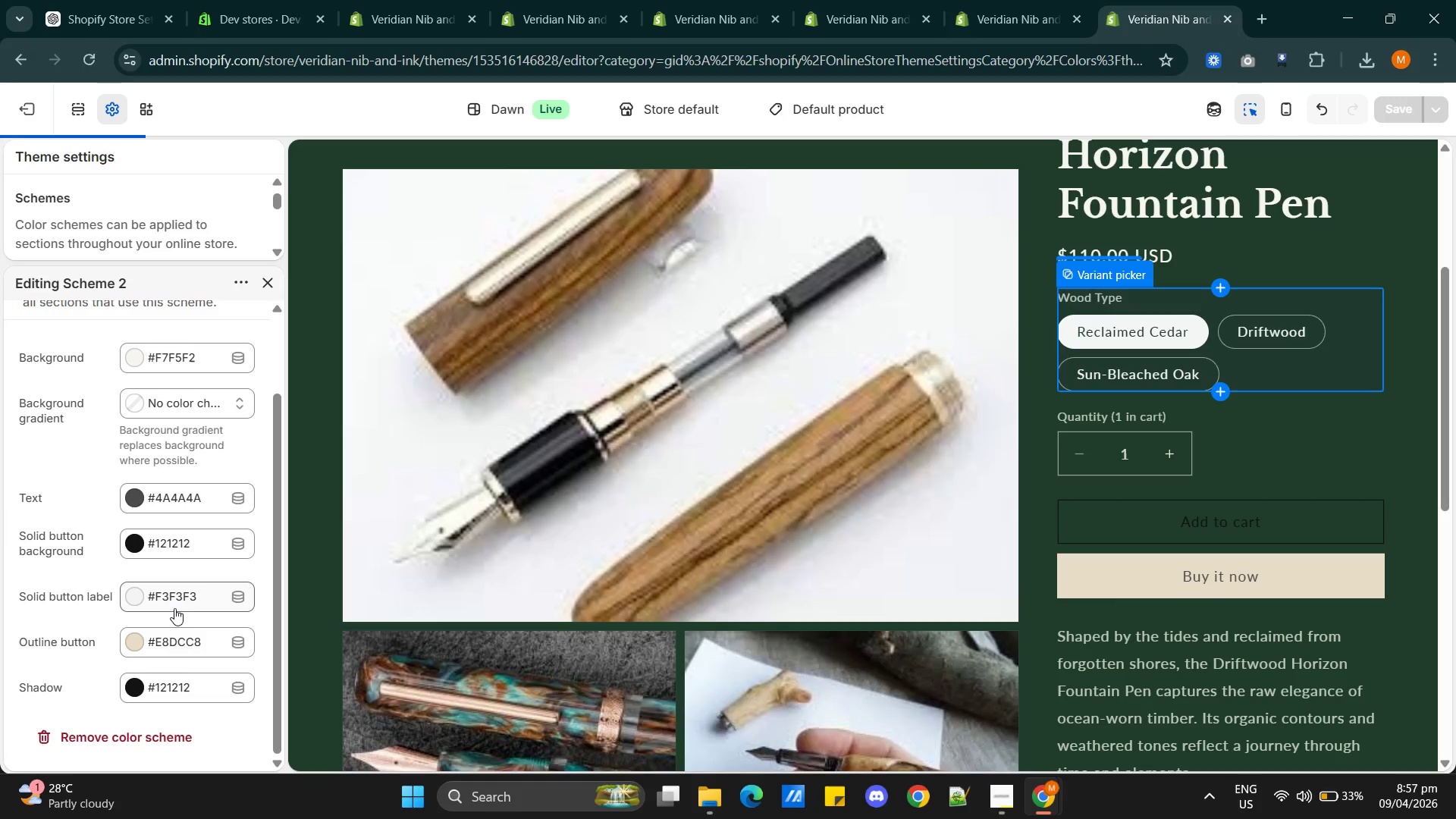 
scroll: coordinate [164, 618], scroll_direction: down, amount: 2.0
 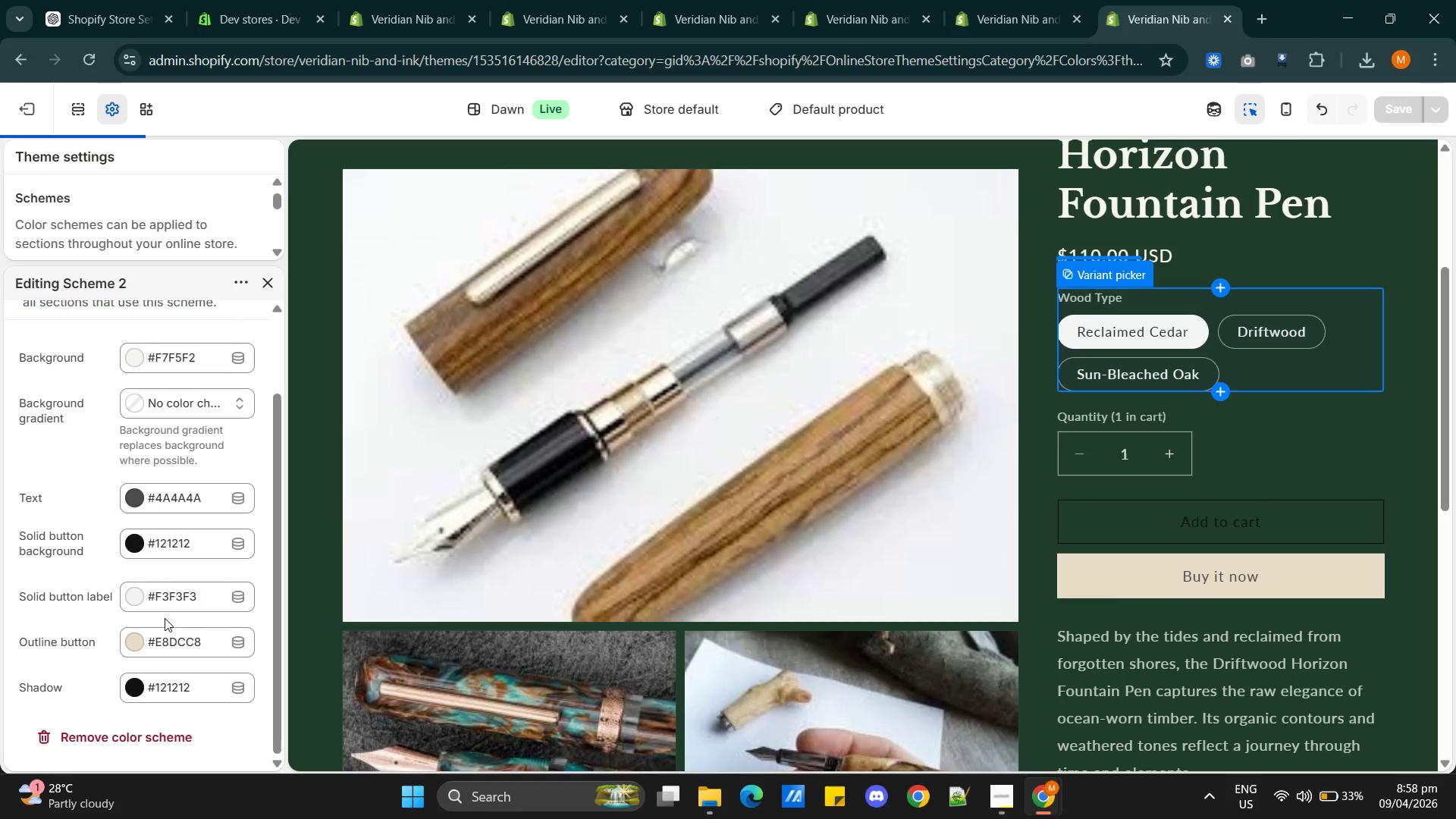 
scroll: coordinate [170, 616], scroll_direction: up, amount: 6.0
 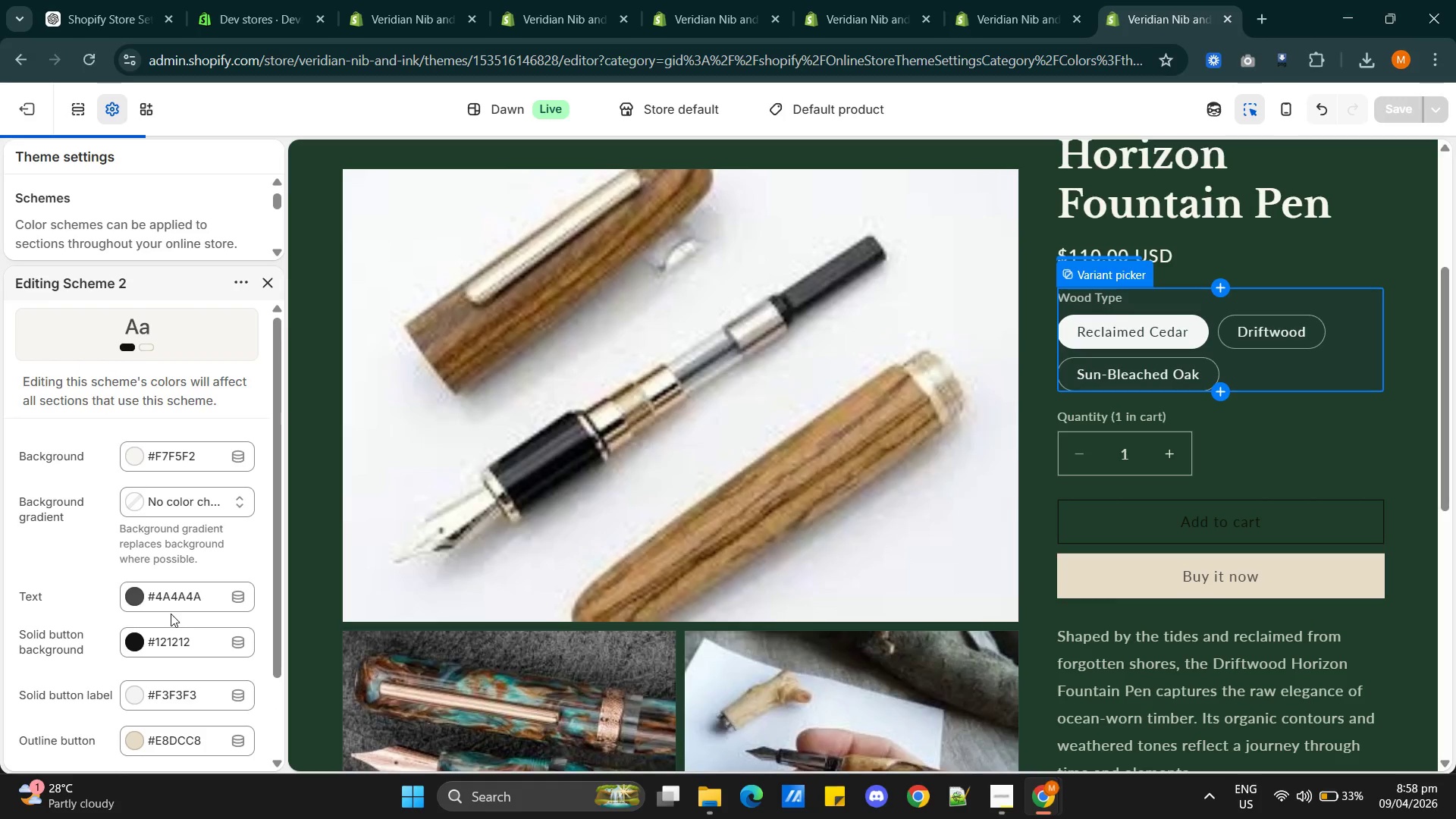 
scroll: coordinate [171, 613], scroll_direction: down, amount: 1.0
 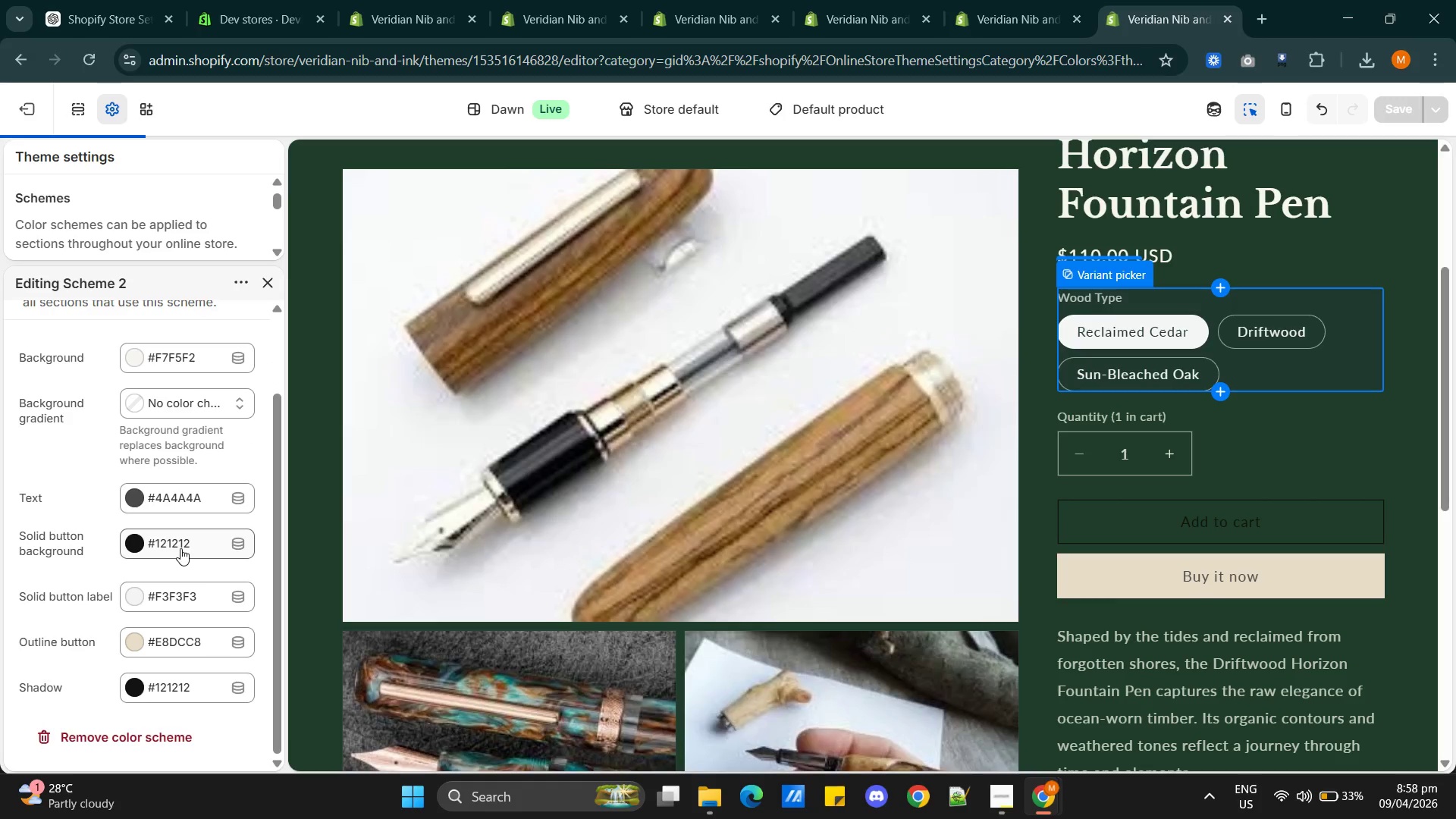 
wait(7.75)
 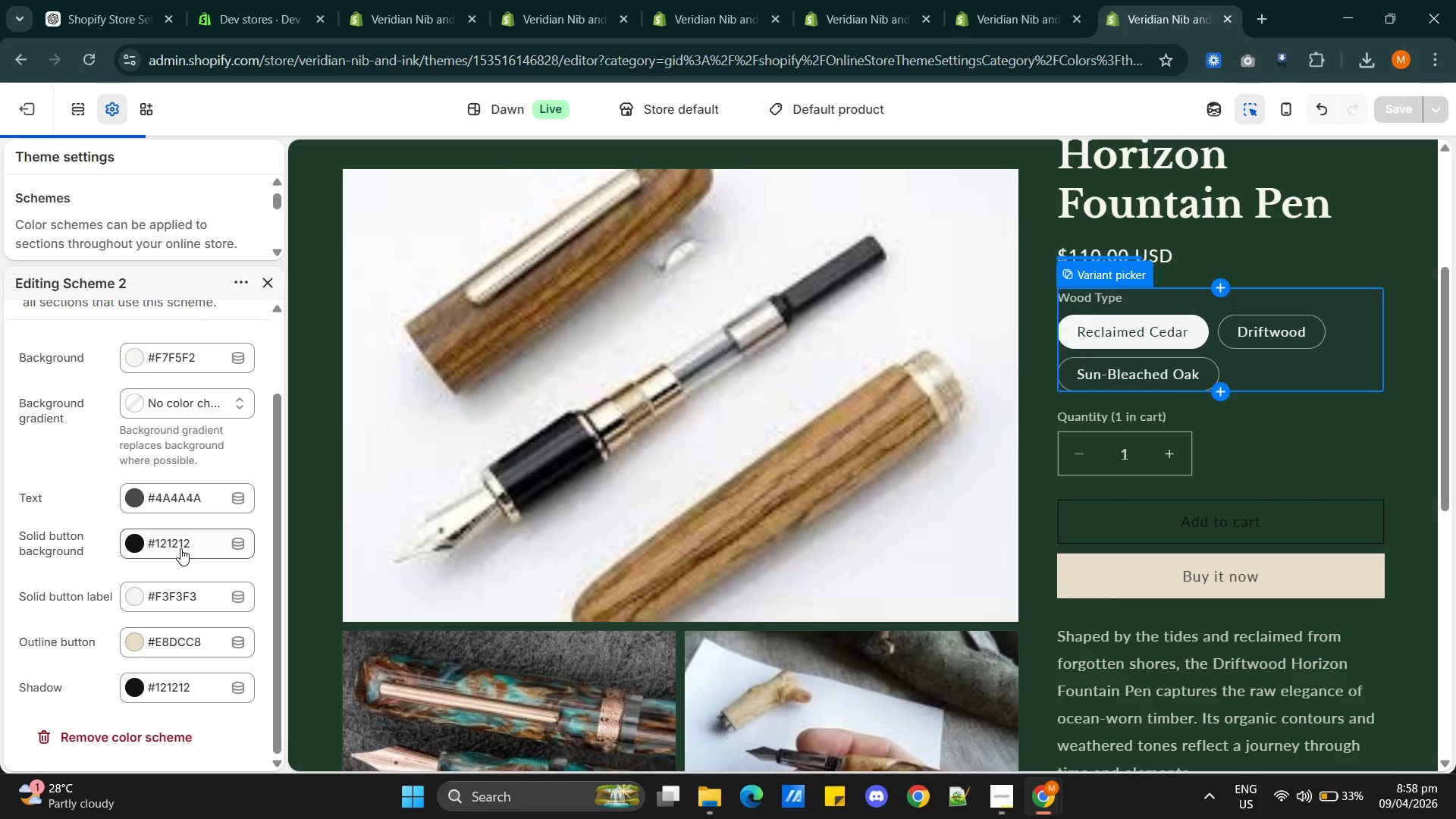 
left_click([265, 281])
 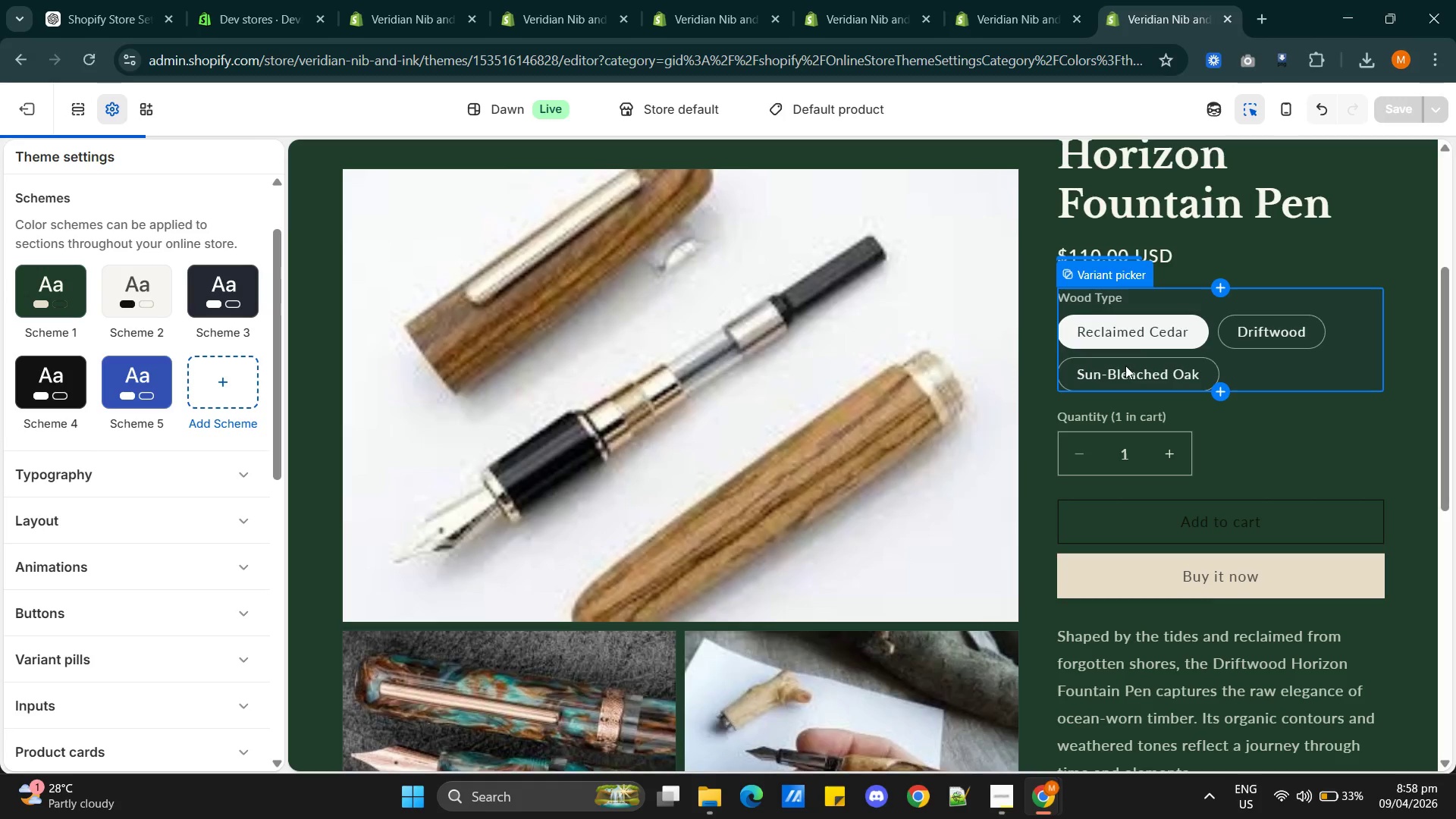 
left_click([1182, 291])
 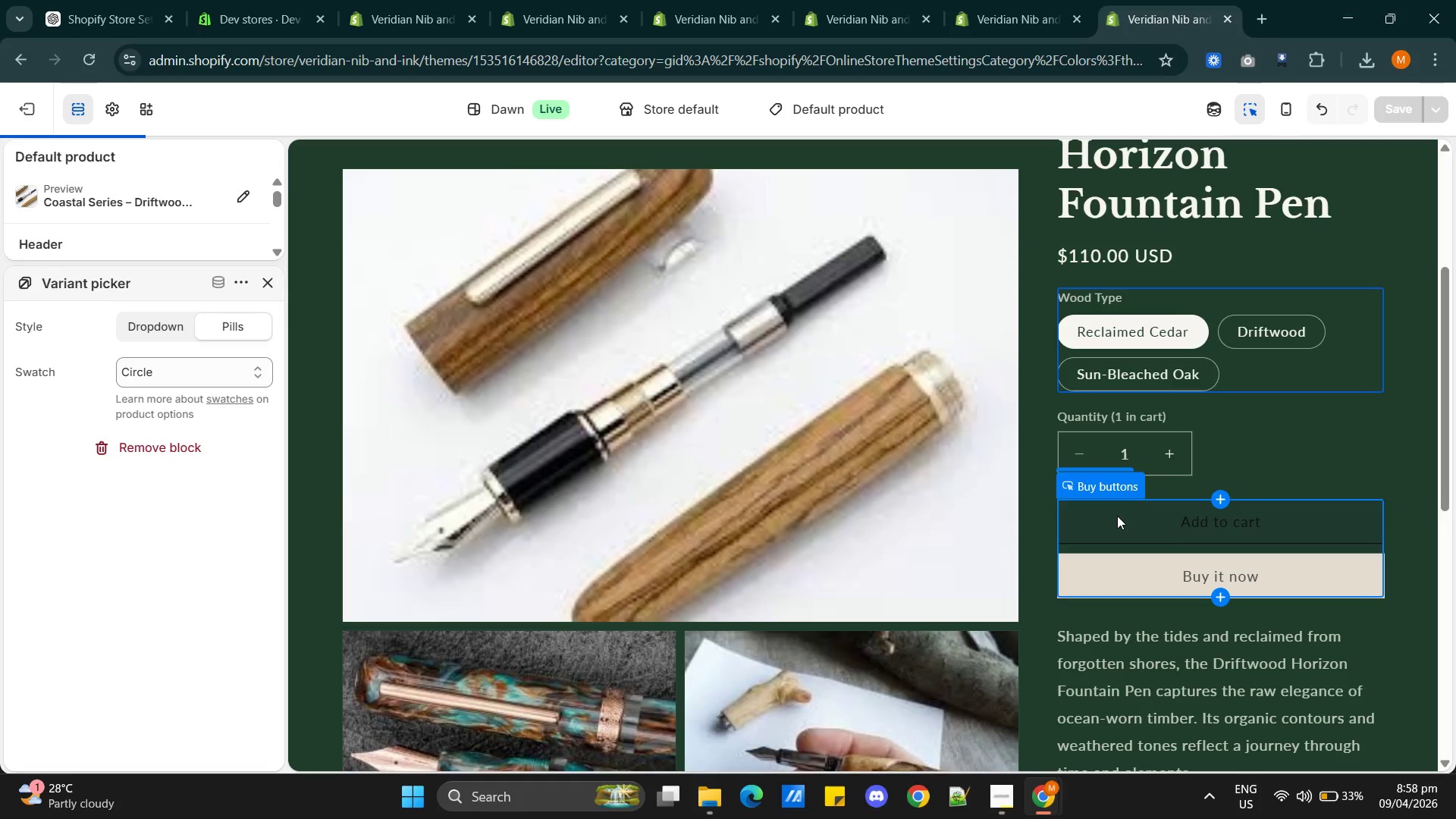 
left_click([1119, 516])
 